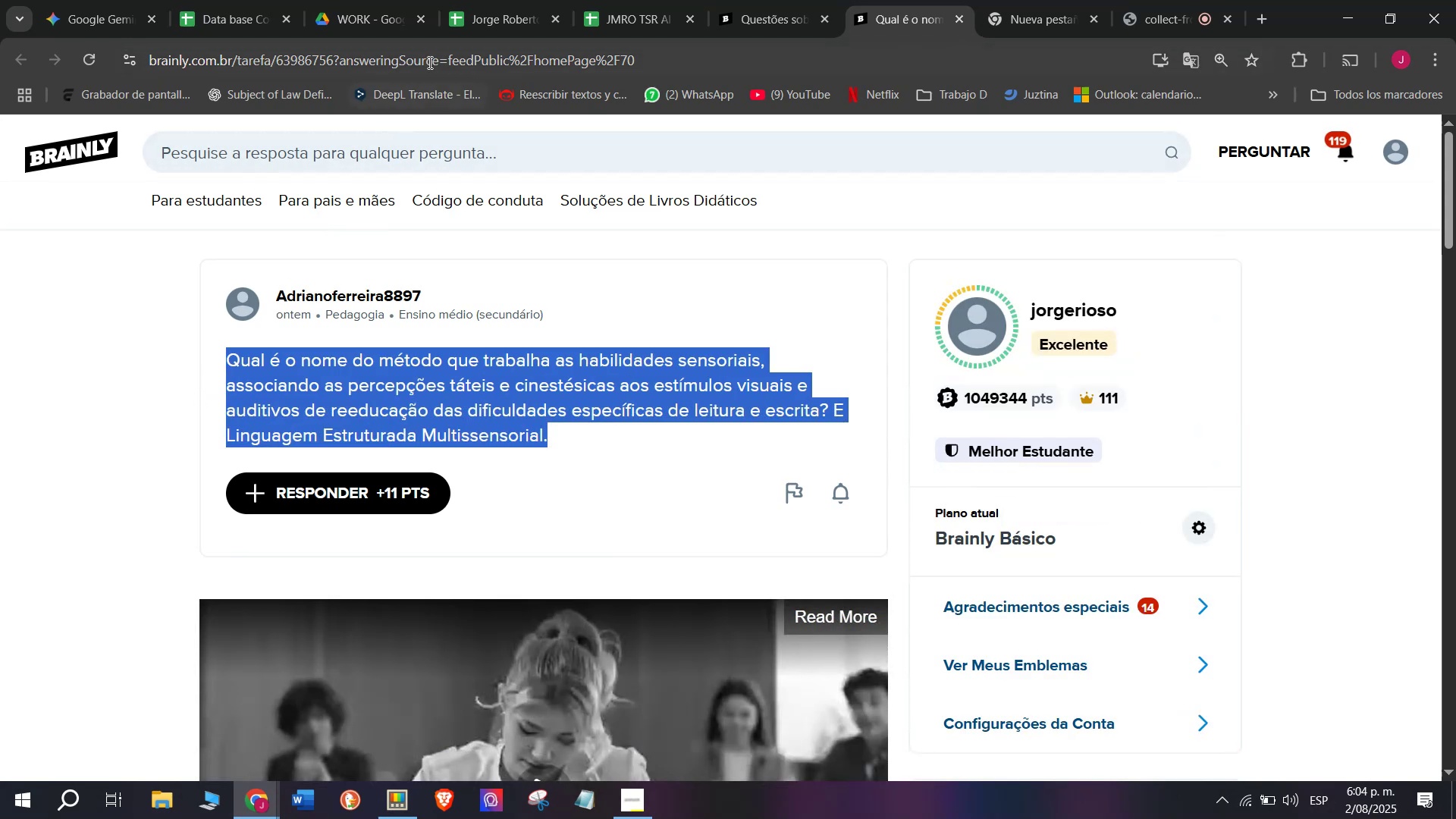 
double_click([431, 52])
 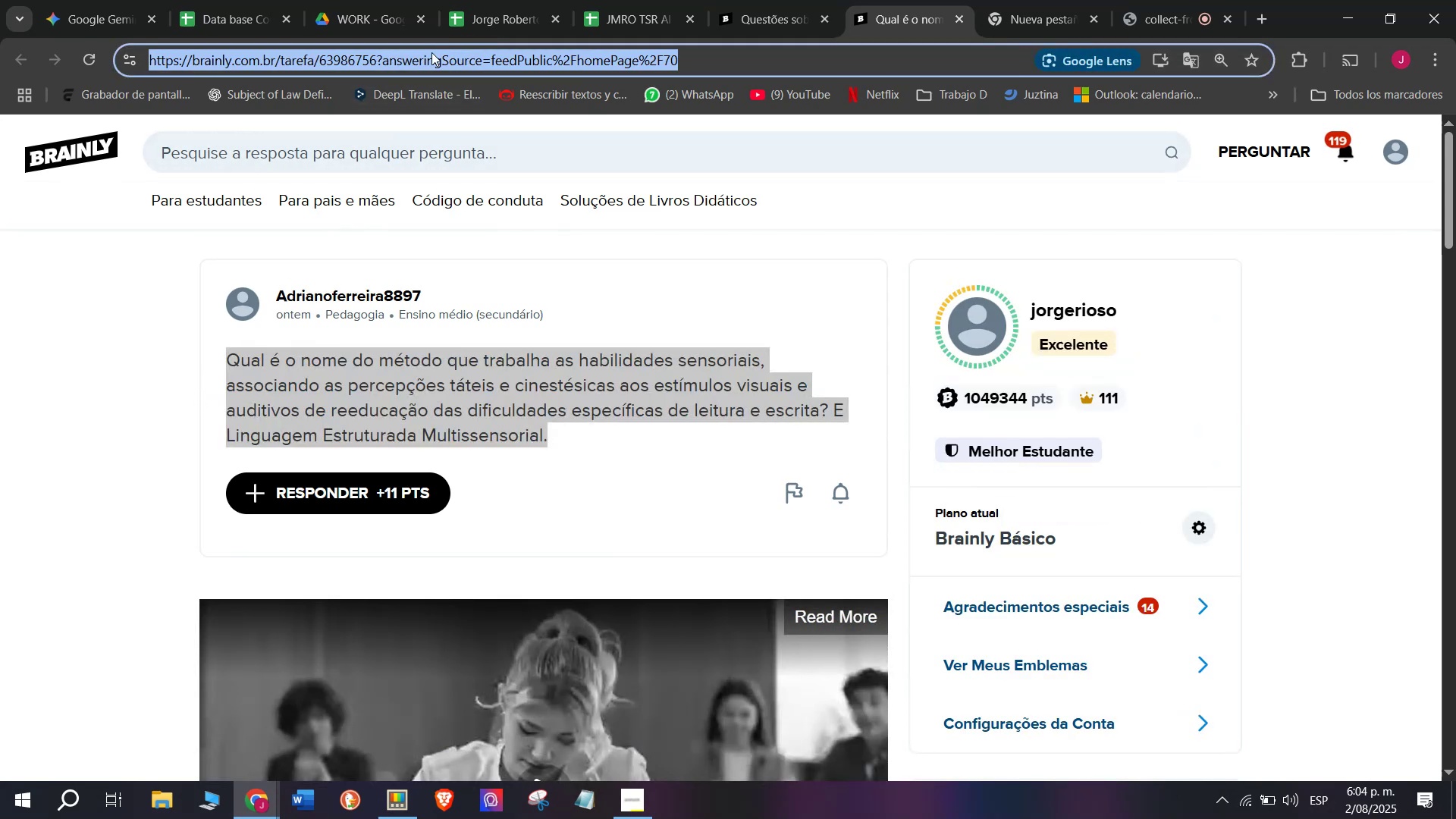 
triple_click([431, 52])
 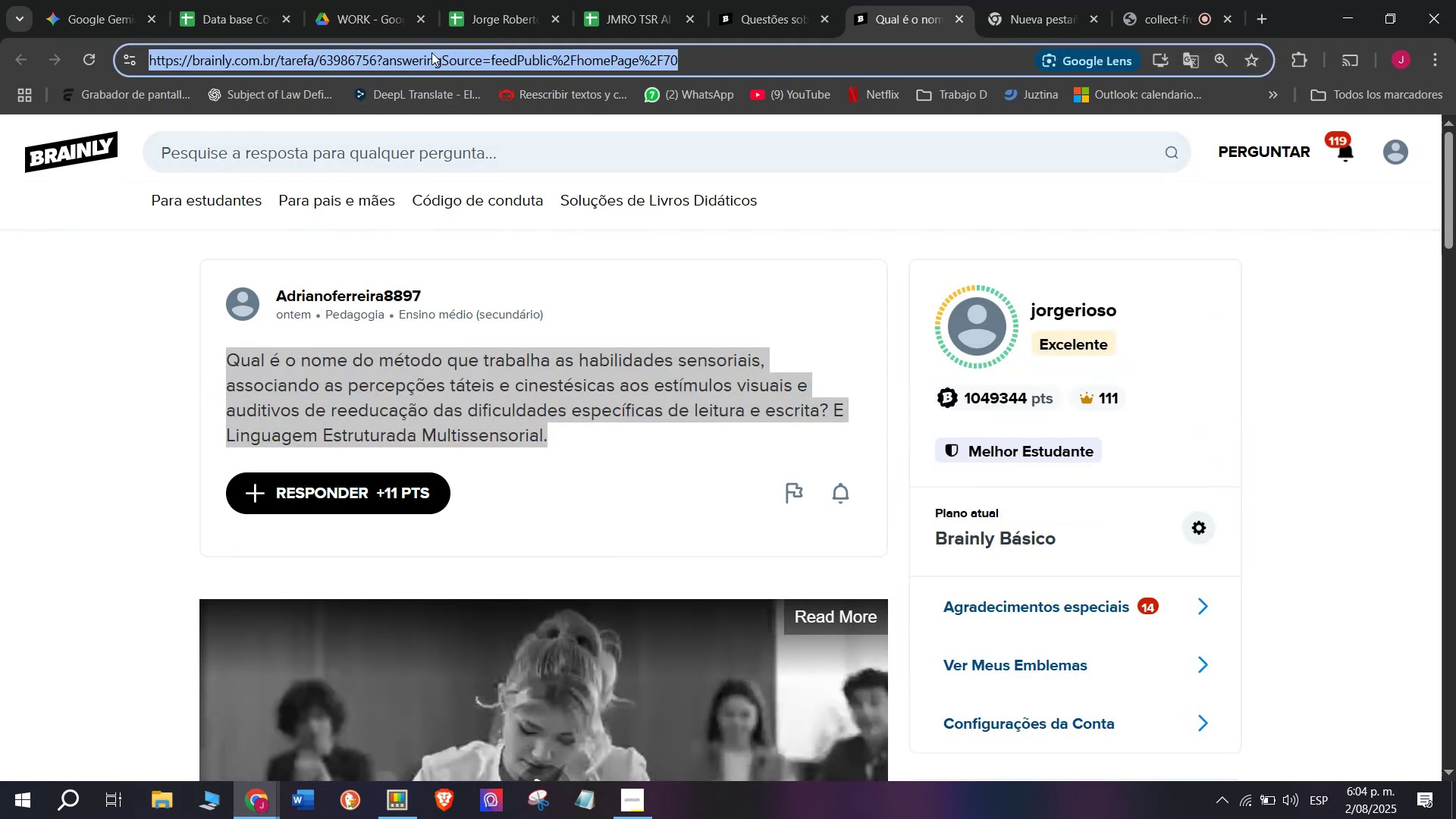 
key(Control+C)
 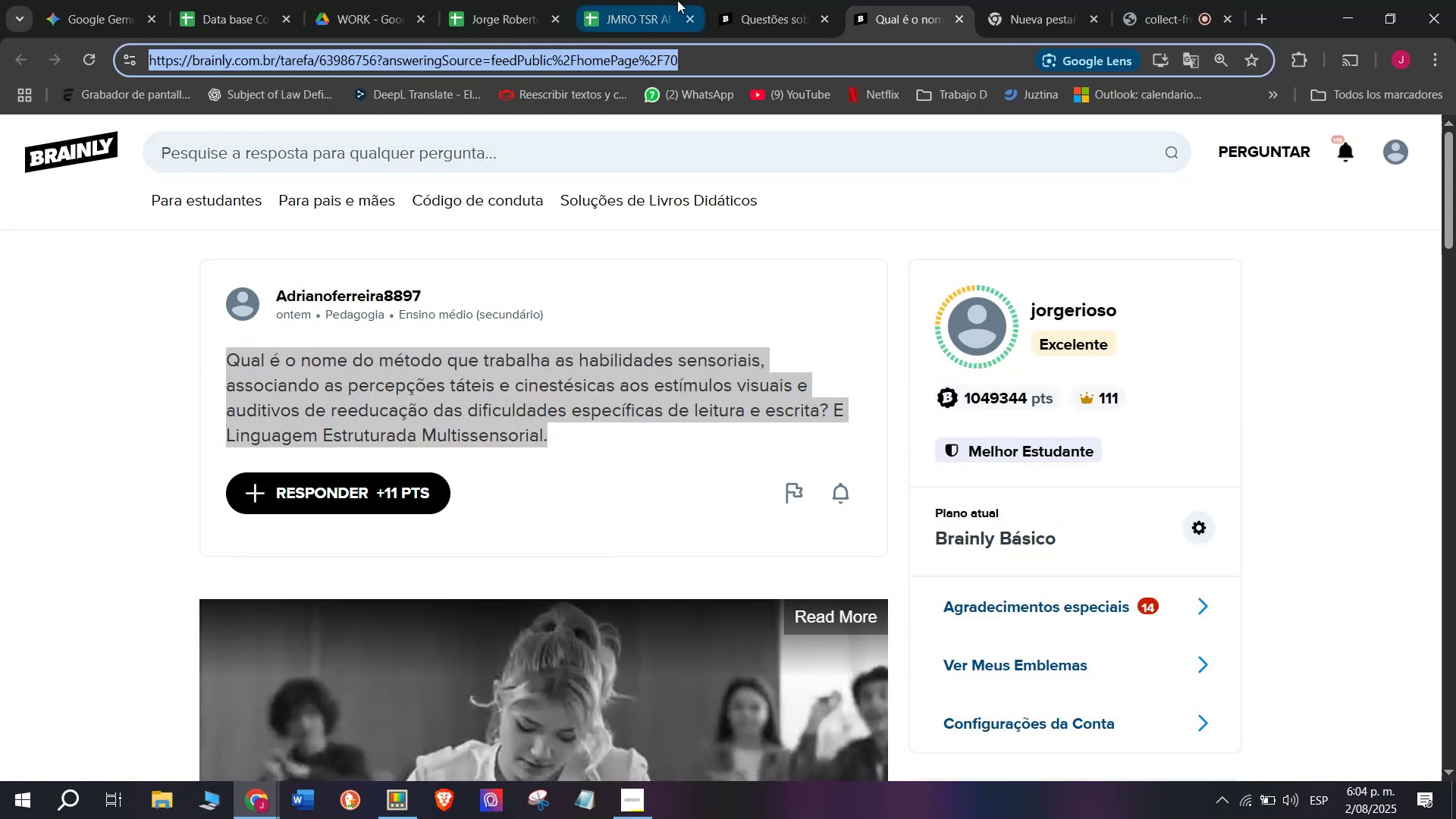 
left_click([760, 0])
 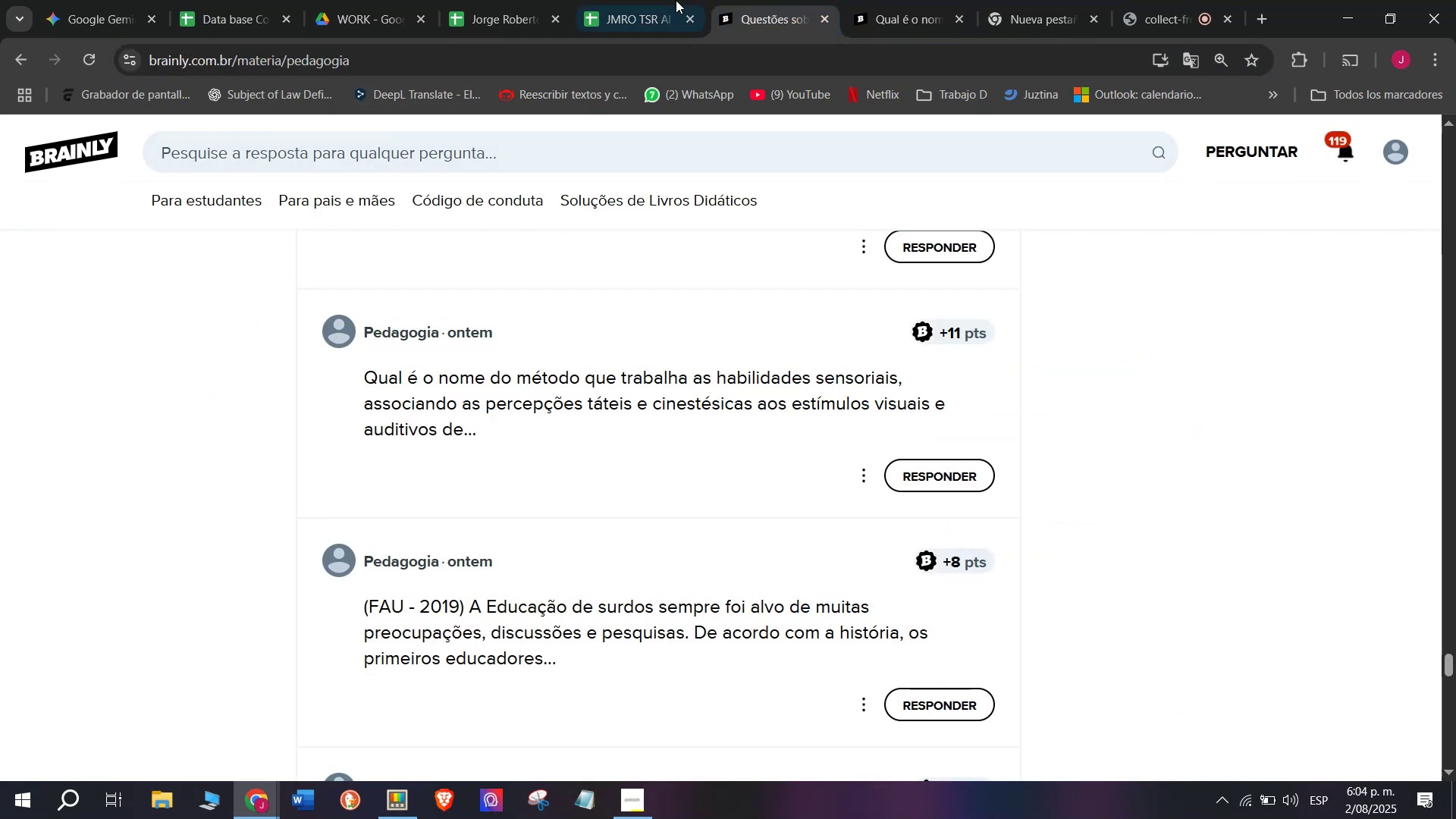 
left_click([660, 0])
 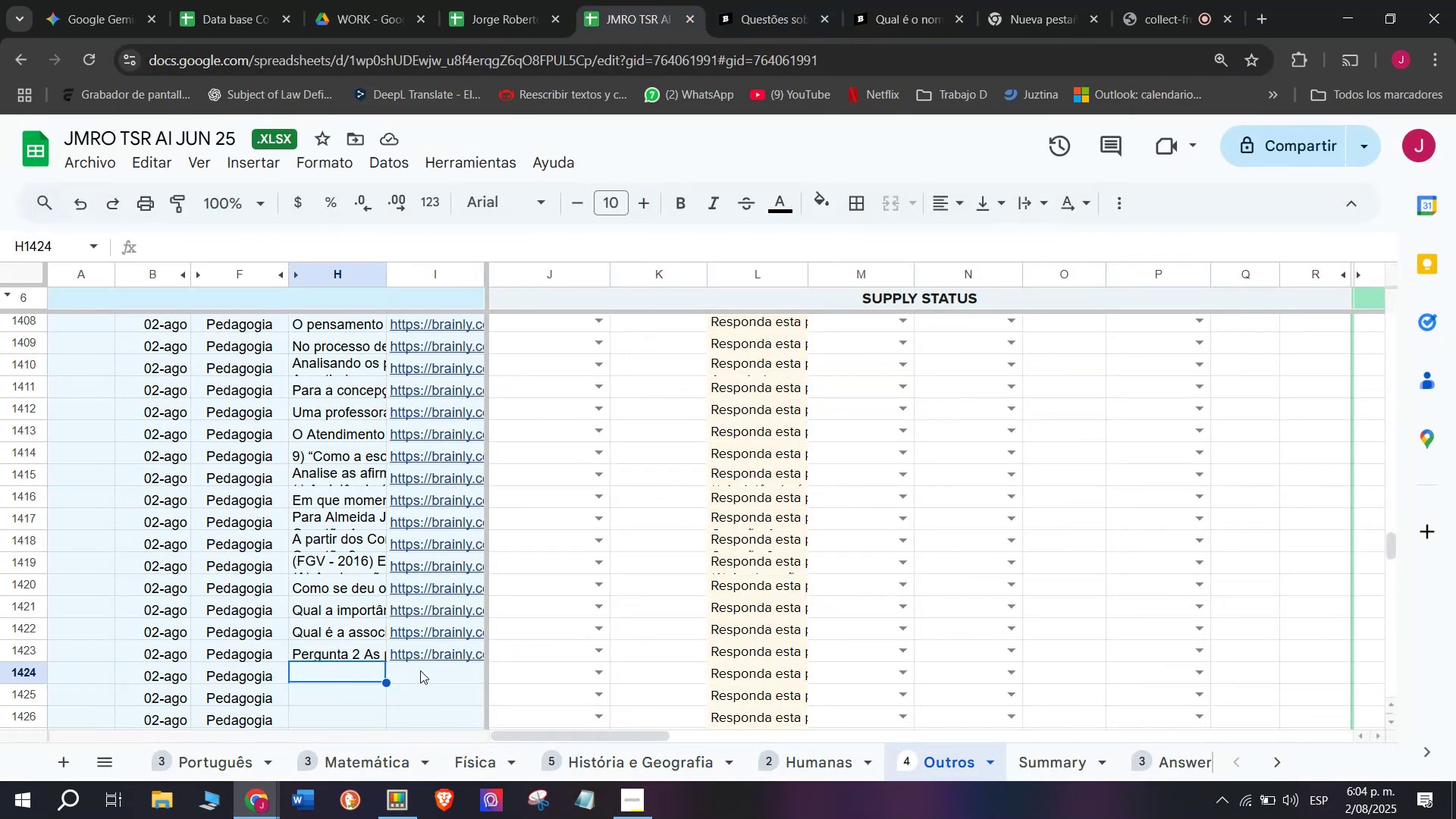 
double_click([421, 670])
 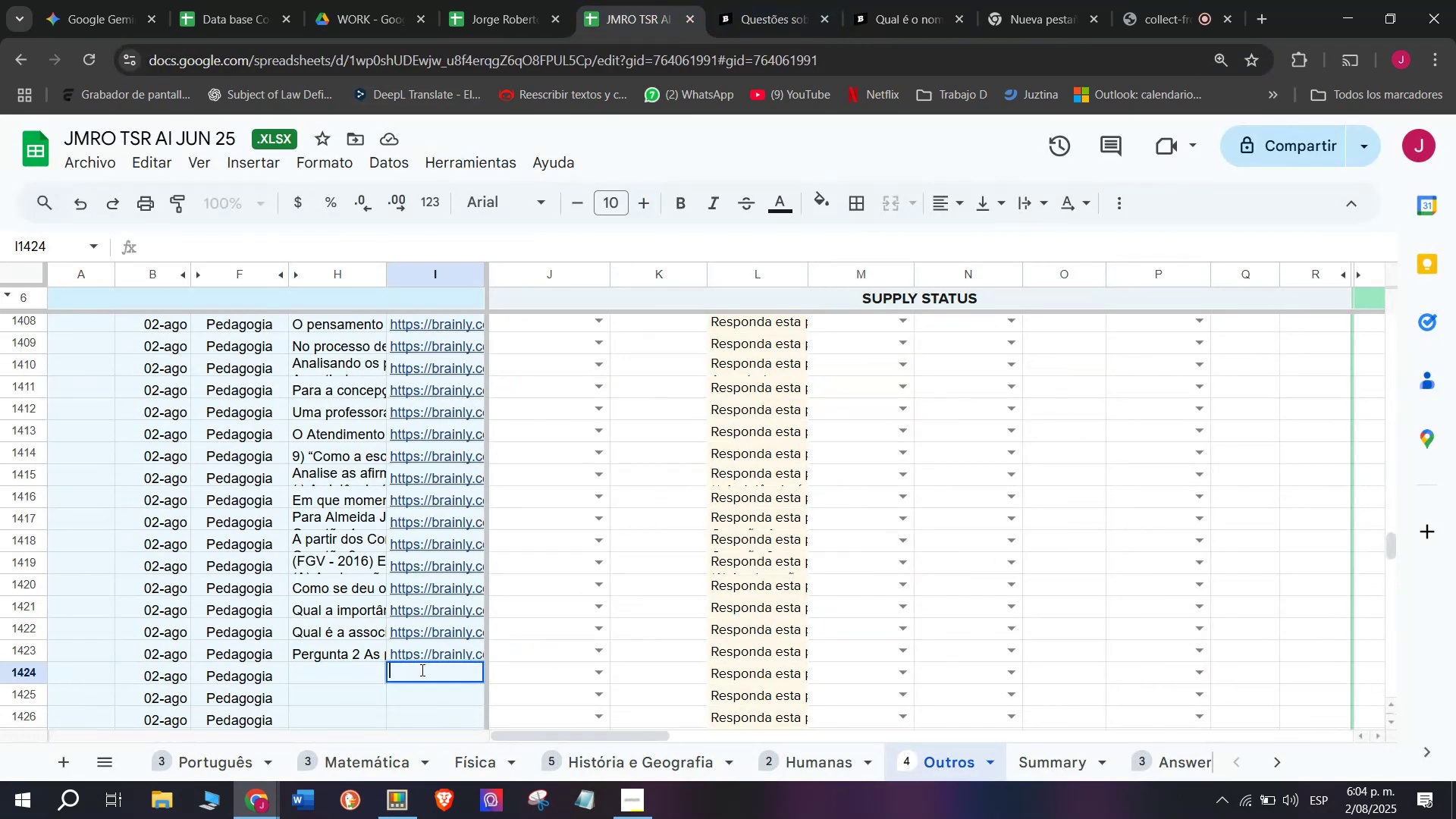 
key(Control+V)
 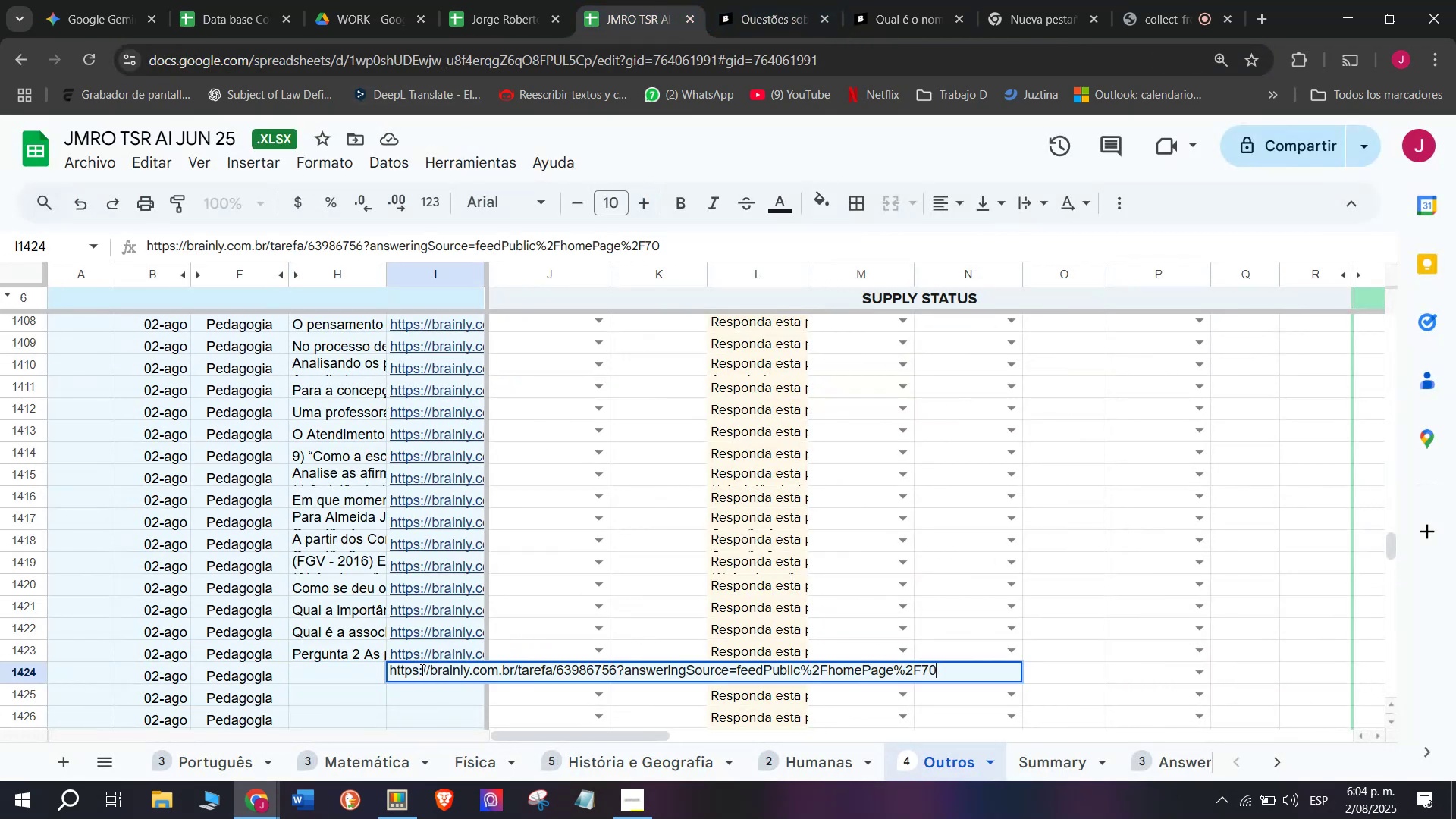 
key(Enter)
 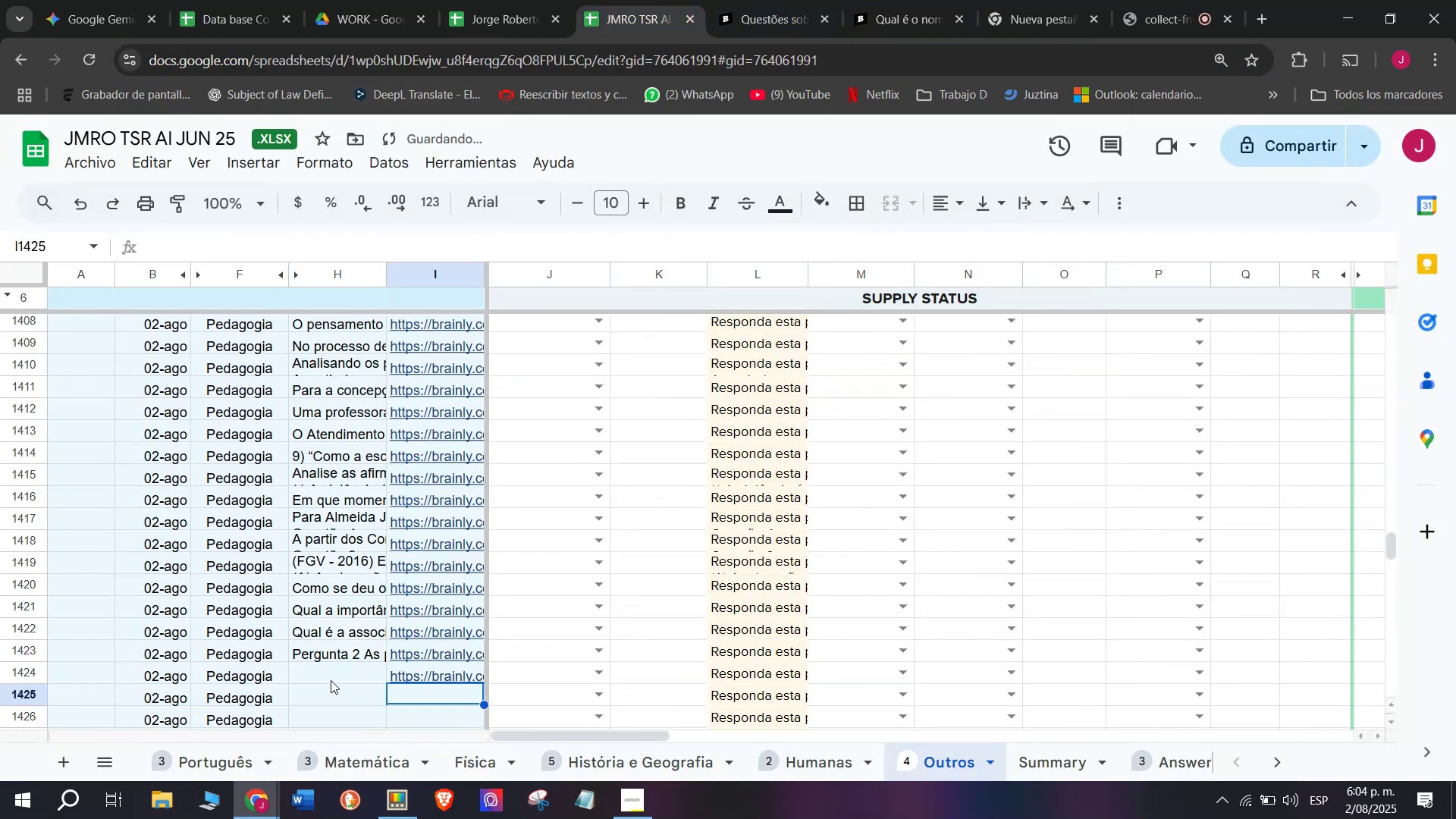 
double_click([329, 682])
 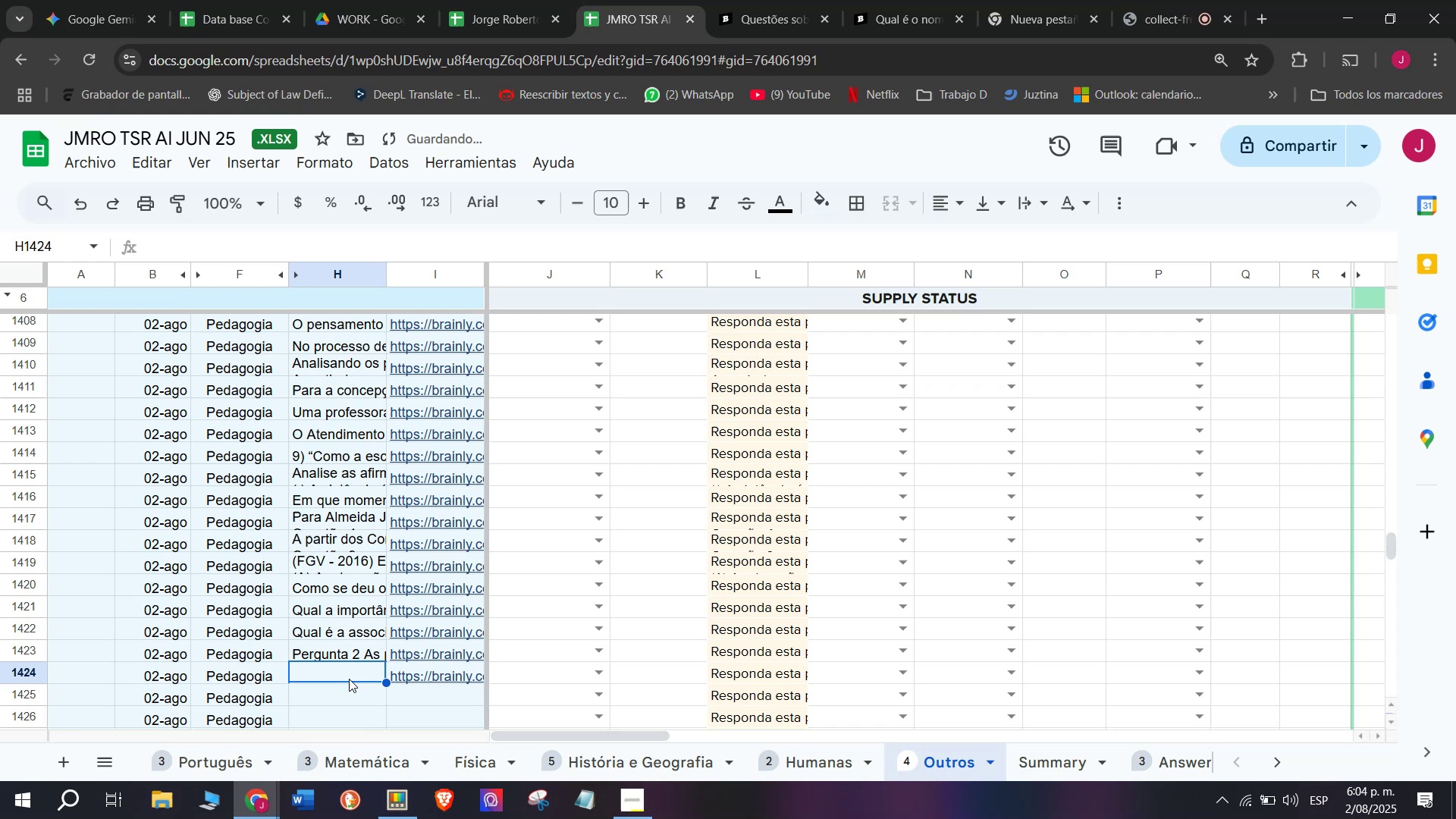 
double_click([349, 679])
 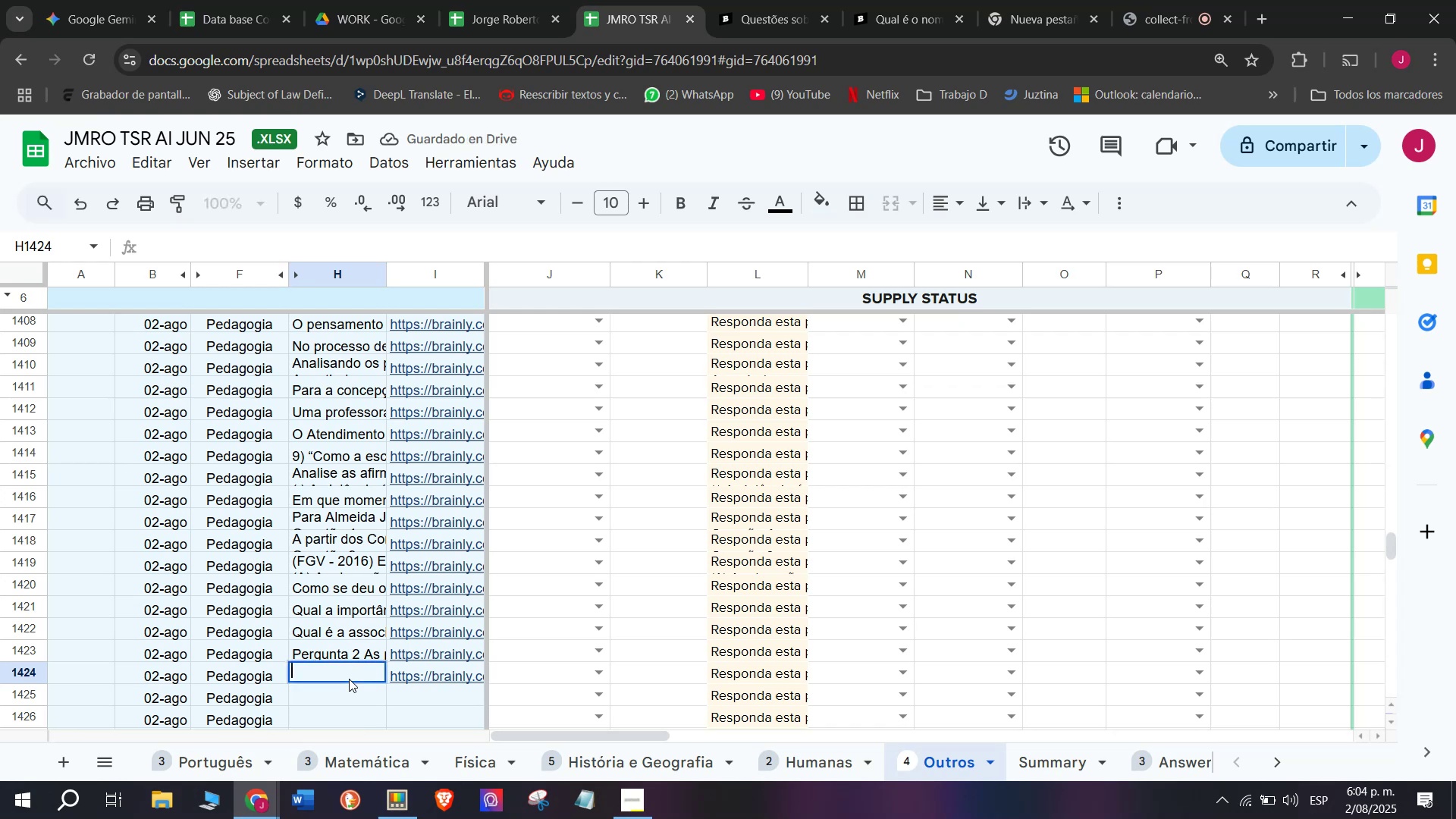 
key(Meta+V)
 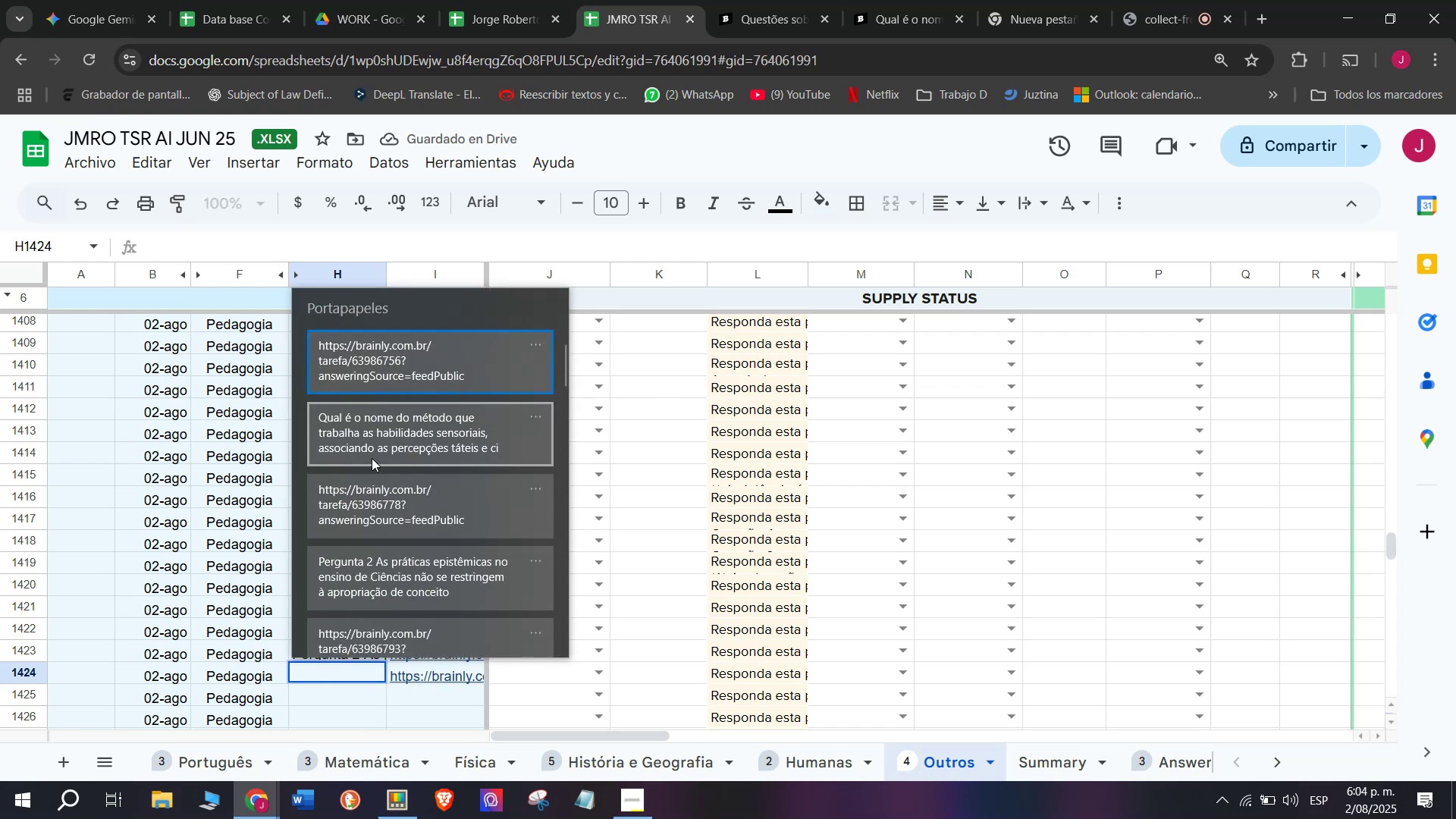 
left_click([381, 417])
 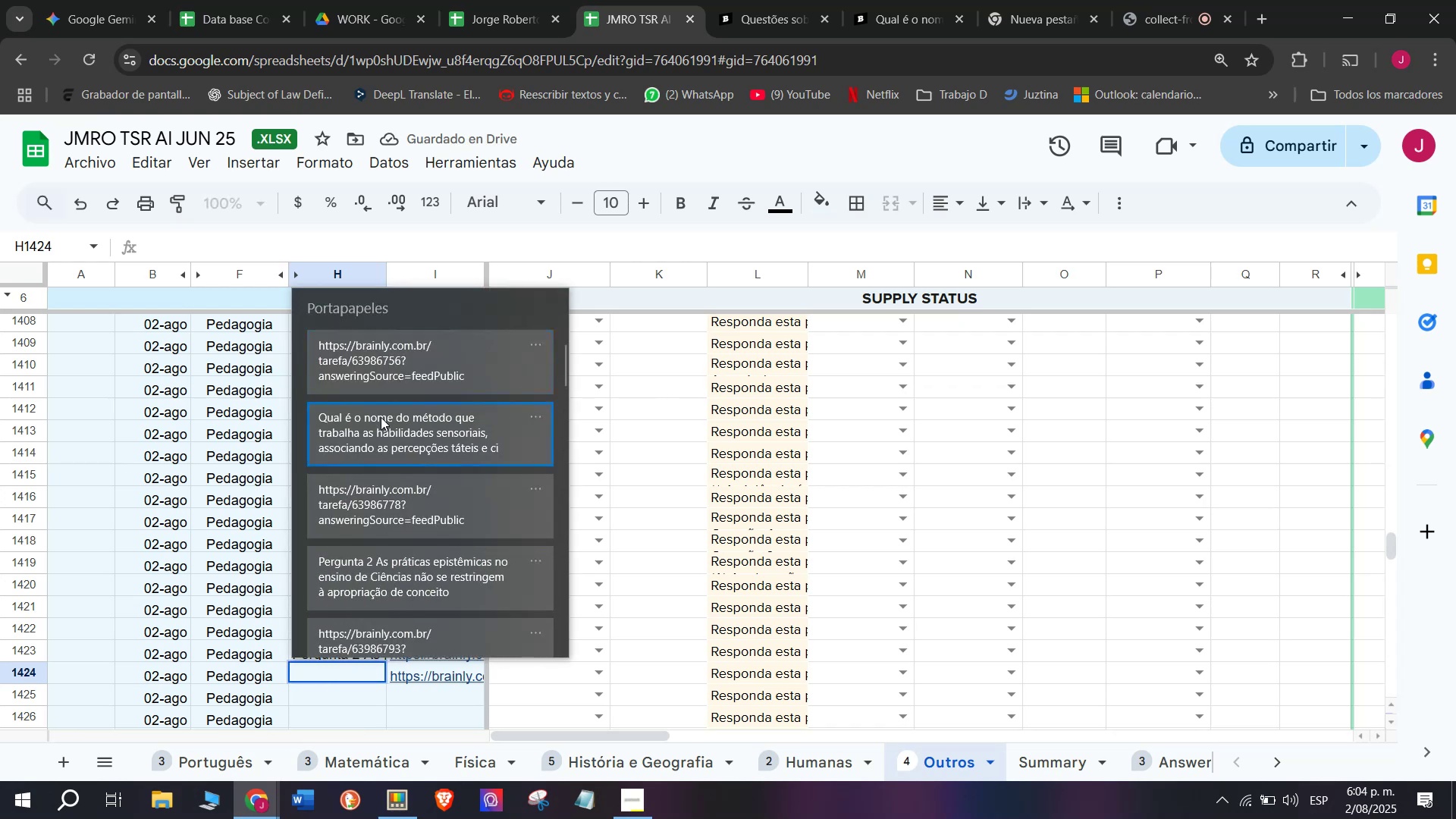 
key(Control+ControlLeft)
 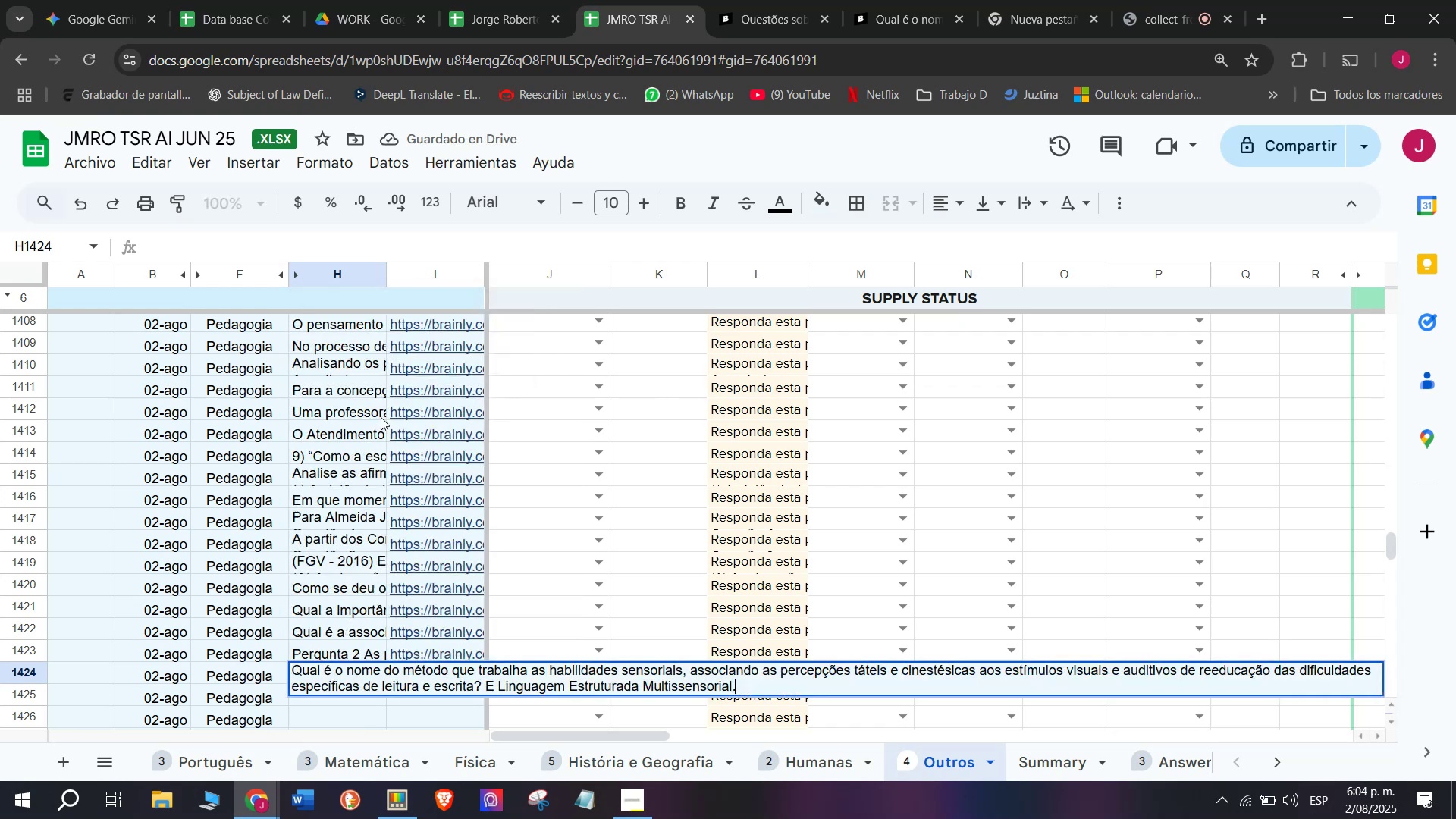 
key(Control+V)
 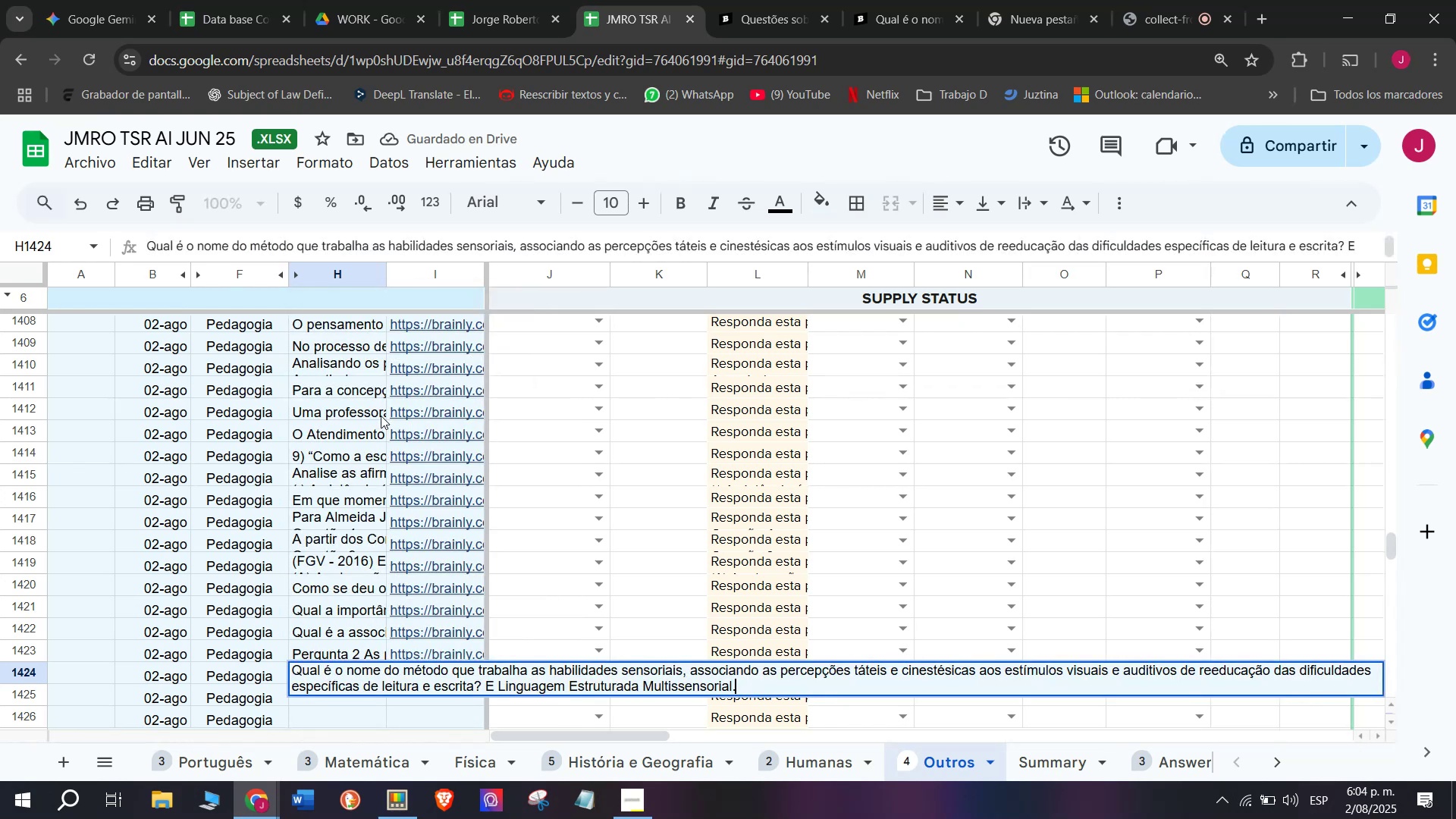 
key(Enter)
 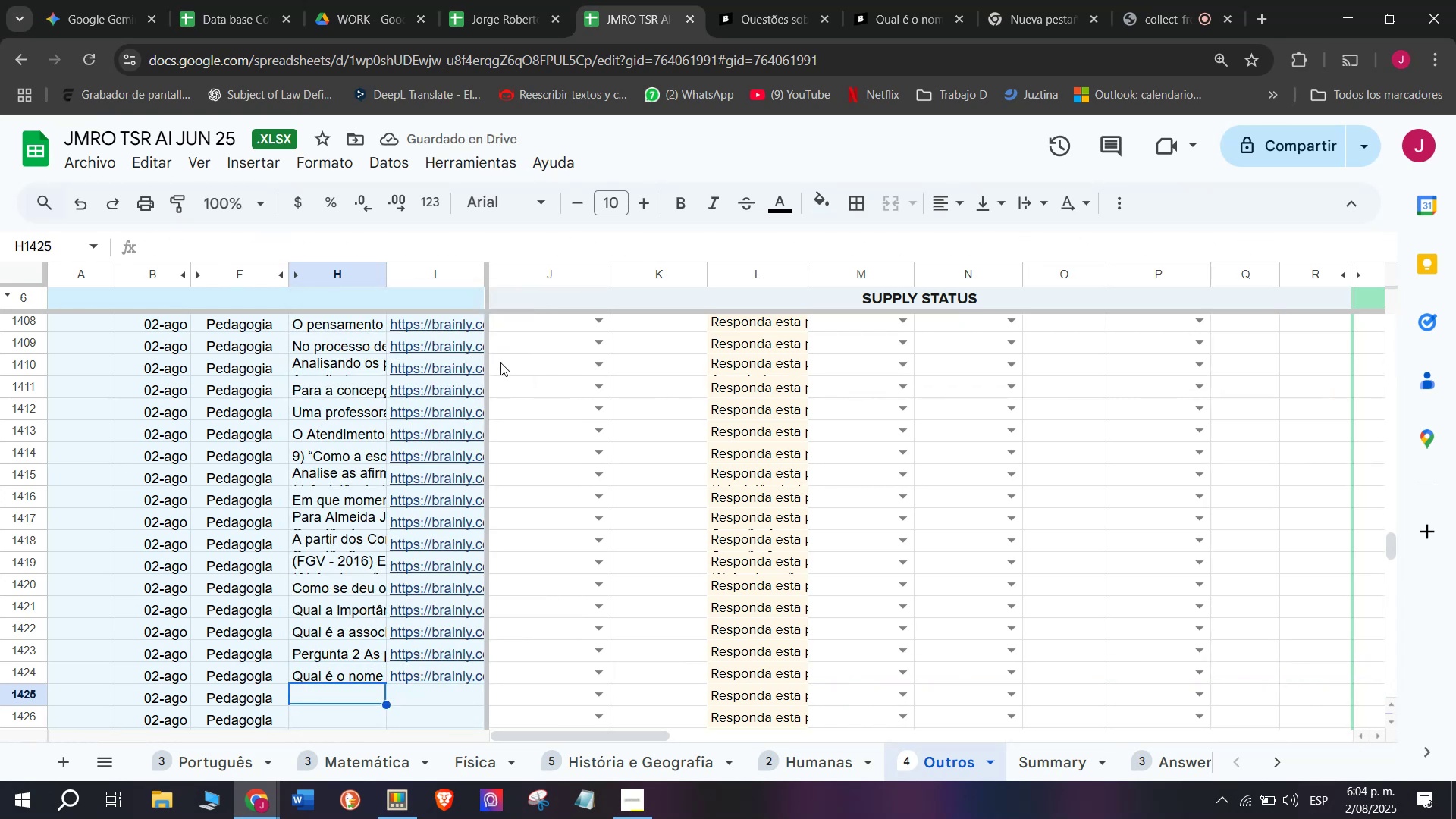 
left_click([890, 0])
 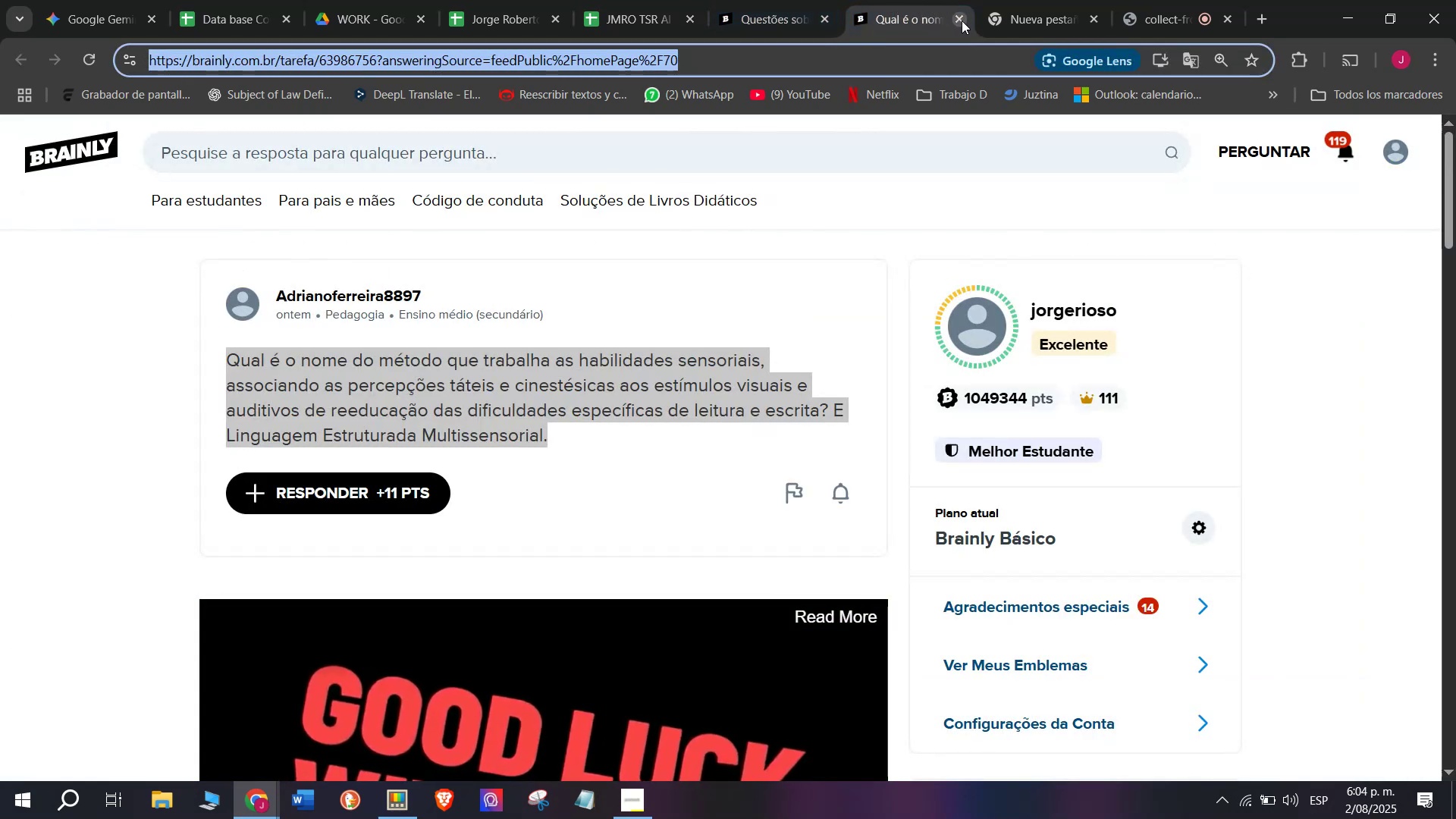 
double_click([795, 0])
 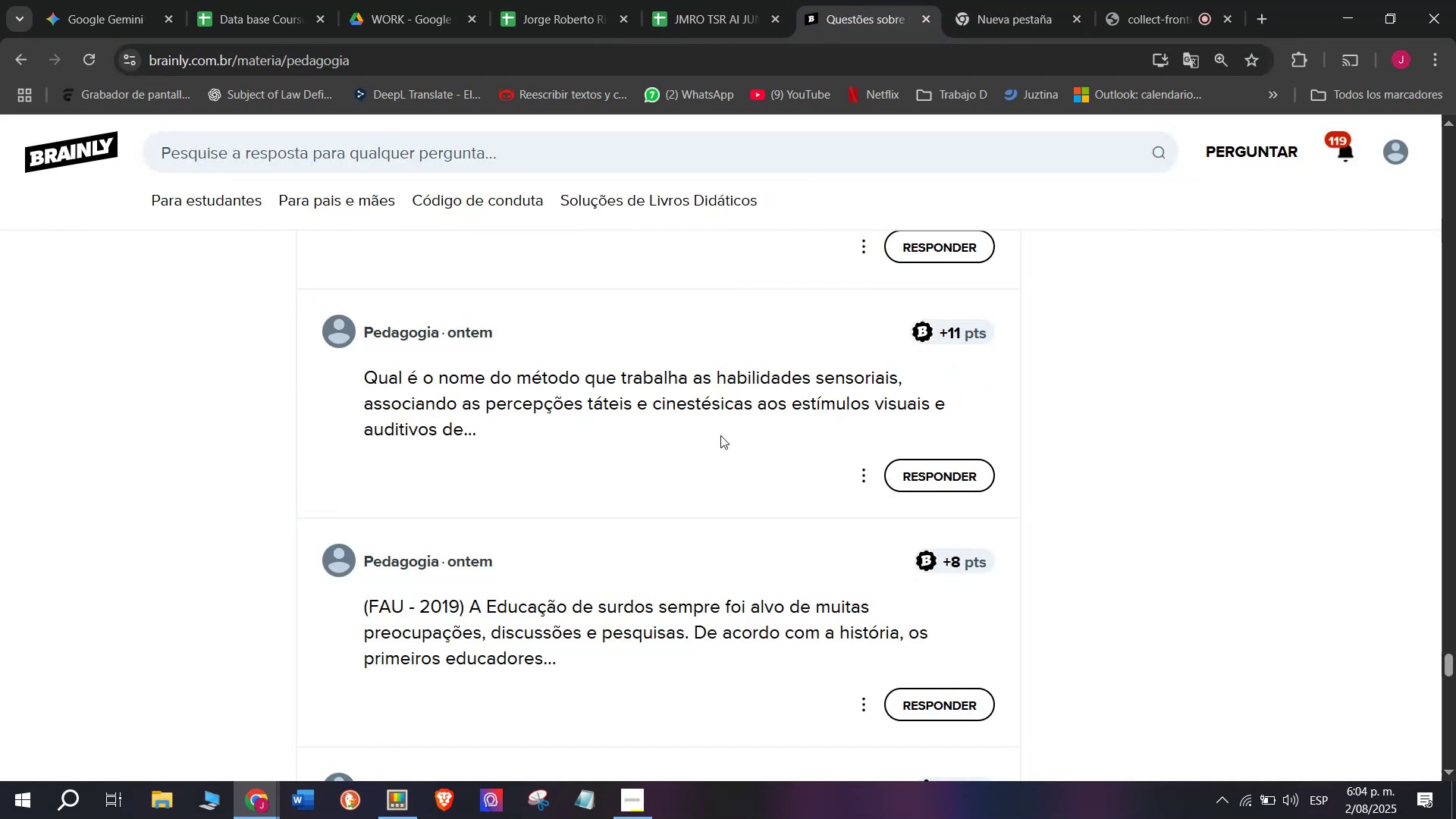 
scroll: coordinate [720, 435], scroll_direction: down, amount: 1.0
 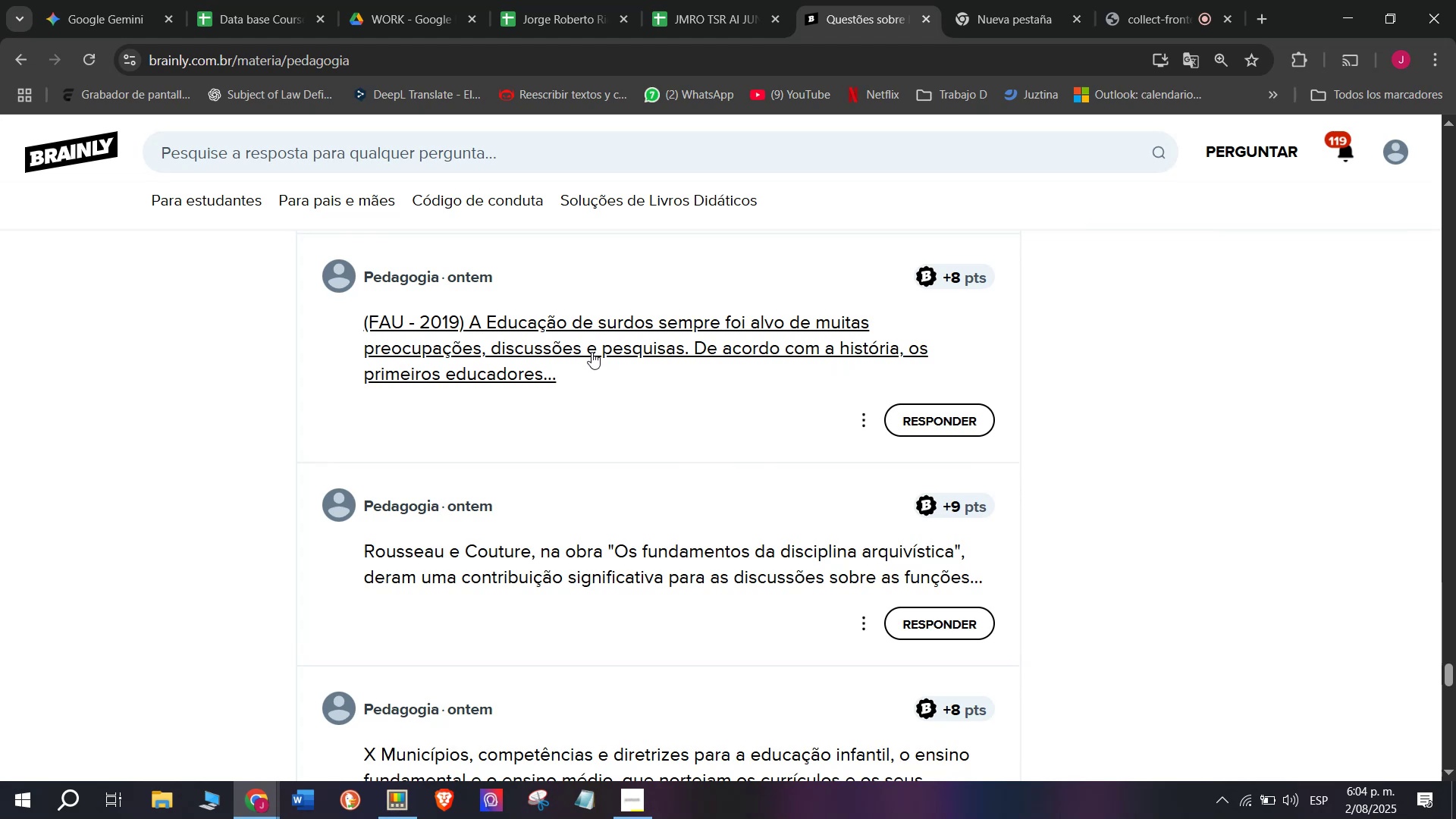 
right_click([592, 352])
 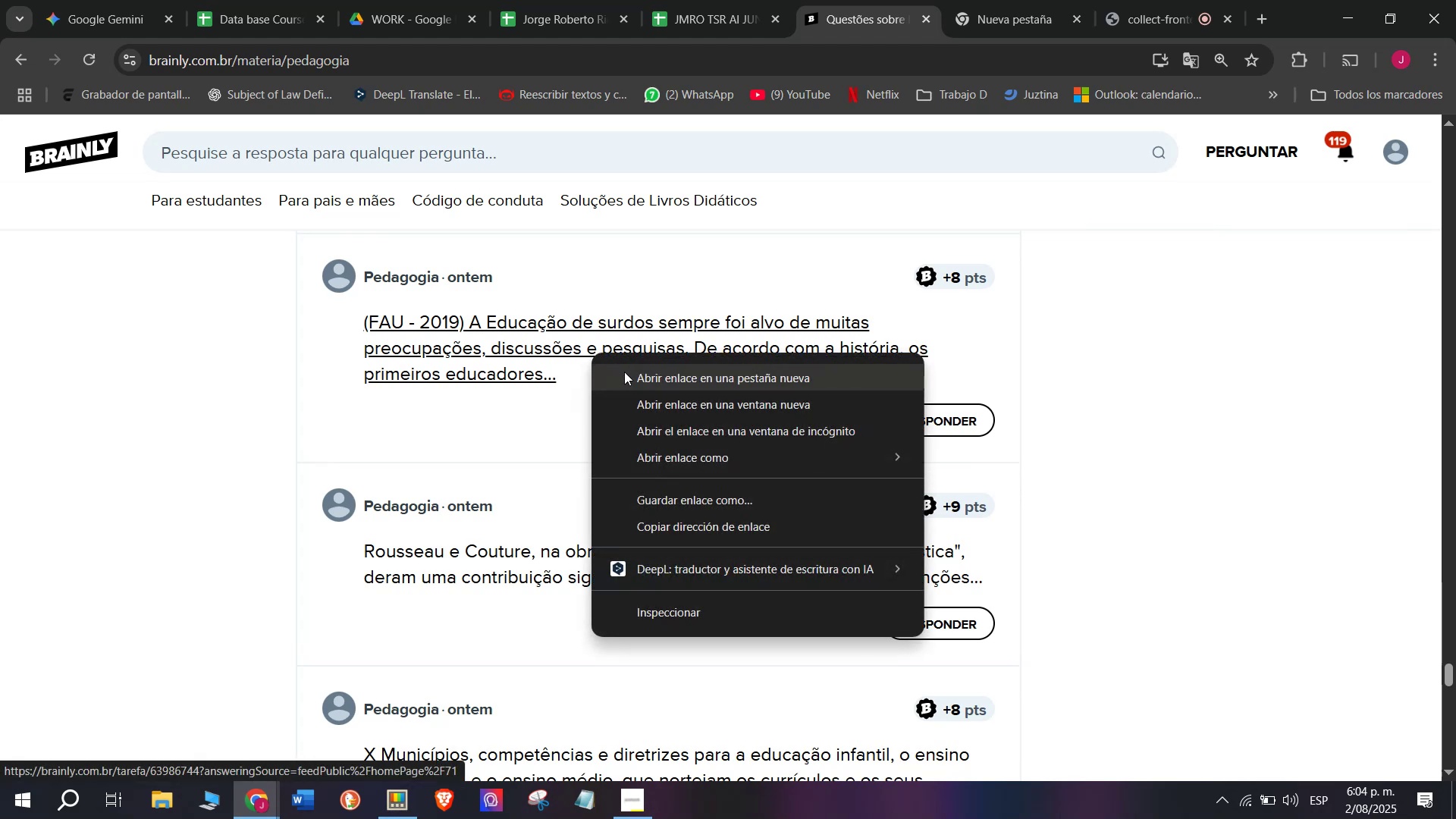 
left_click([624, 372])
 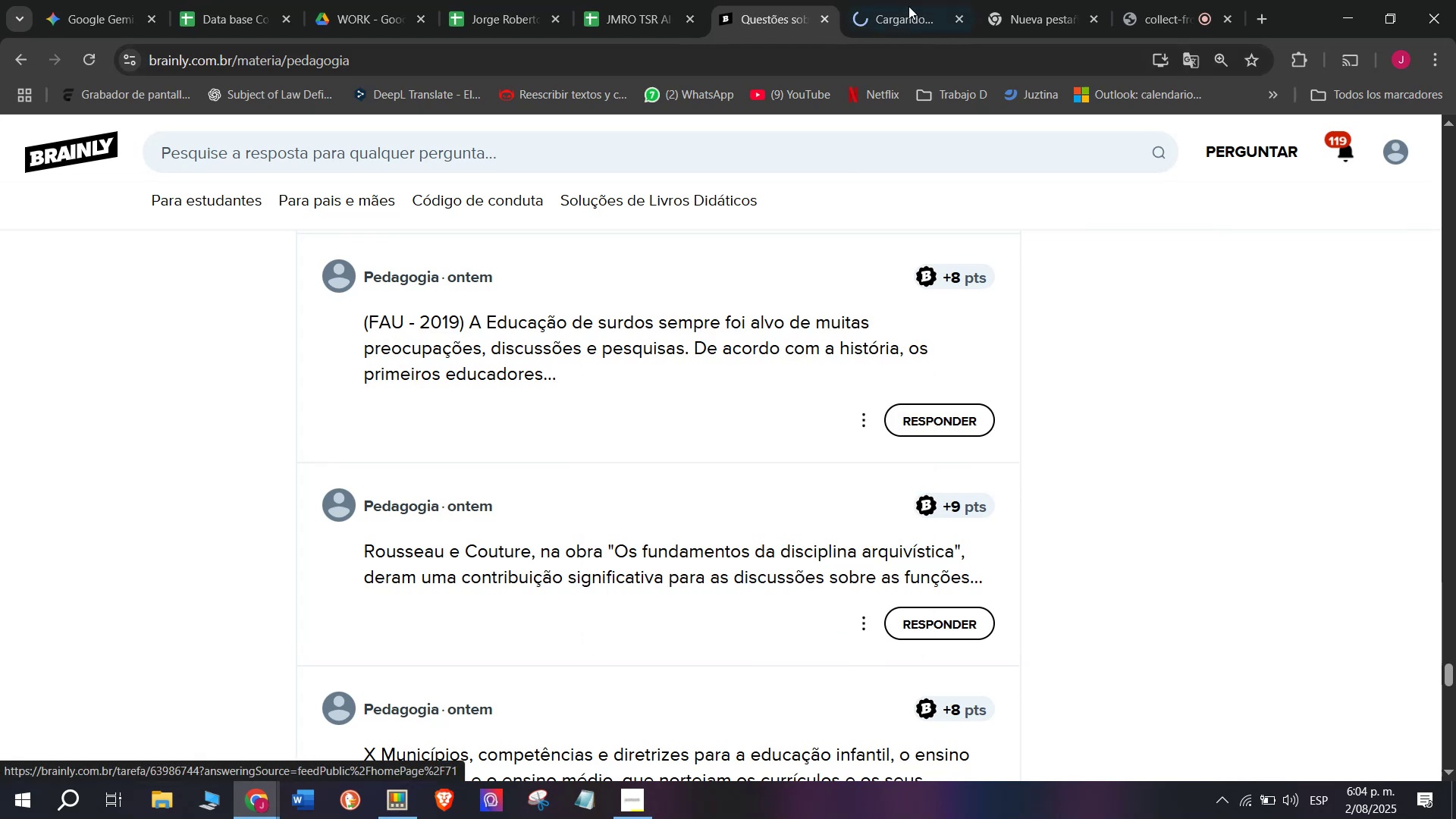 
left_click([934, 0])
 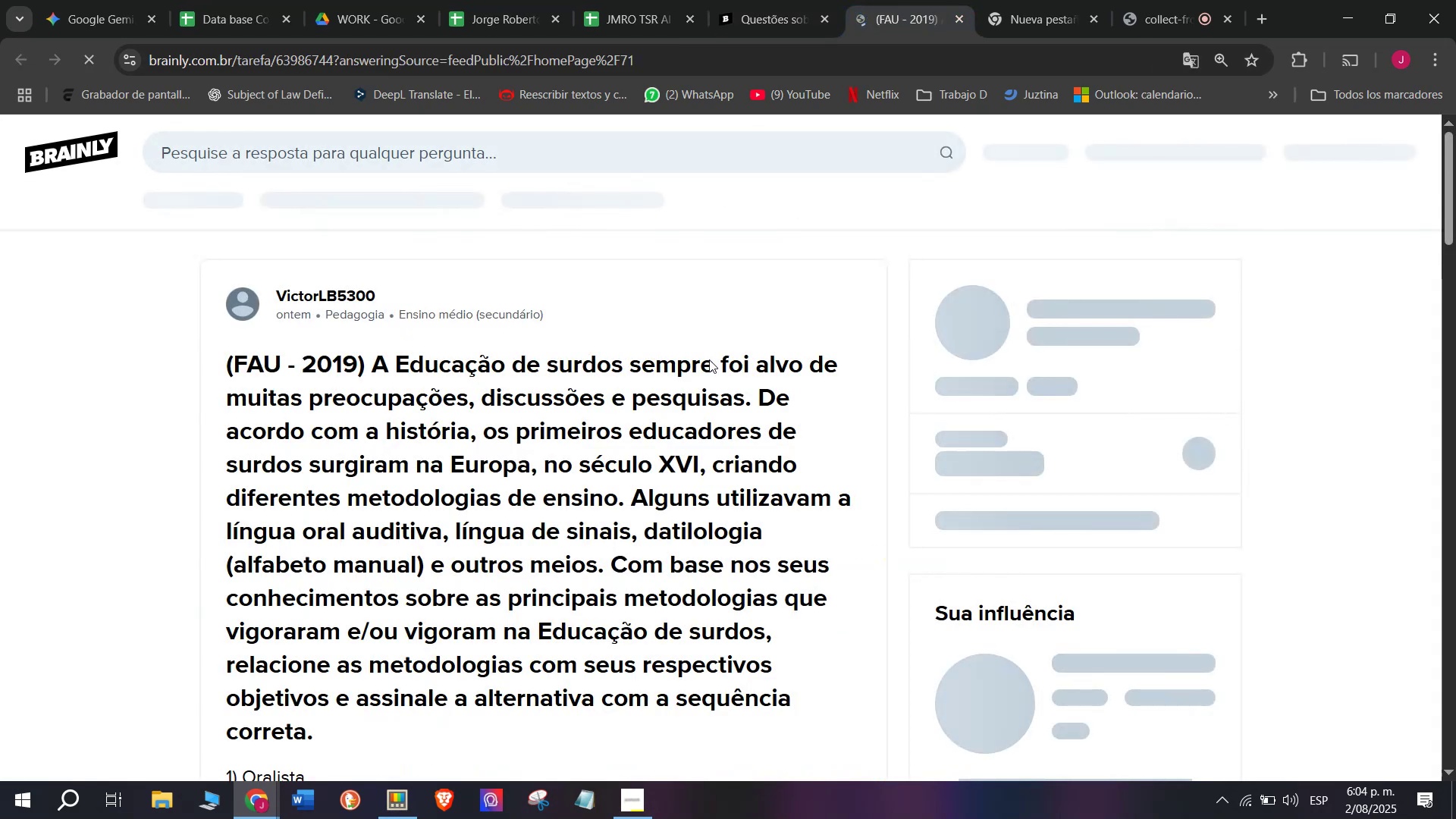 
scroll: coordinate [521, 377], scroll_direction: down, amount: 4.0
 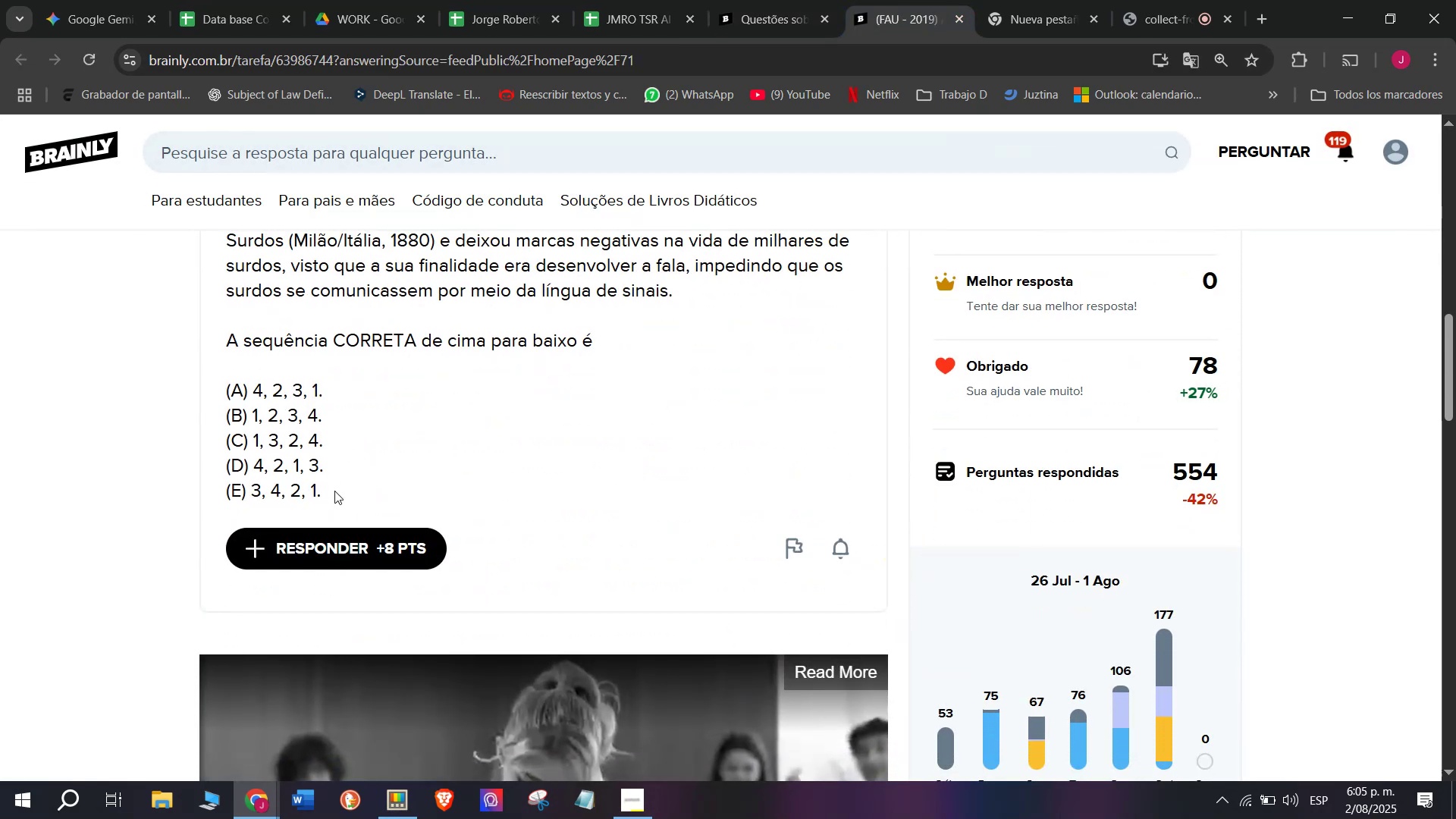 
left_click([334, 491])
 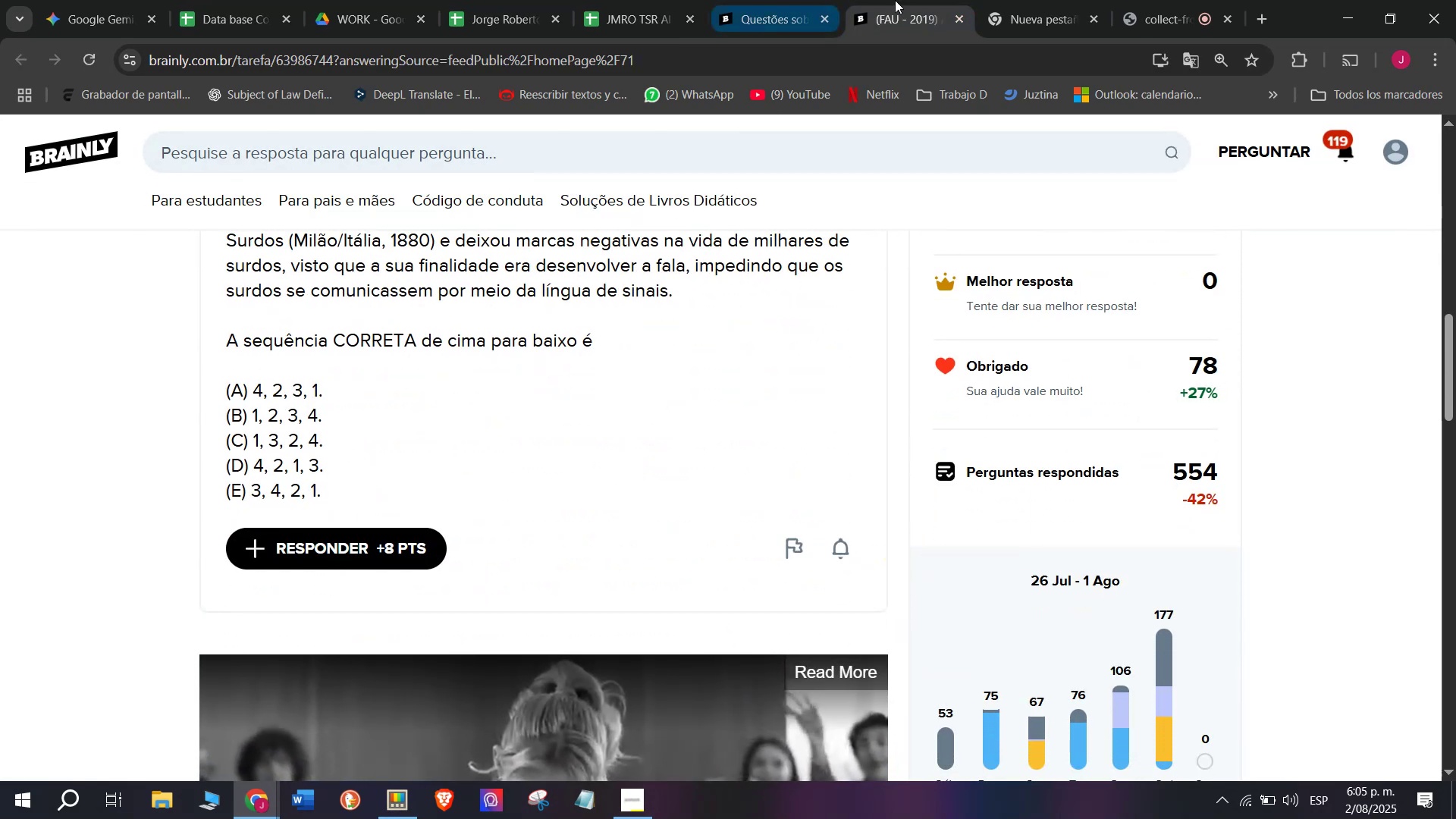 
left_click([905, 0])
 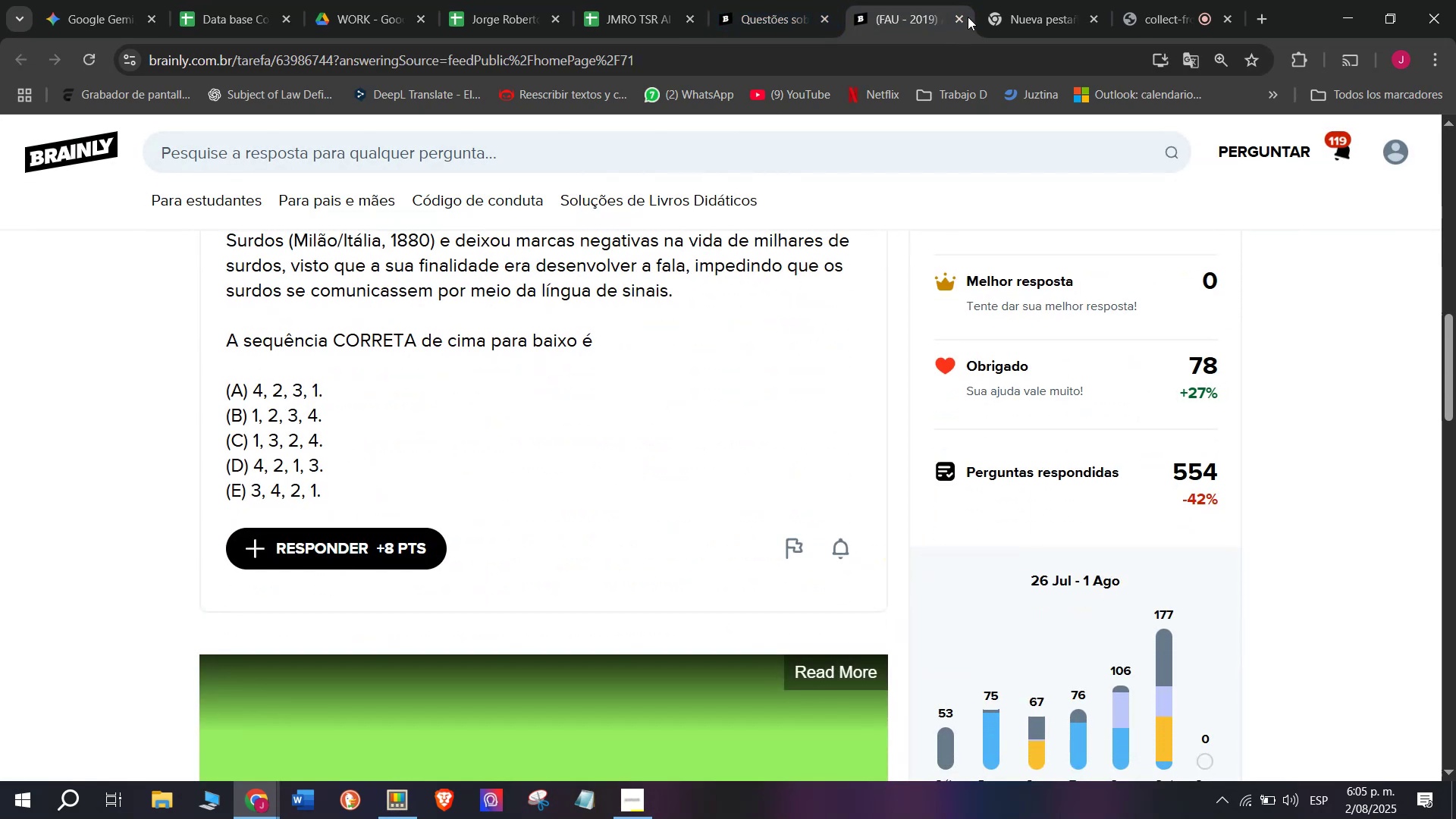 
left_click([968, 15])
 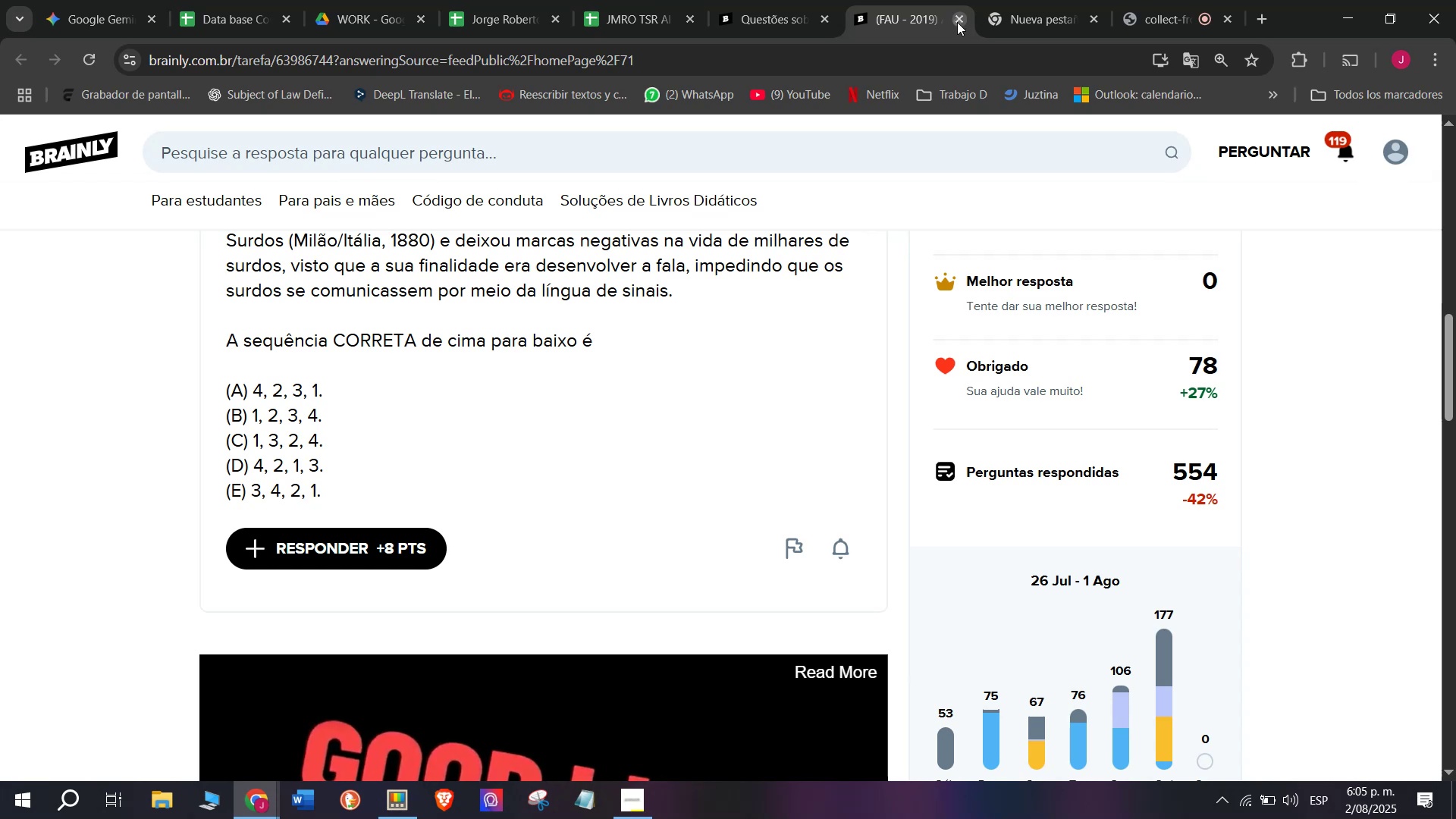 
double_click([777, 0])
 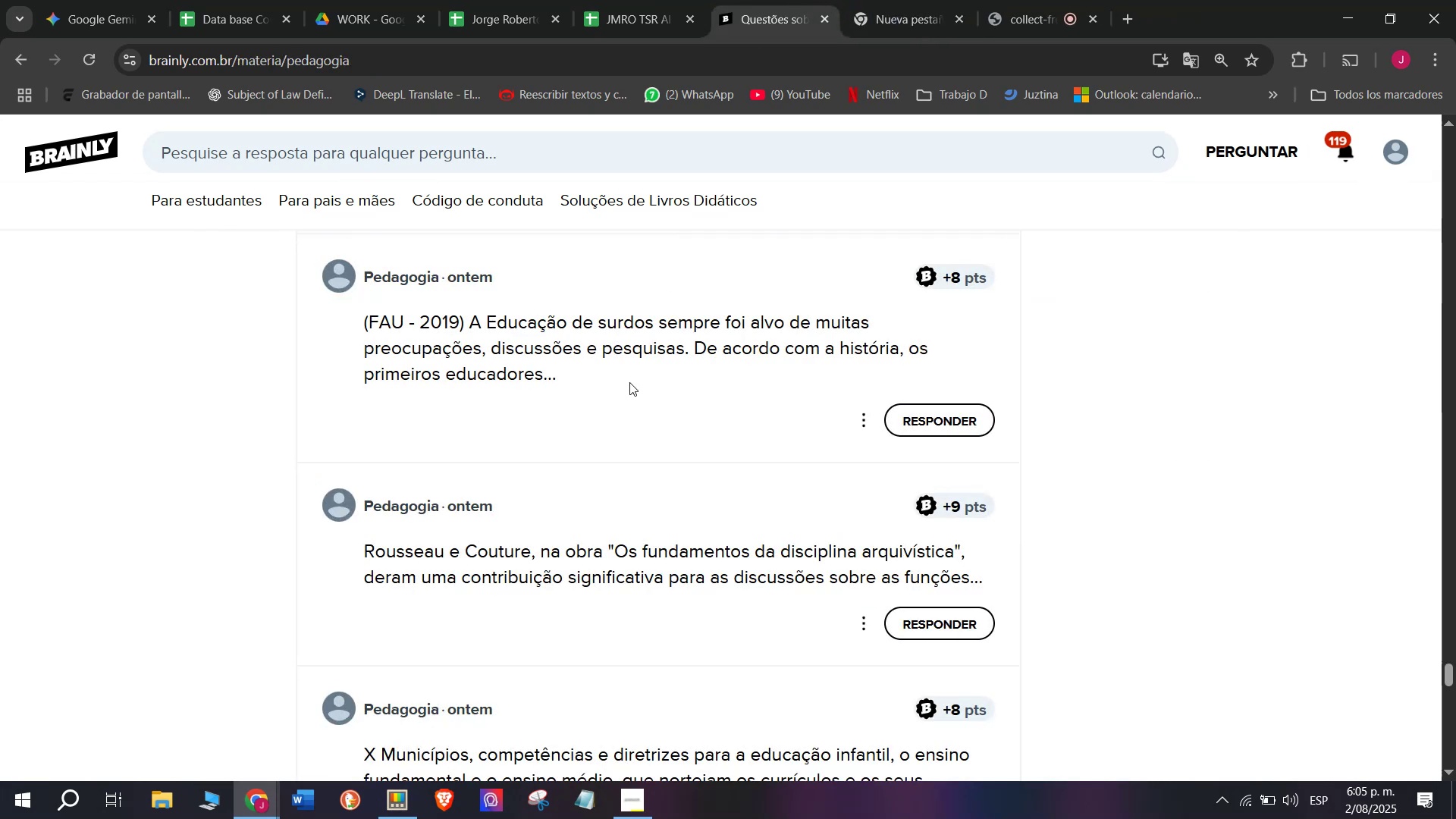 
scroll: coordinate [629, 382], scroll_direction: down, amount: 1.0
 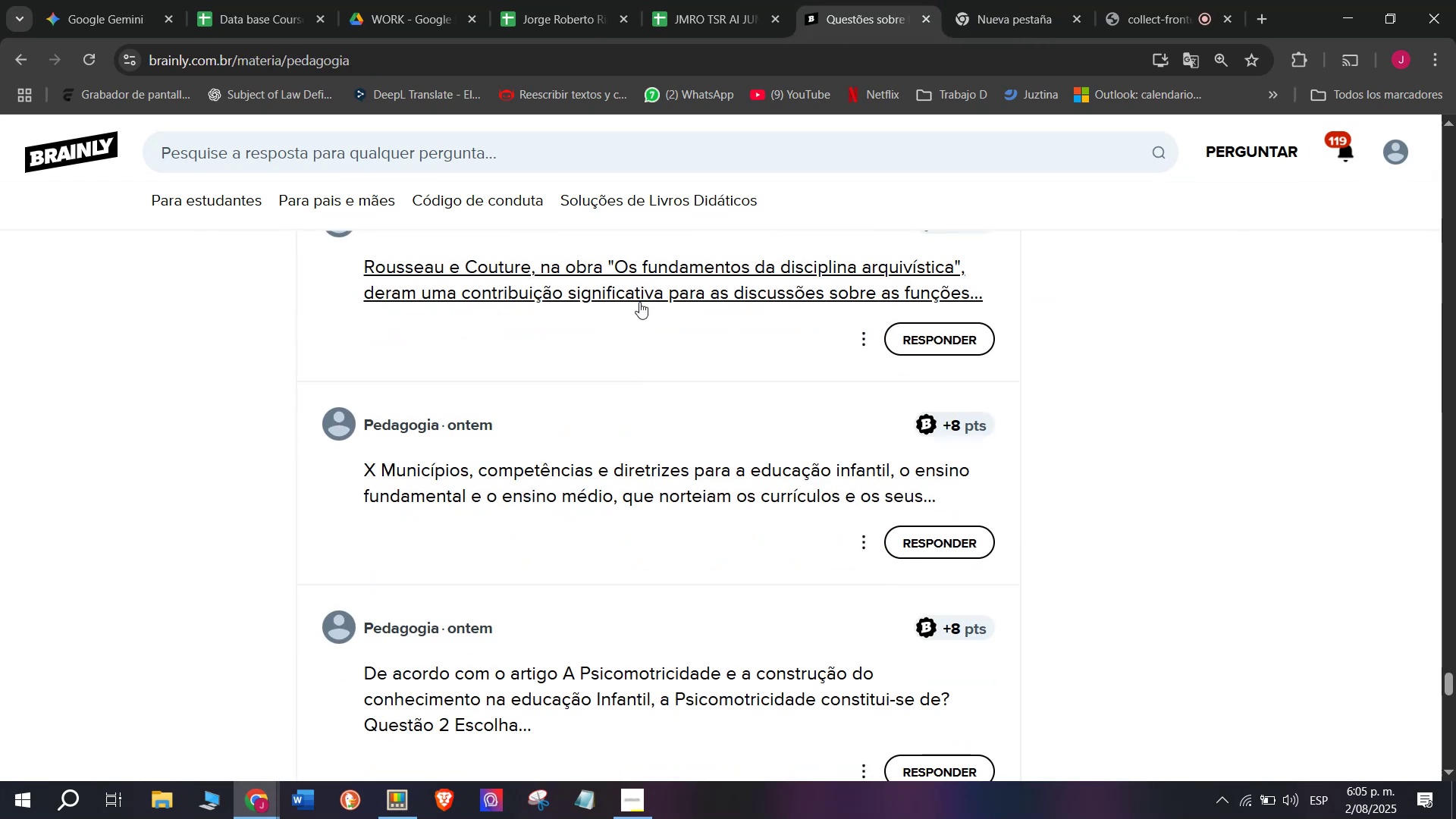 
right_click([639, 302])
 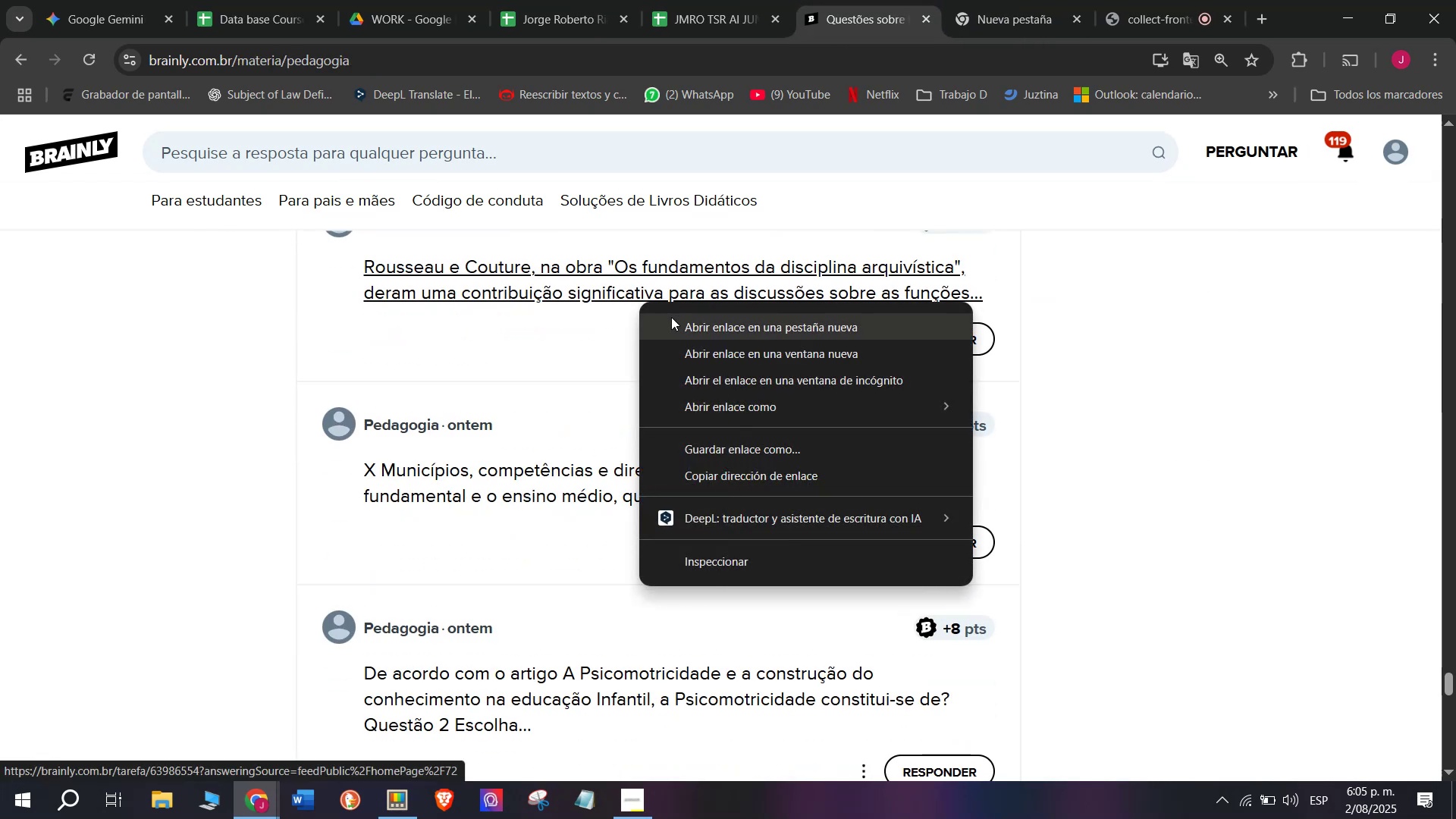 
left_click([671, 317])
 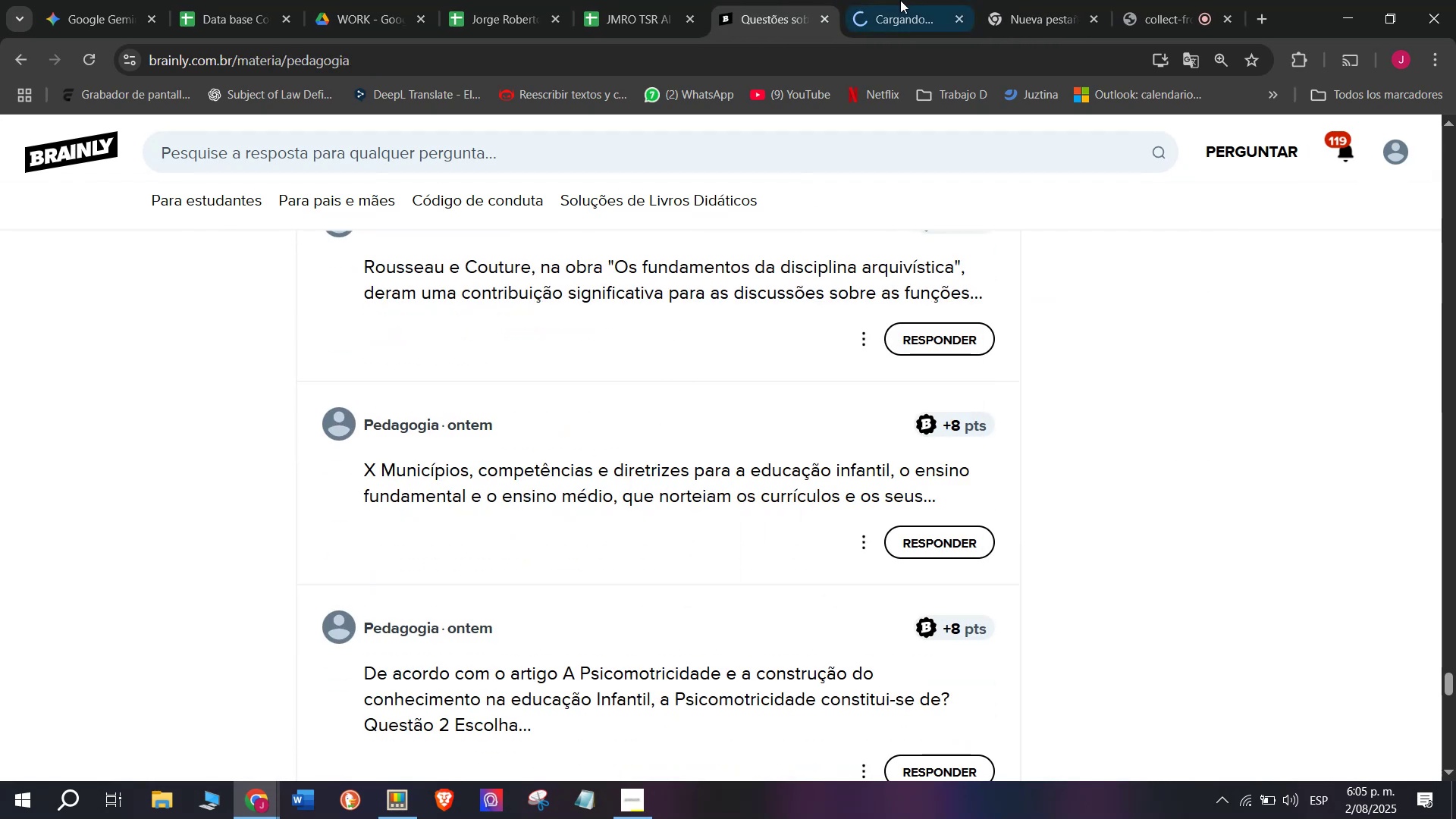 
left_click([913, 0])
 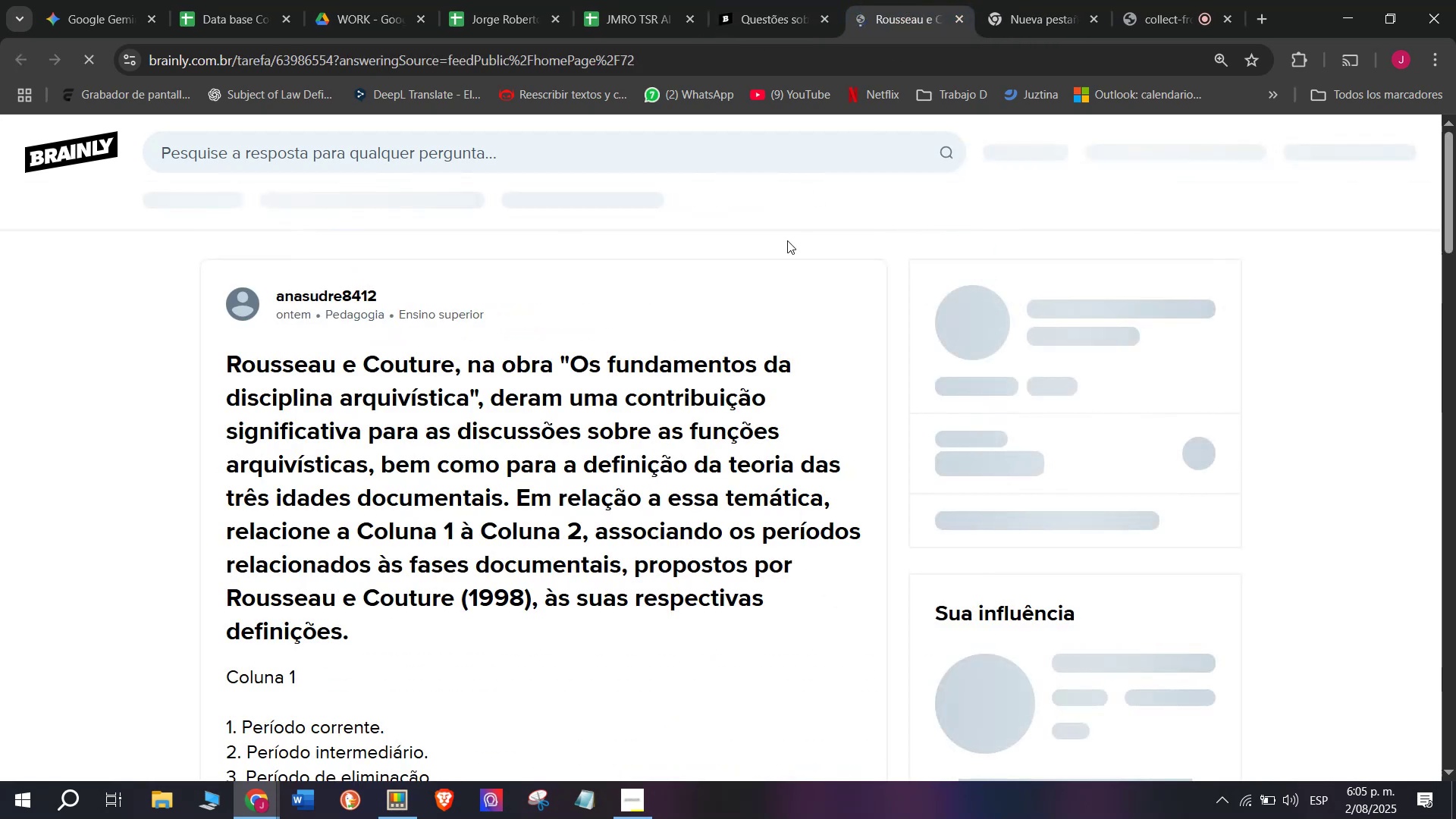 
scroll: coordinate [541, 389], scroll_direction: down, amount: 1.0
 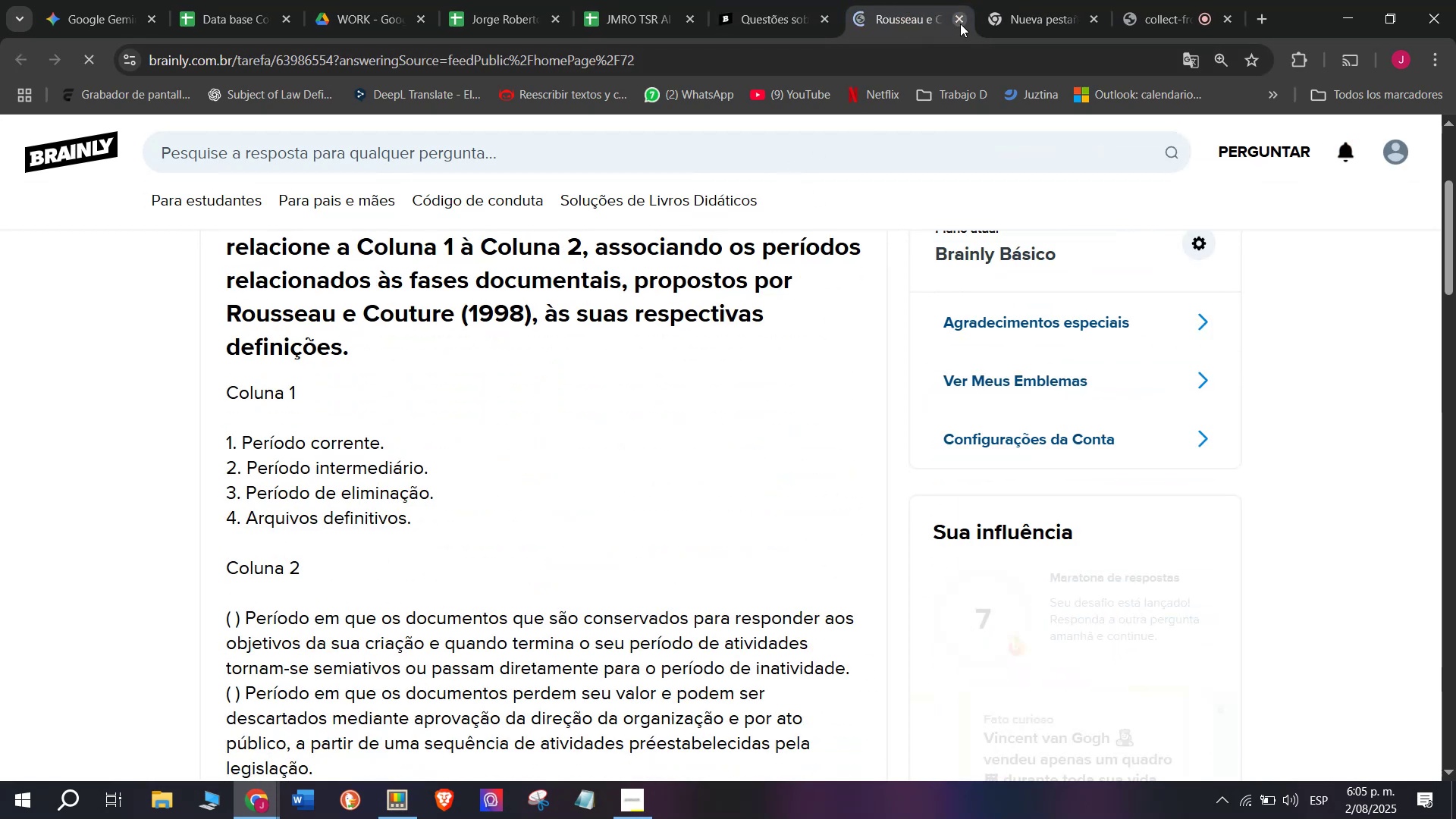 
double_click([761, 0])
 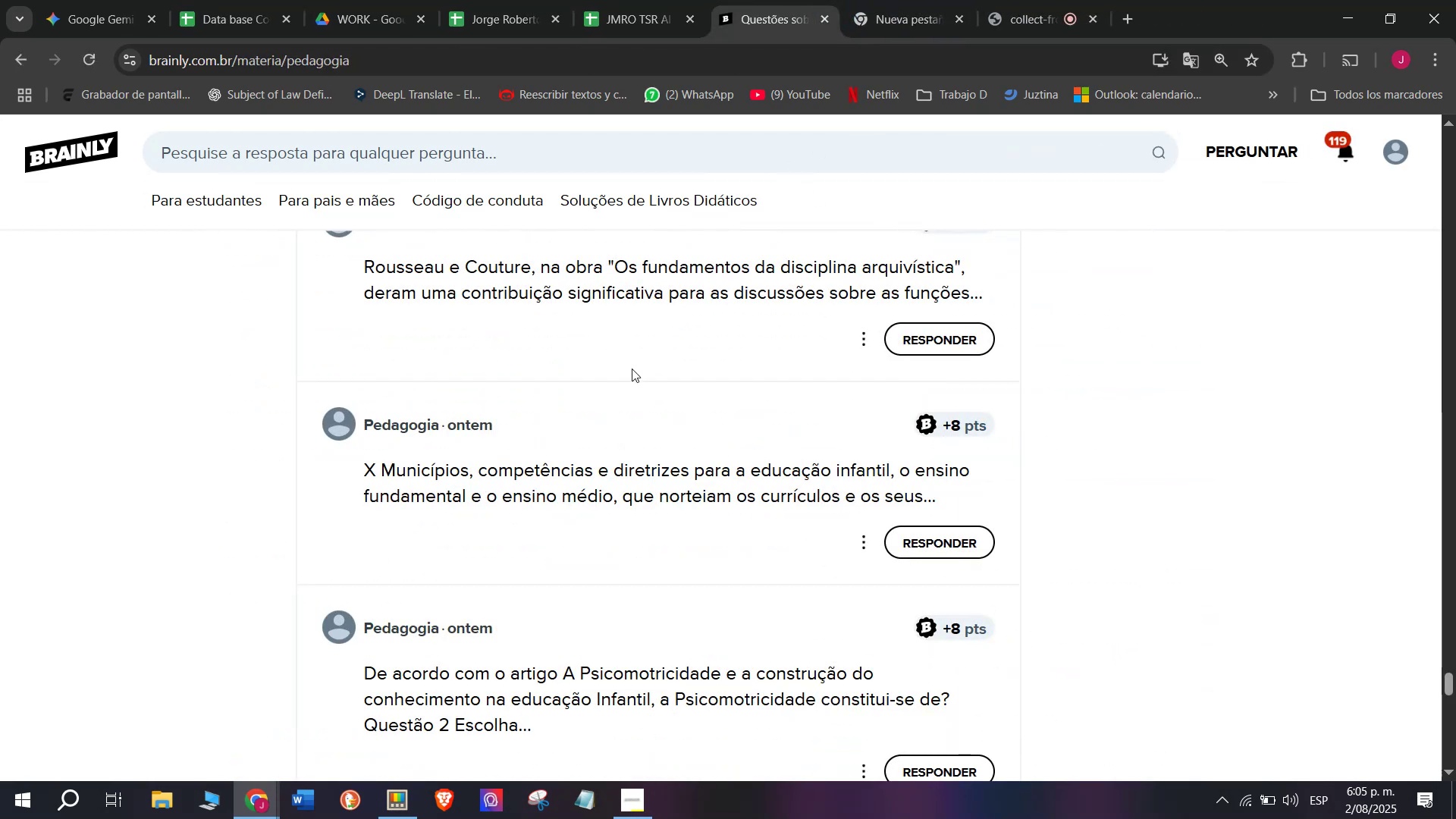 
scroll: coordinate [624, 383], scroll_direction: down, amount: 1.0
 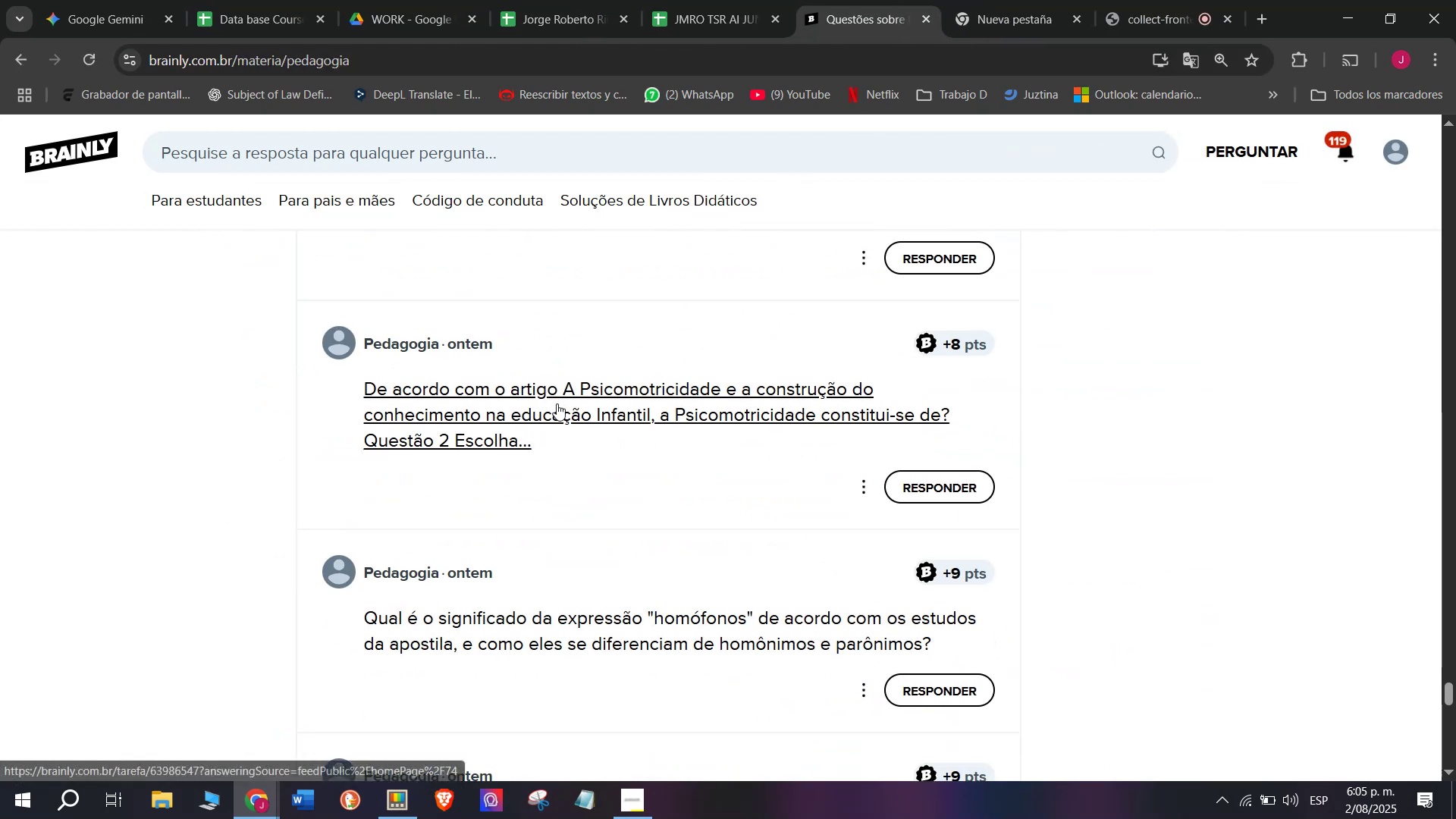 
right_click([557, 403])
 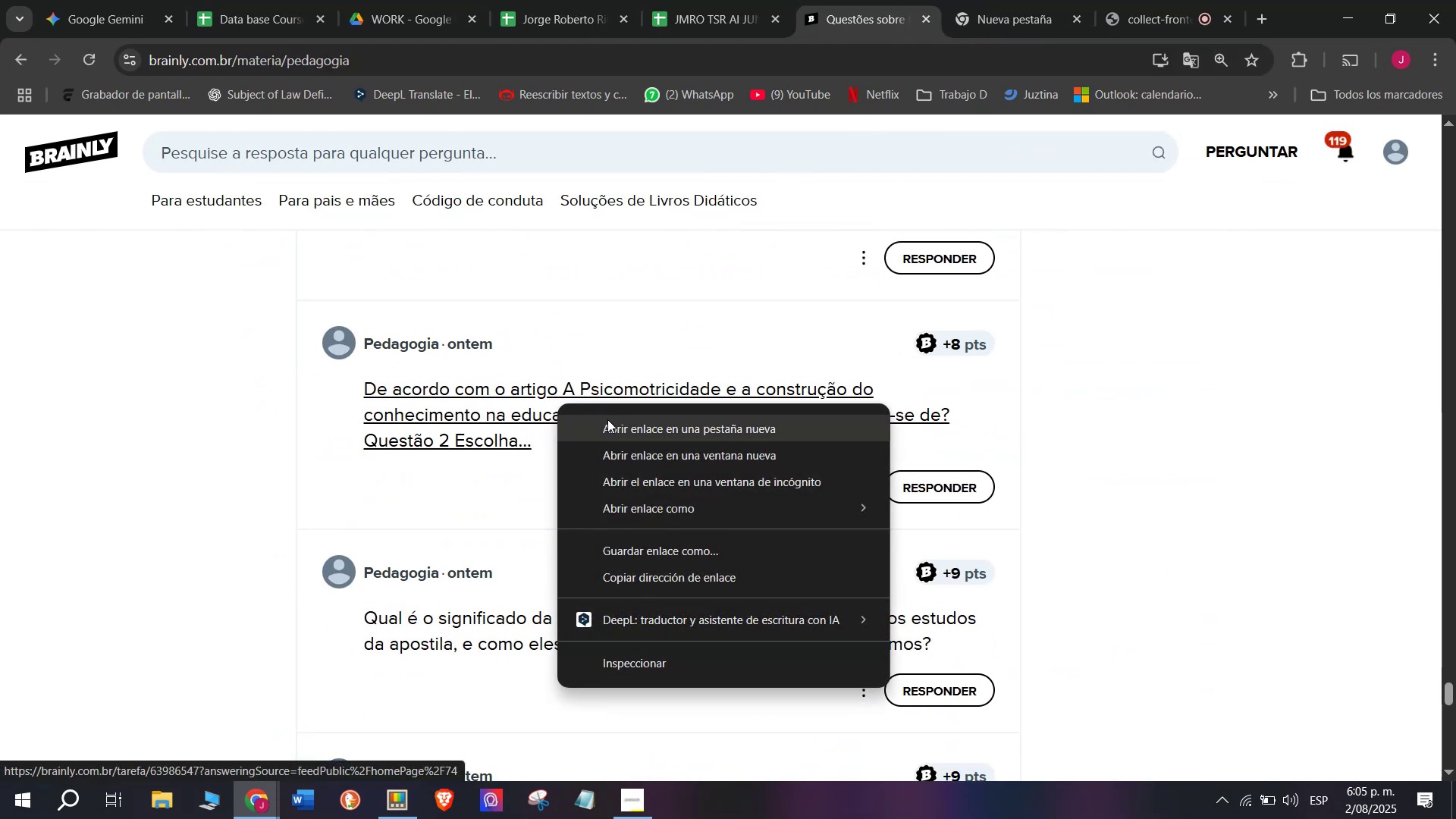 
left_click([612, 429])
 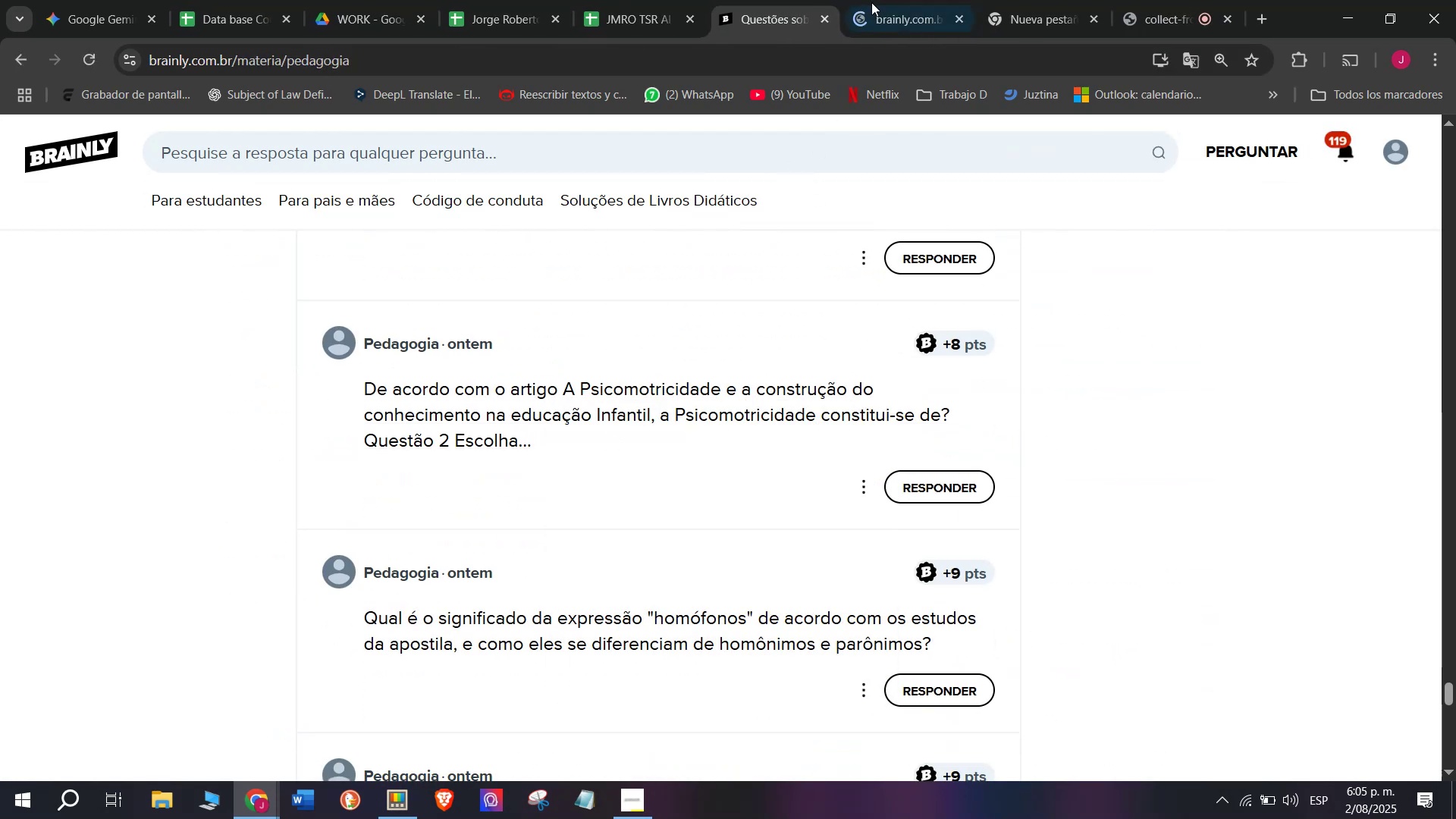 
left_click([888, 0])
 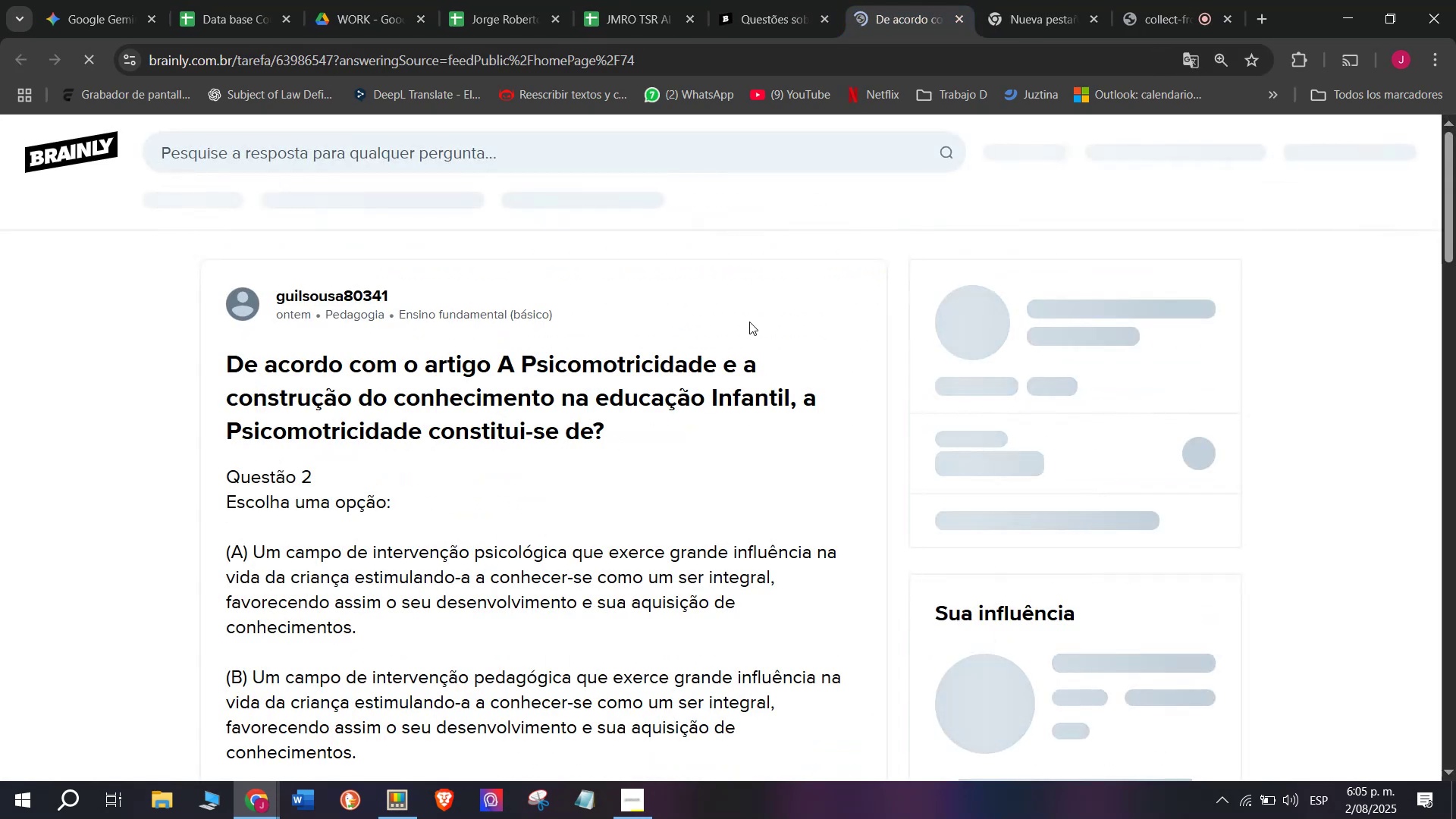 
scroll: coordinate [495, 443], scroll_direction: down, amount: 2.0
 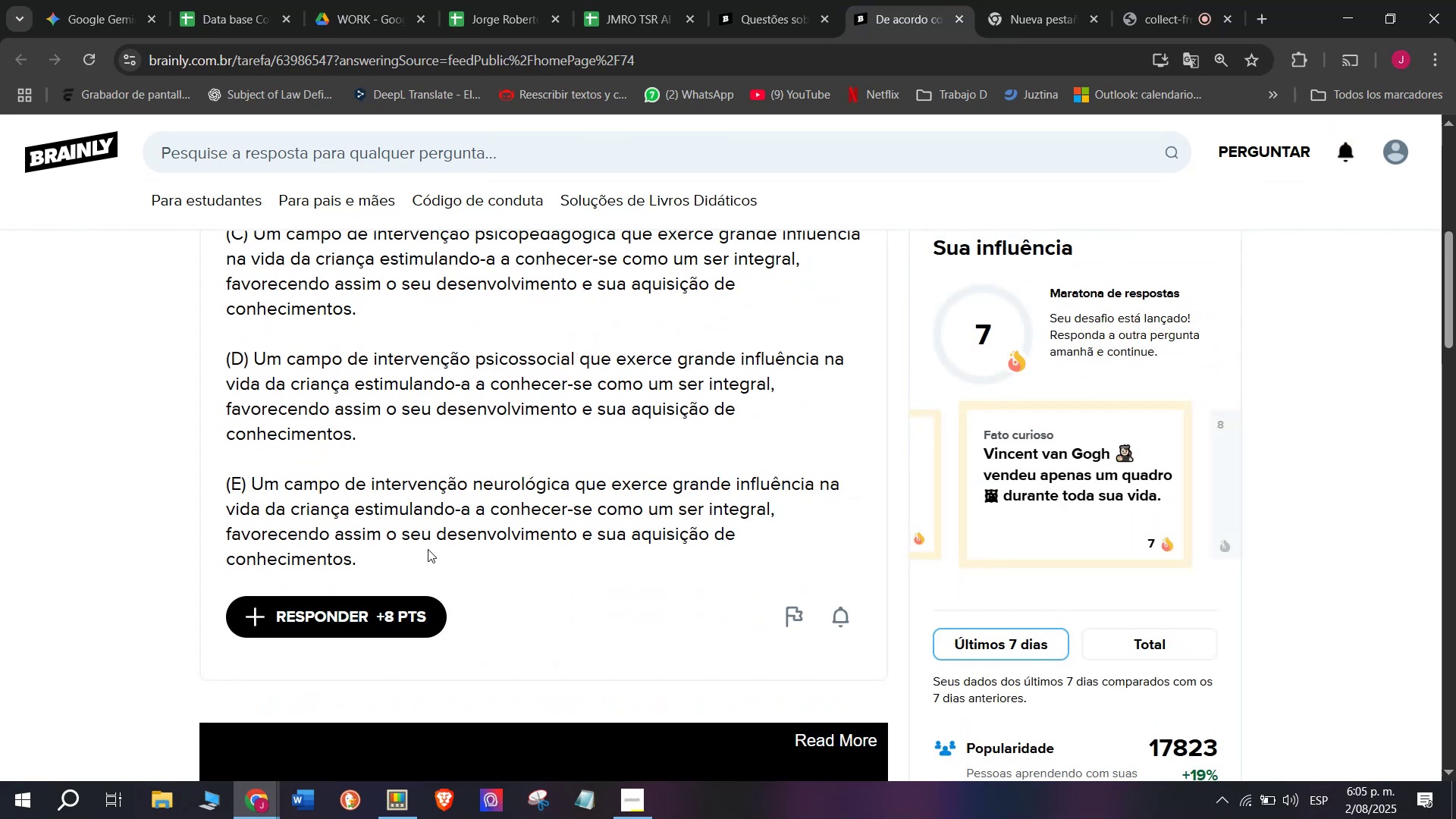 
left_click_drag(start_coordinate=[410, 574], to_coordinate=[192, 373])
 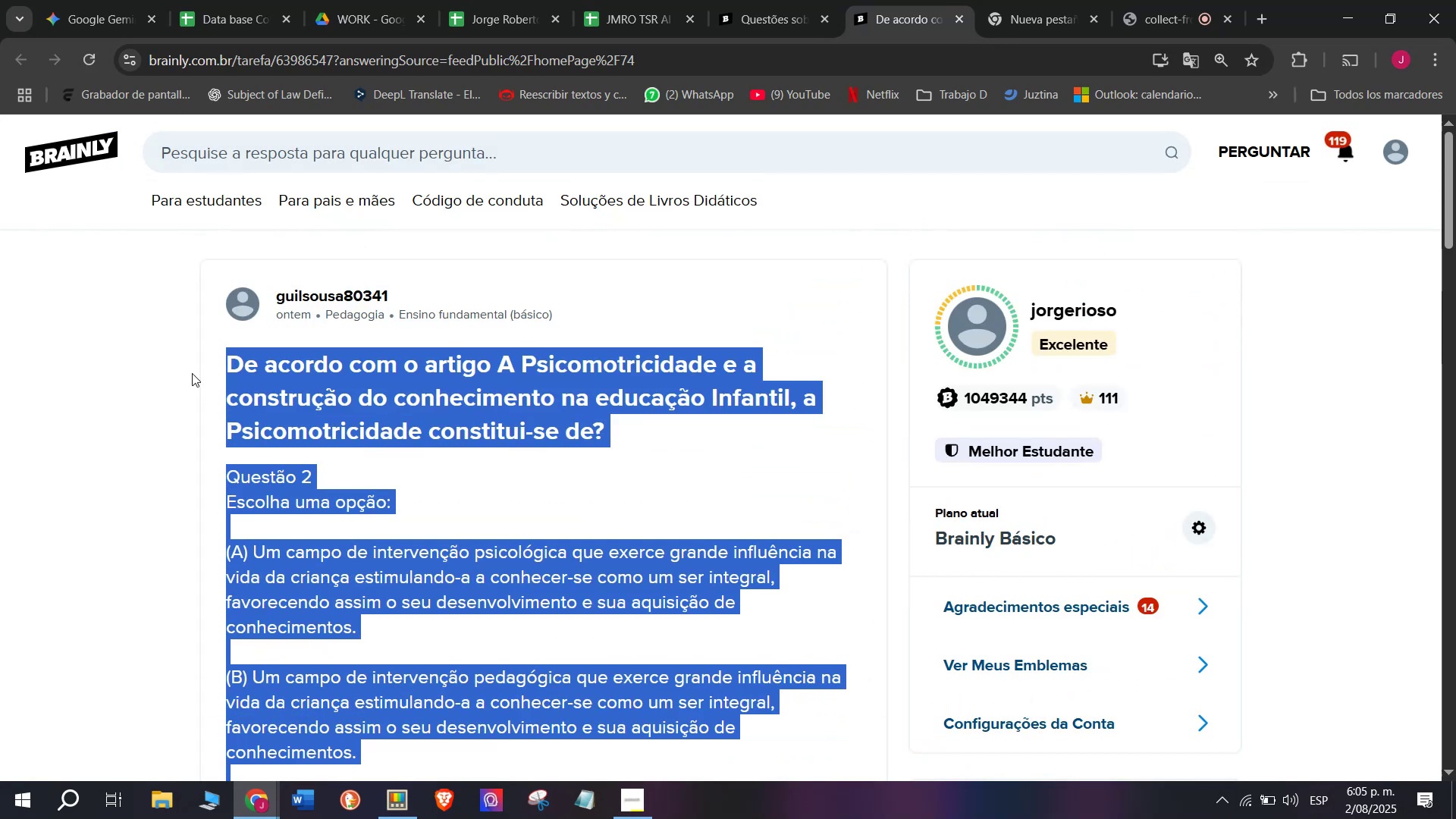 
key(Control+C)
 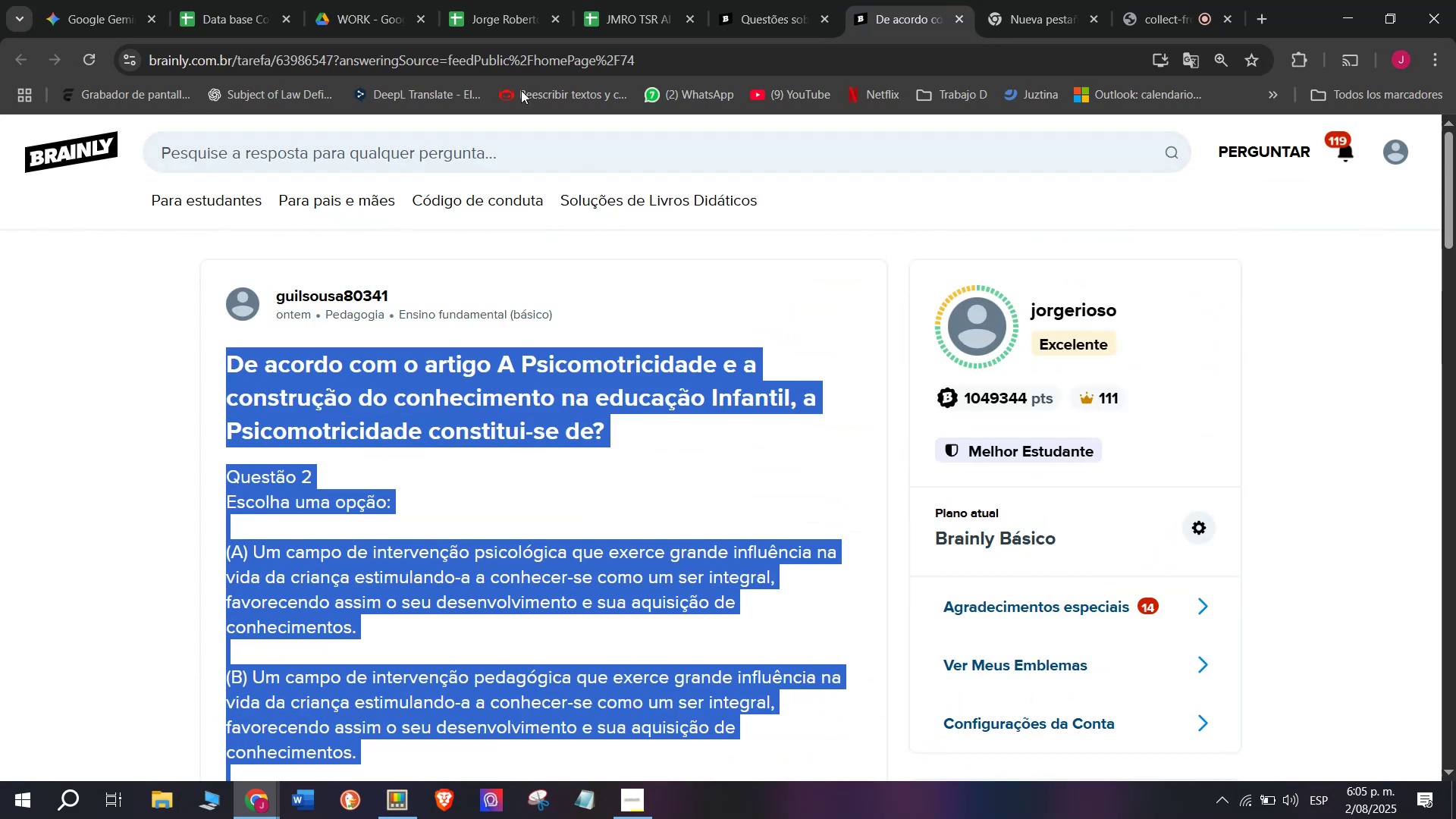 
left_click([530, 75])
 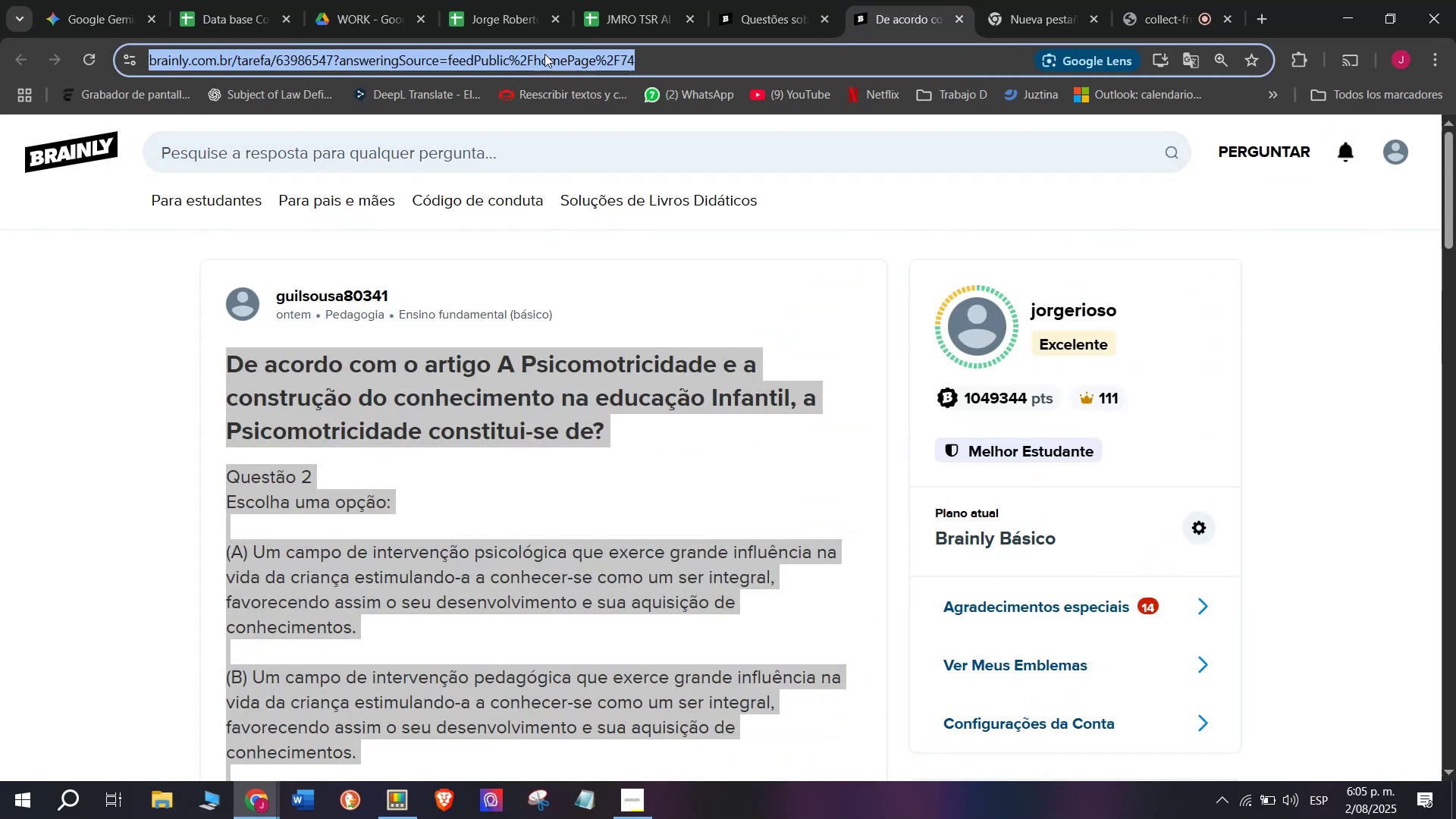 
double_click([544, 54])
 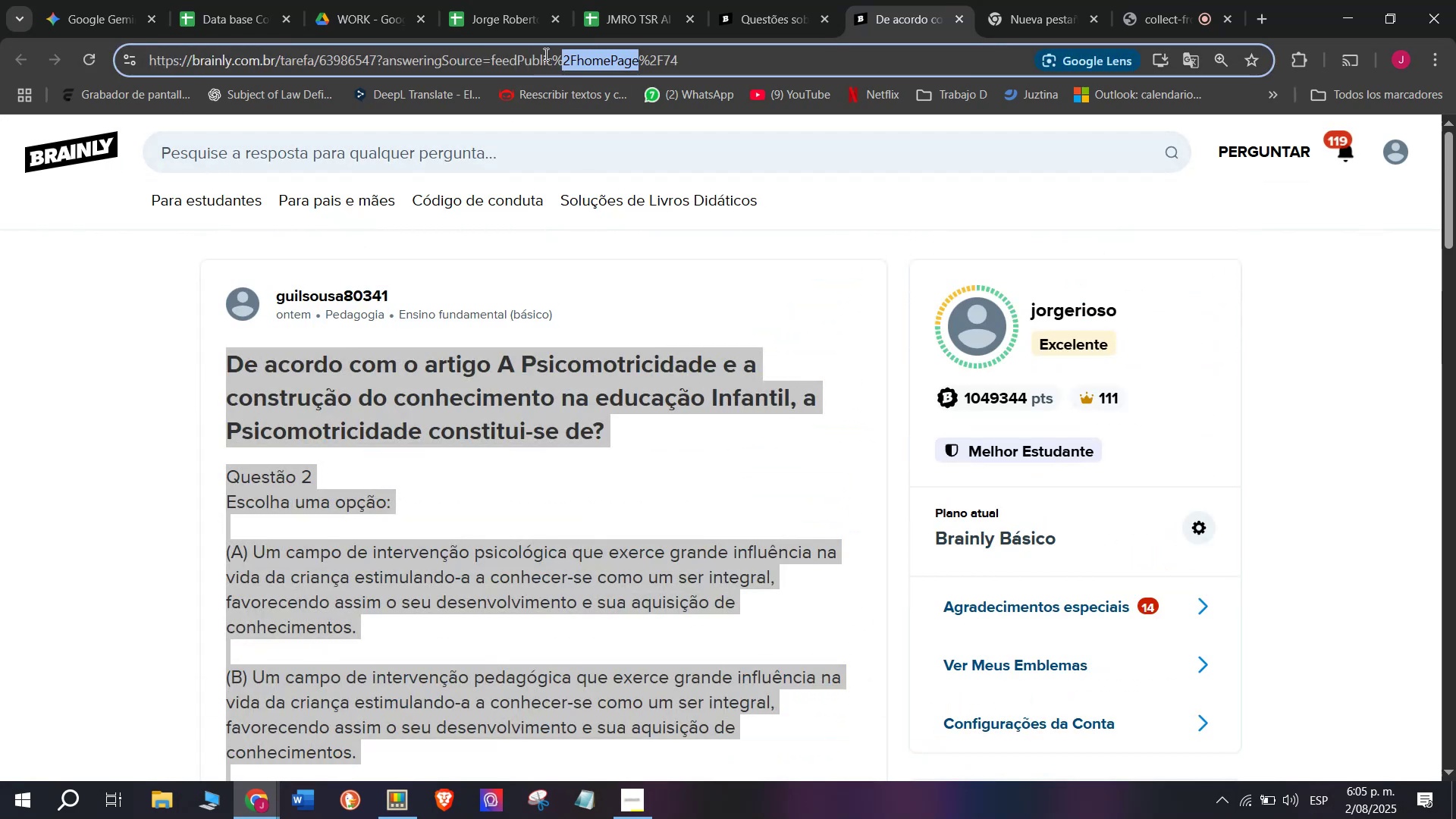 
triple_click([544, 54])
 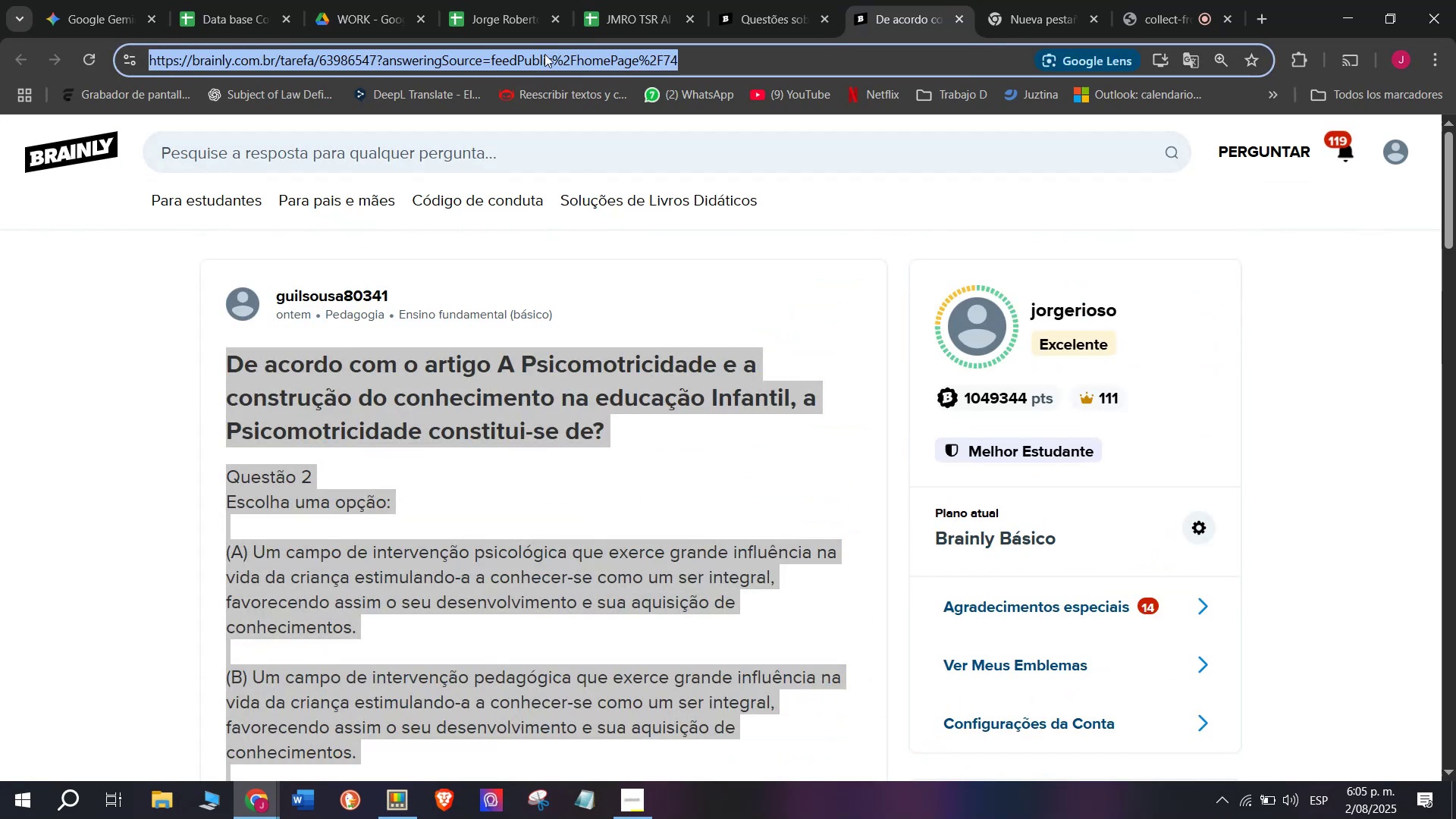 
key(Control+C)
 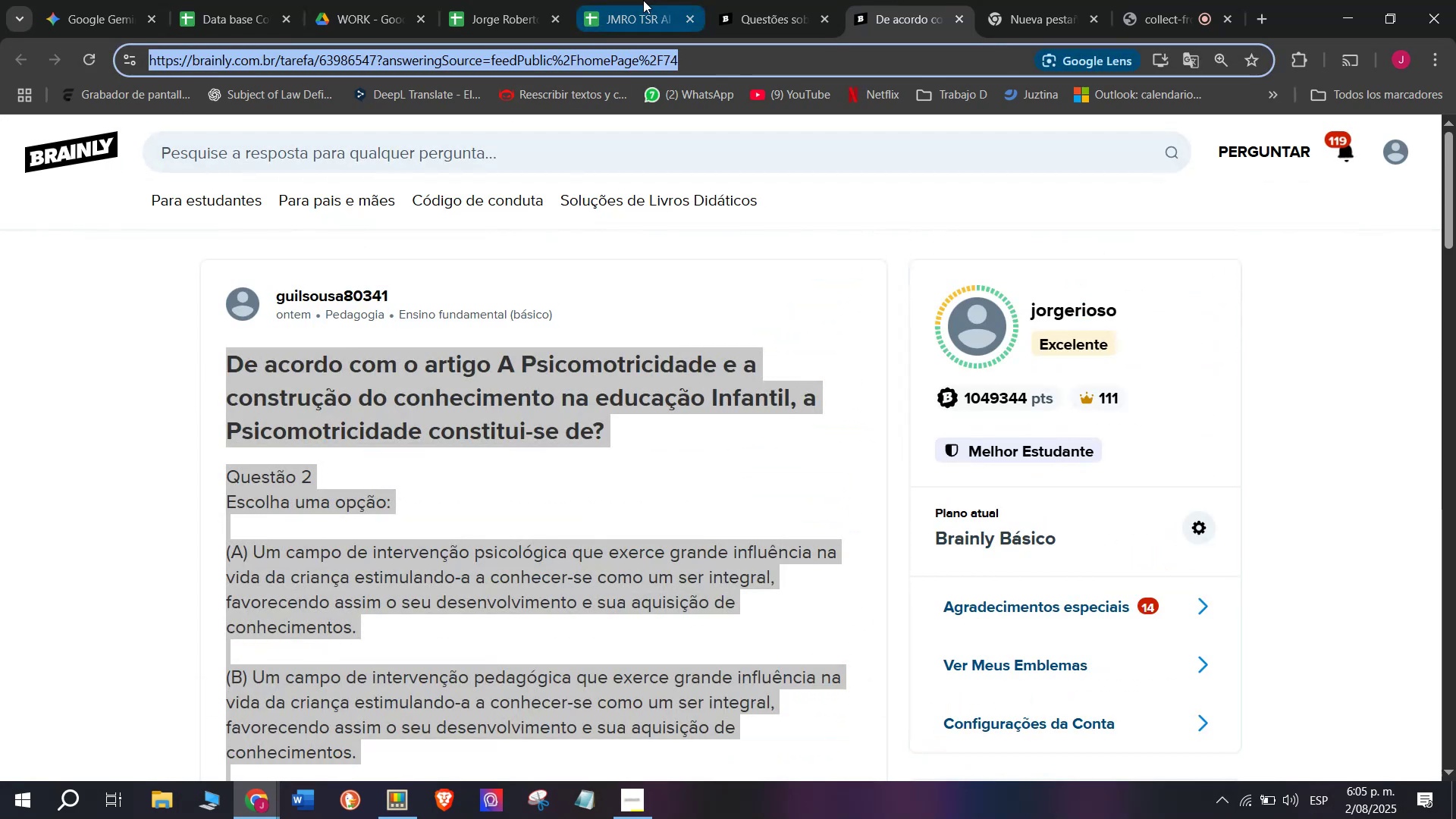 
left_click([641, 0])
 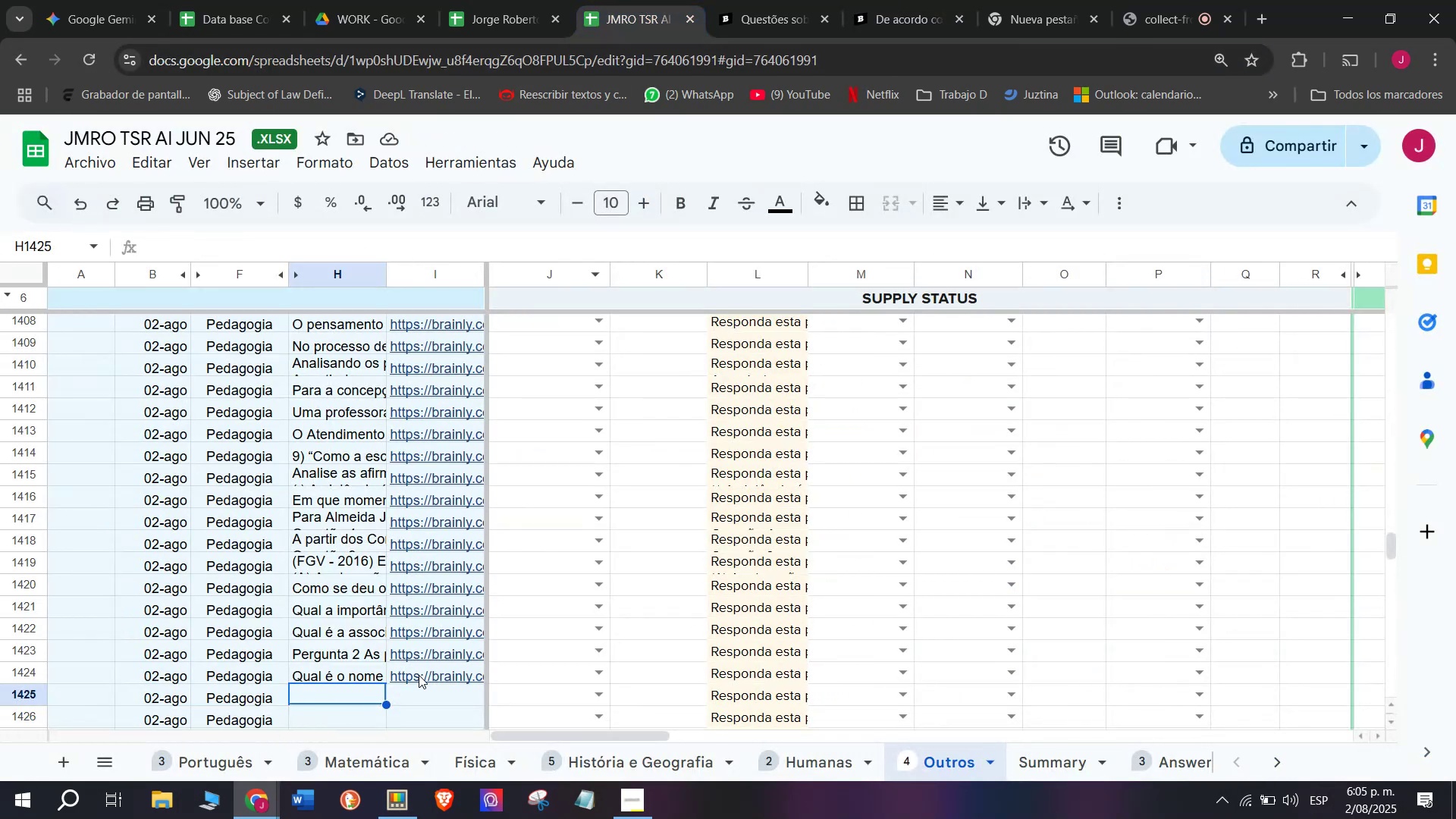 
double_click([416, 692])
 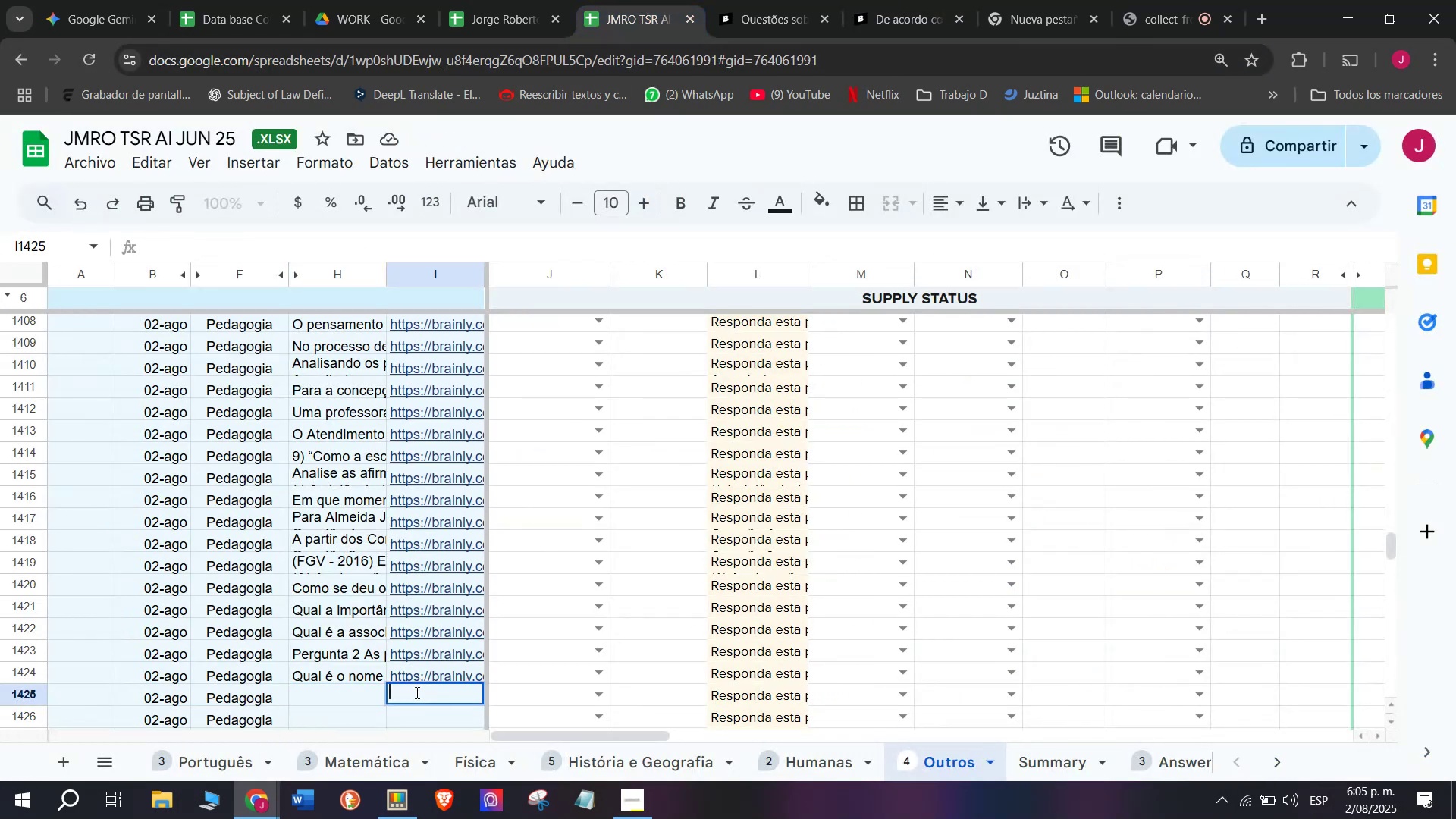 
key(Control+V)
 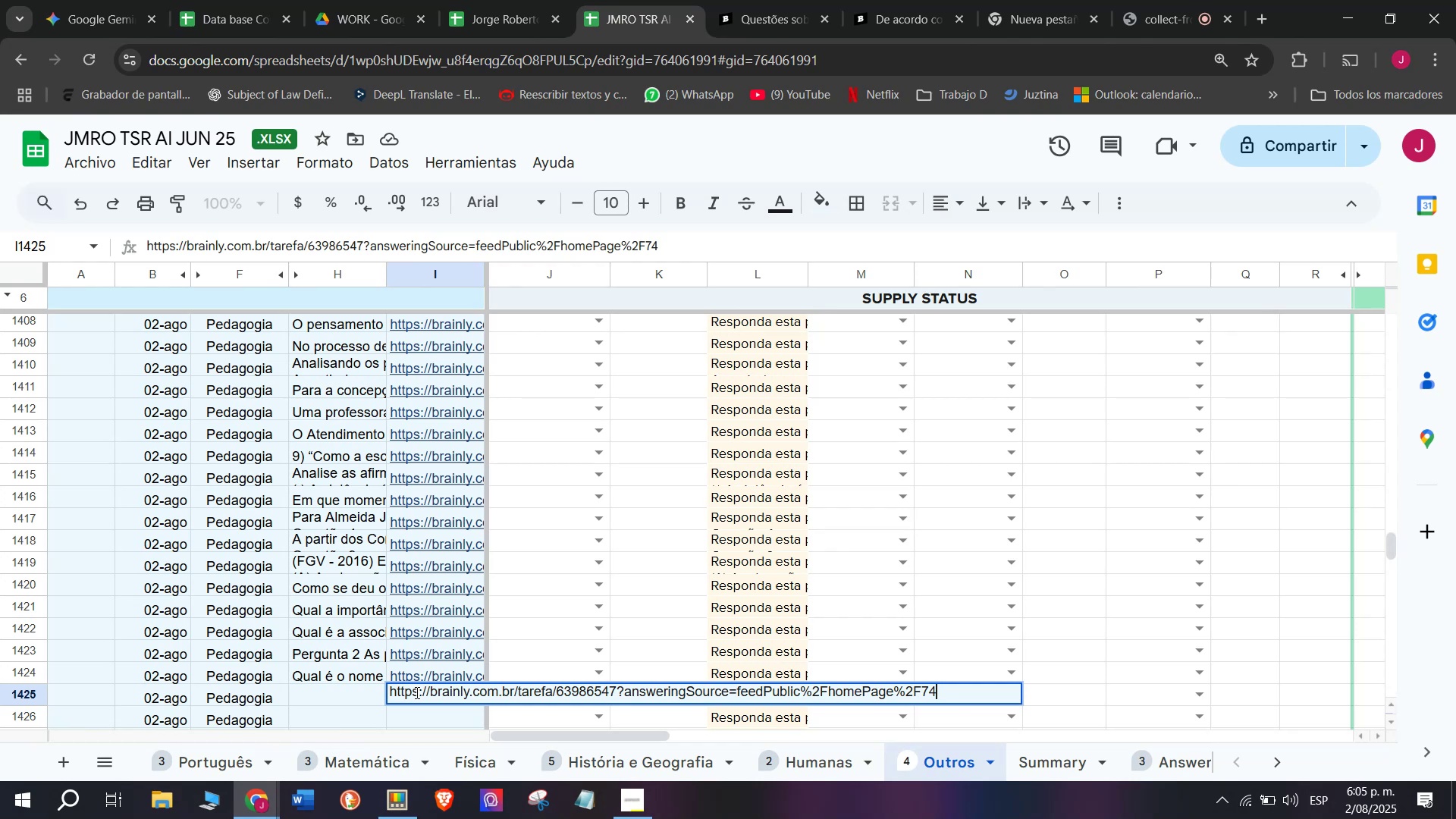 
key(Enter)
 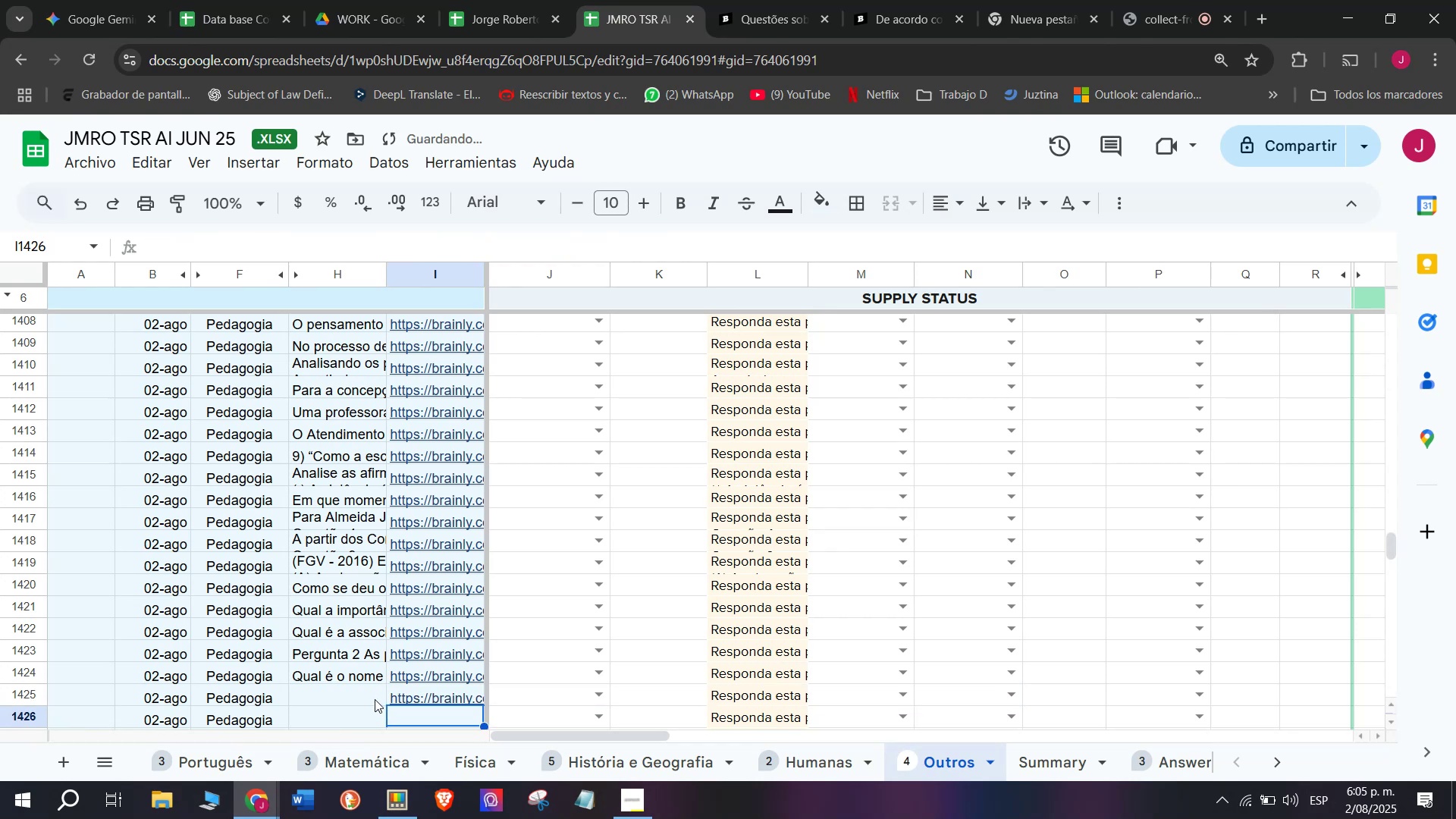 
left_click([375, 699])
 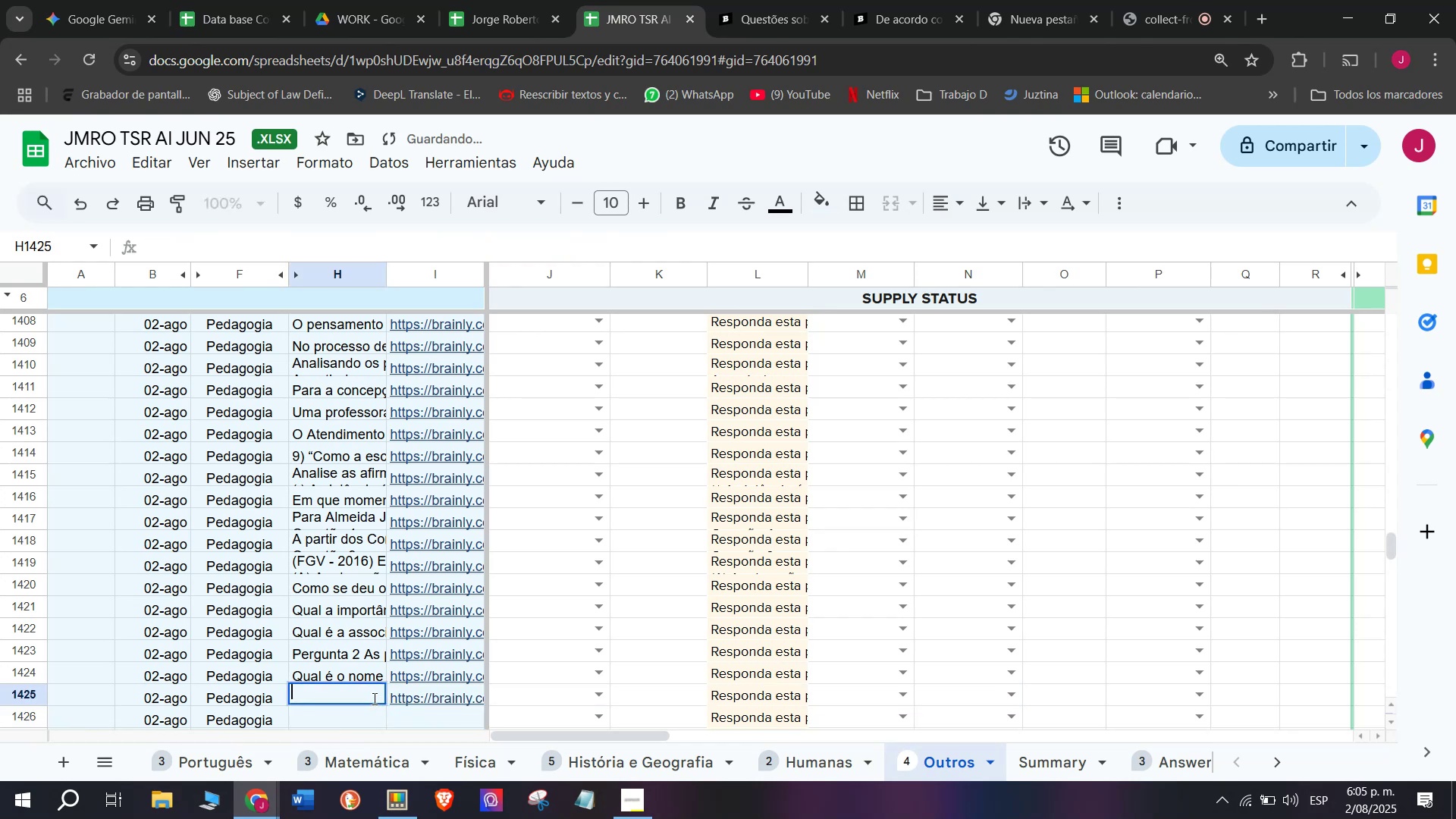 
key(Meta+MetaLeft)
 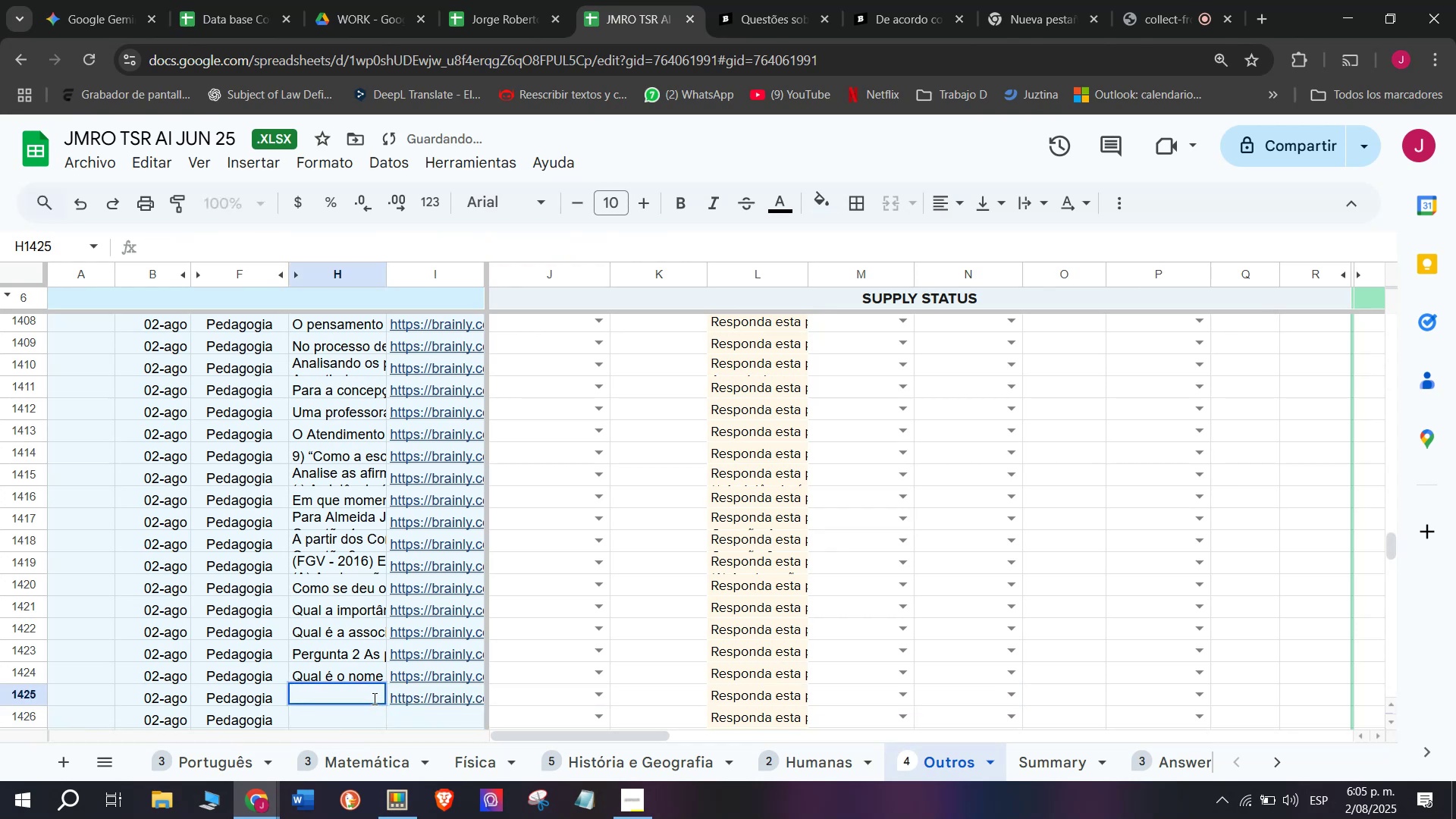 
key(Meta+V)
 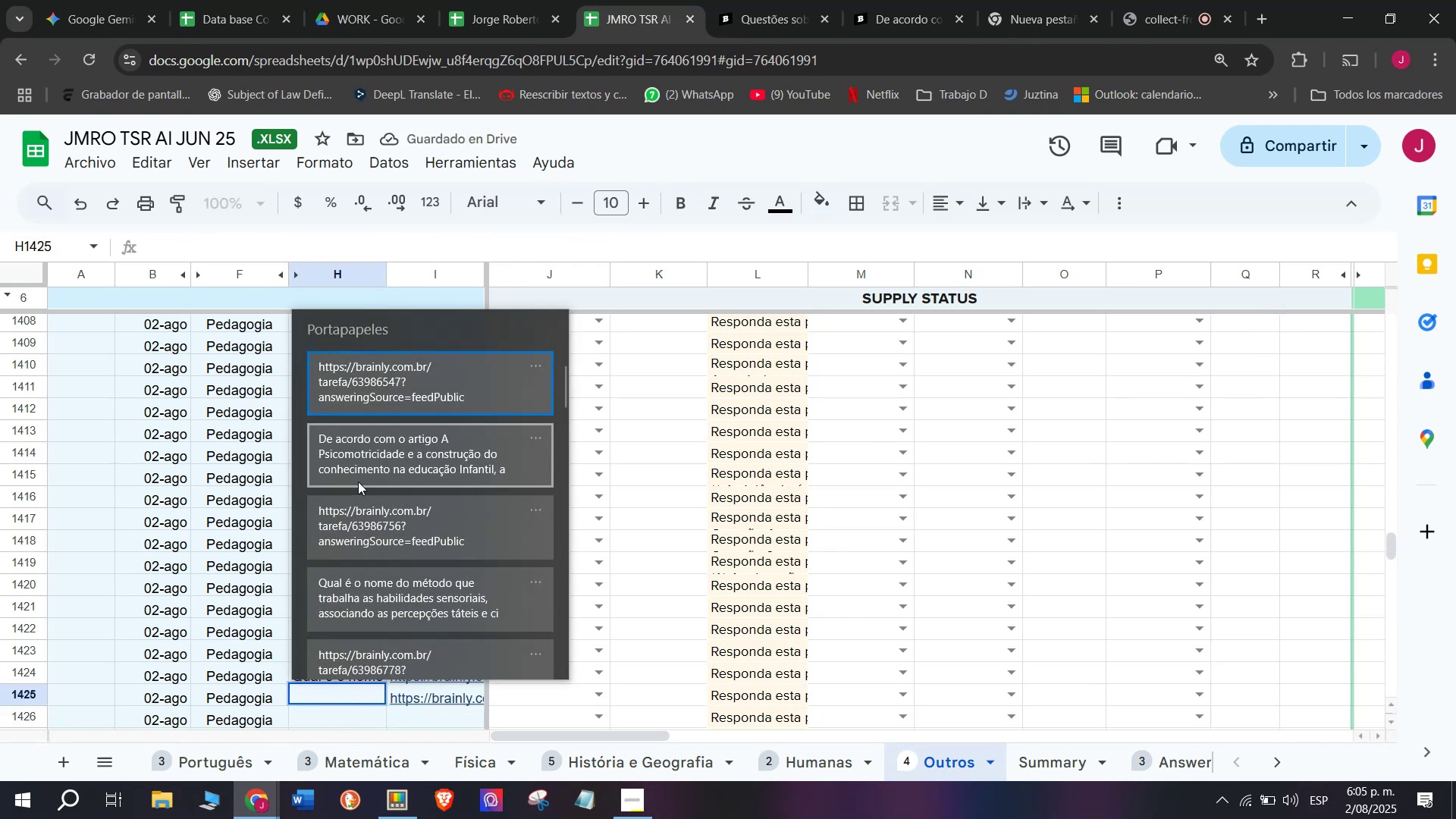 
left_click([358, 482])
 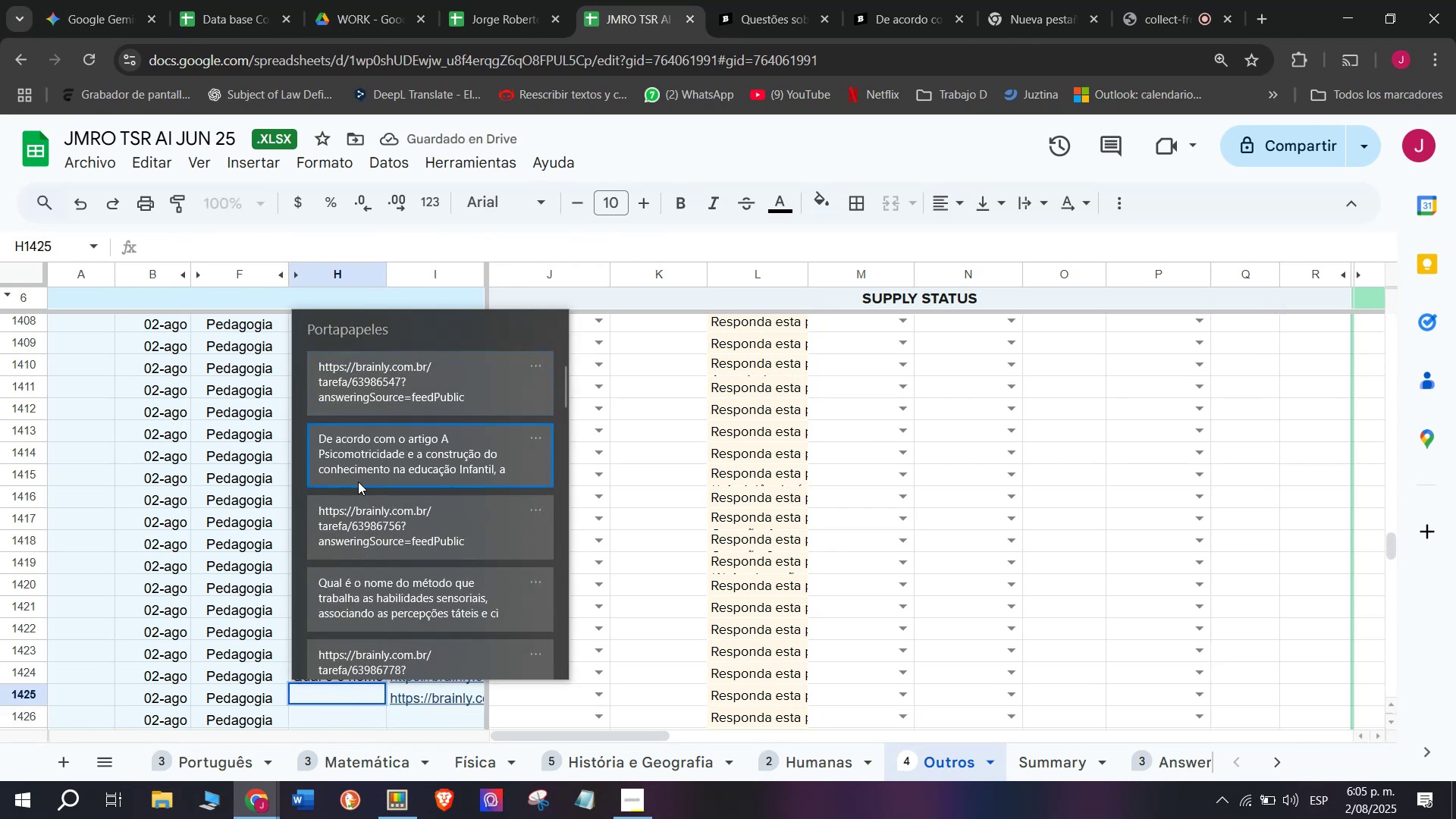 
key(Control+ControlLeft)
 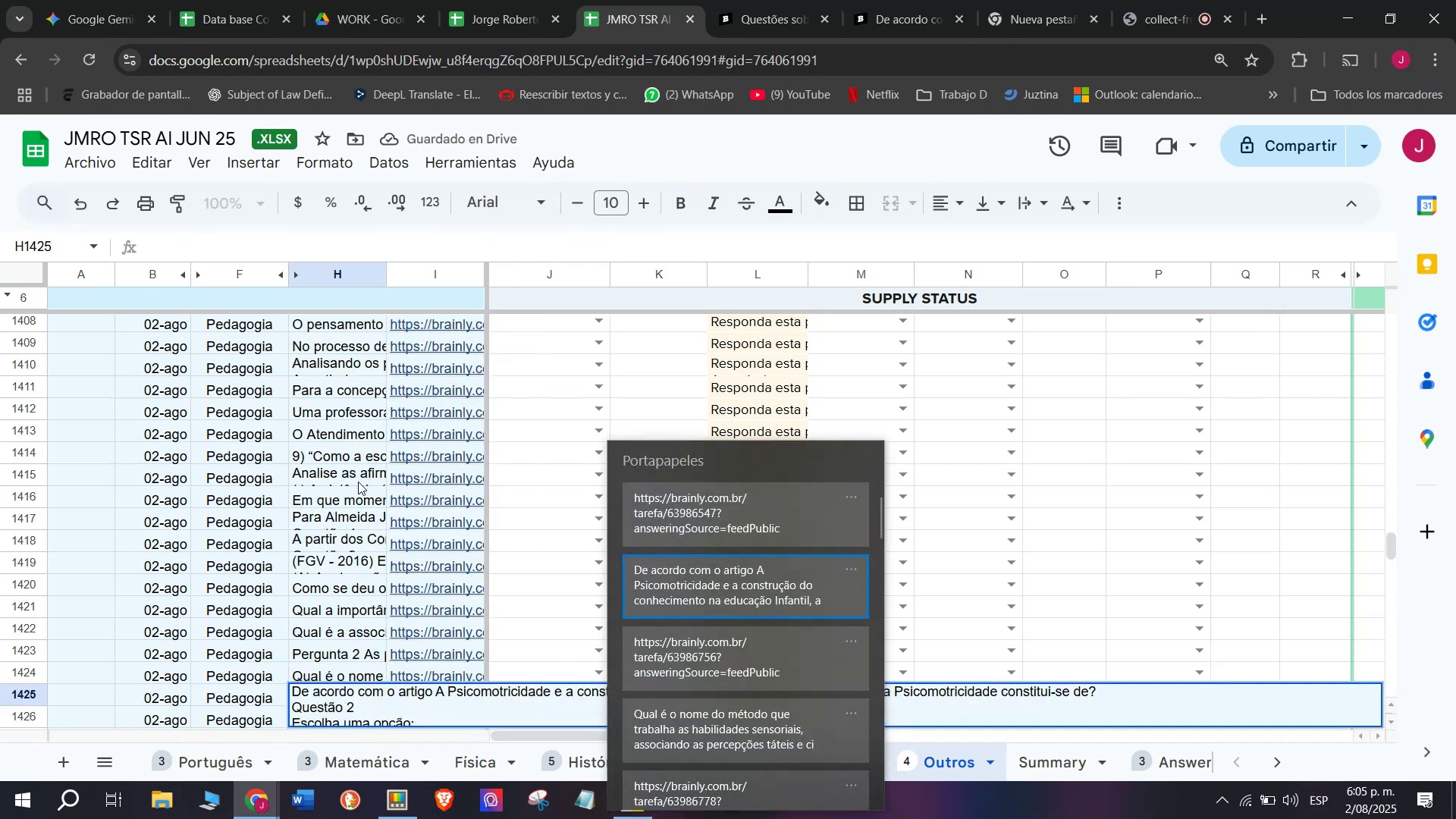 
key(Control+V)
 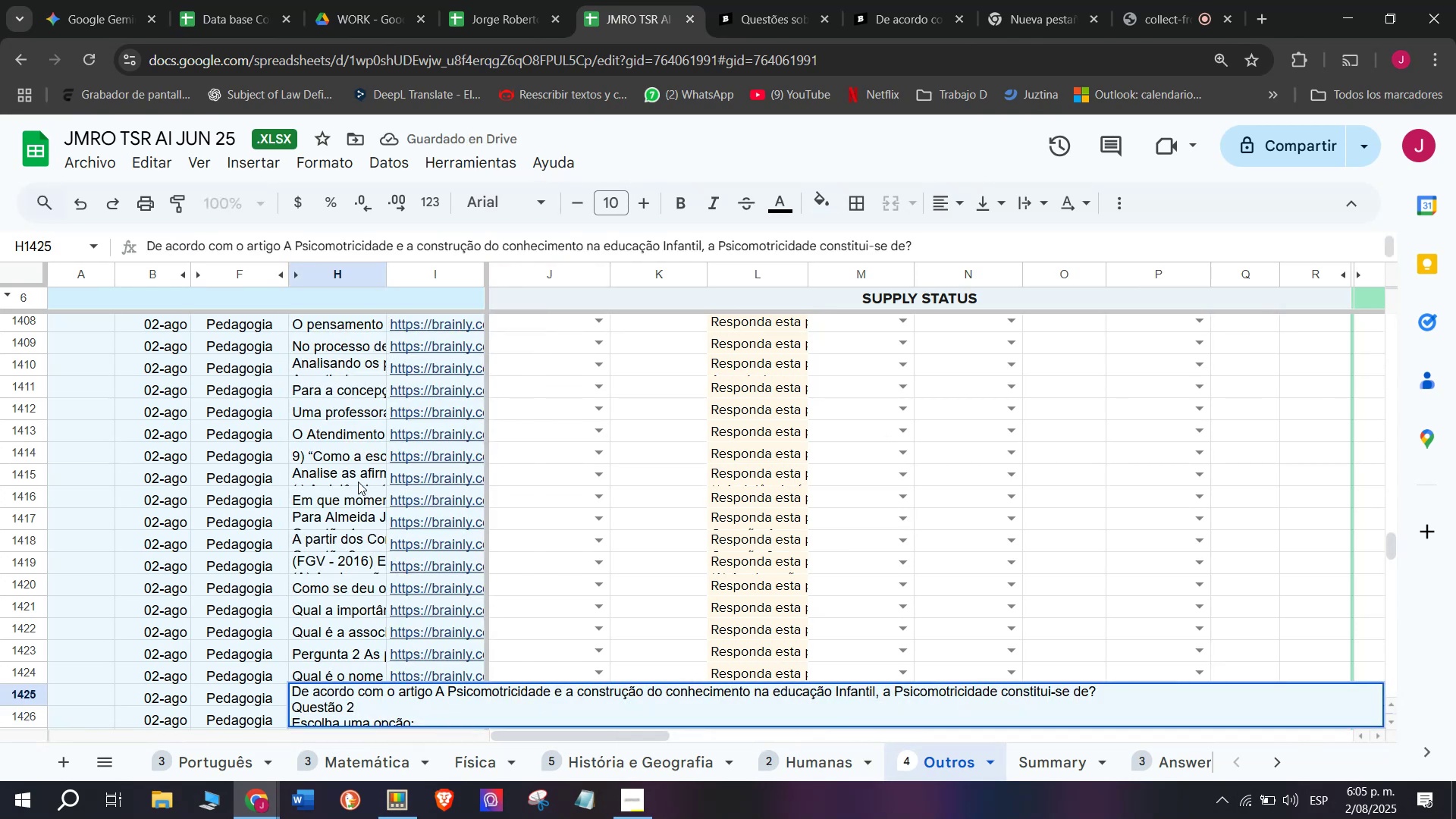 
key(Enter)
 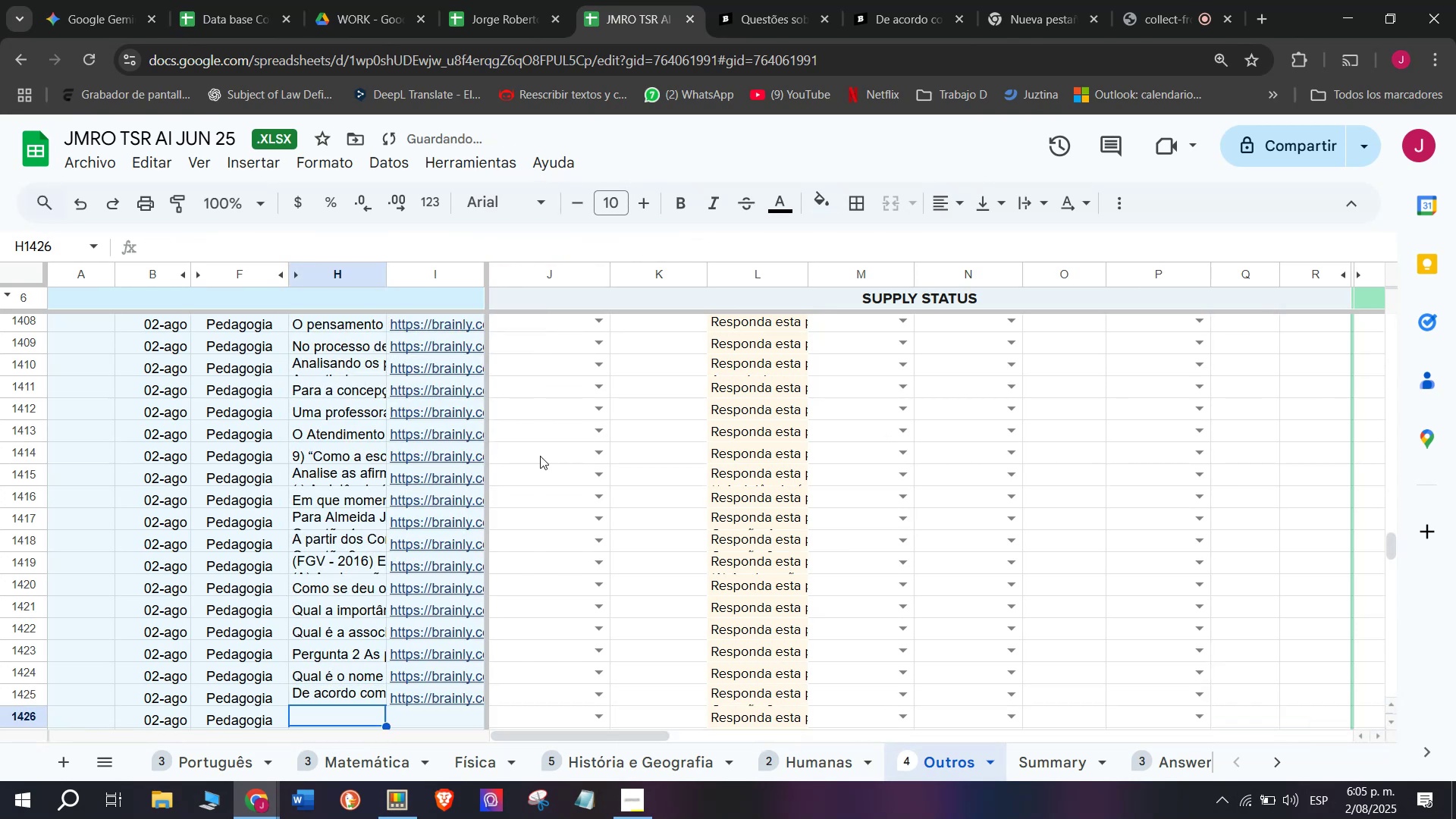 
scroll: coordinate [585, 477], scroll_direction: down, amount: 1.0
 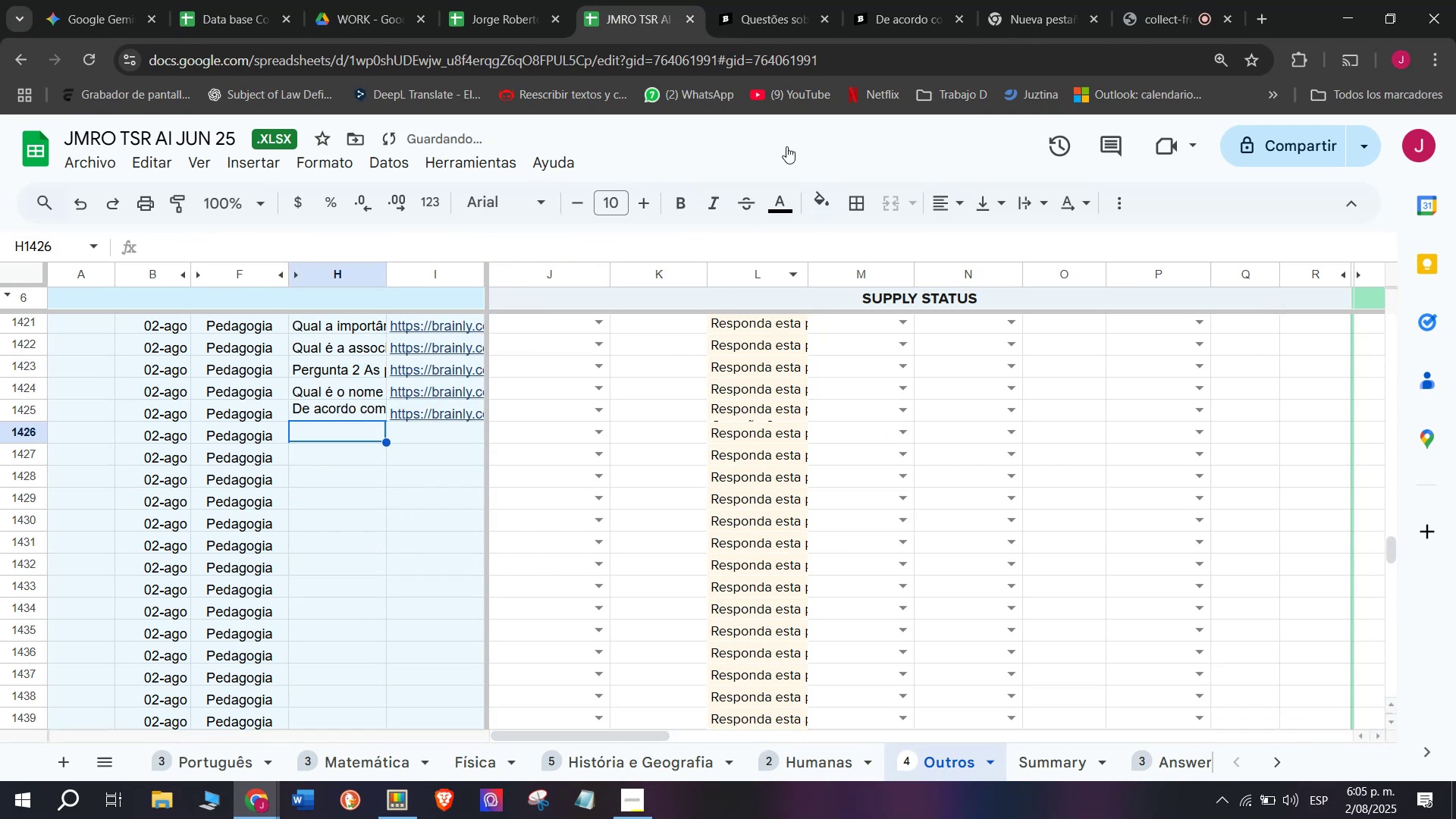 
left_click([920, 0])
 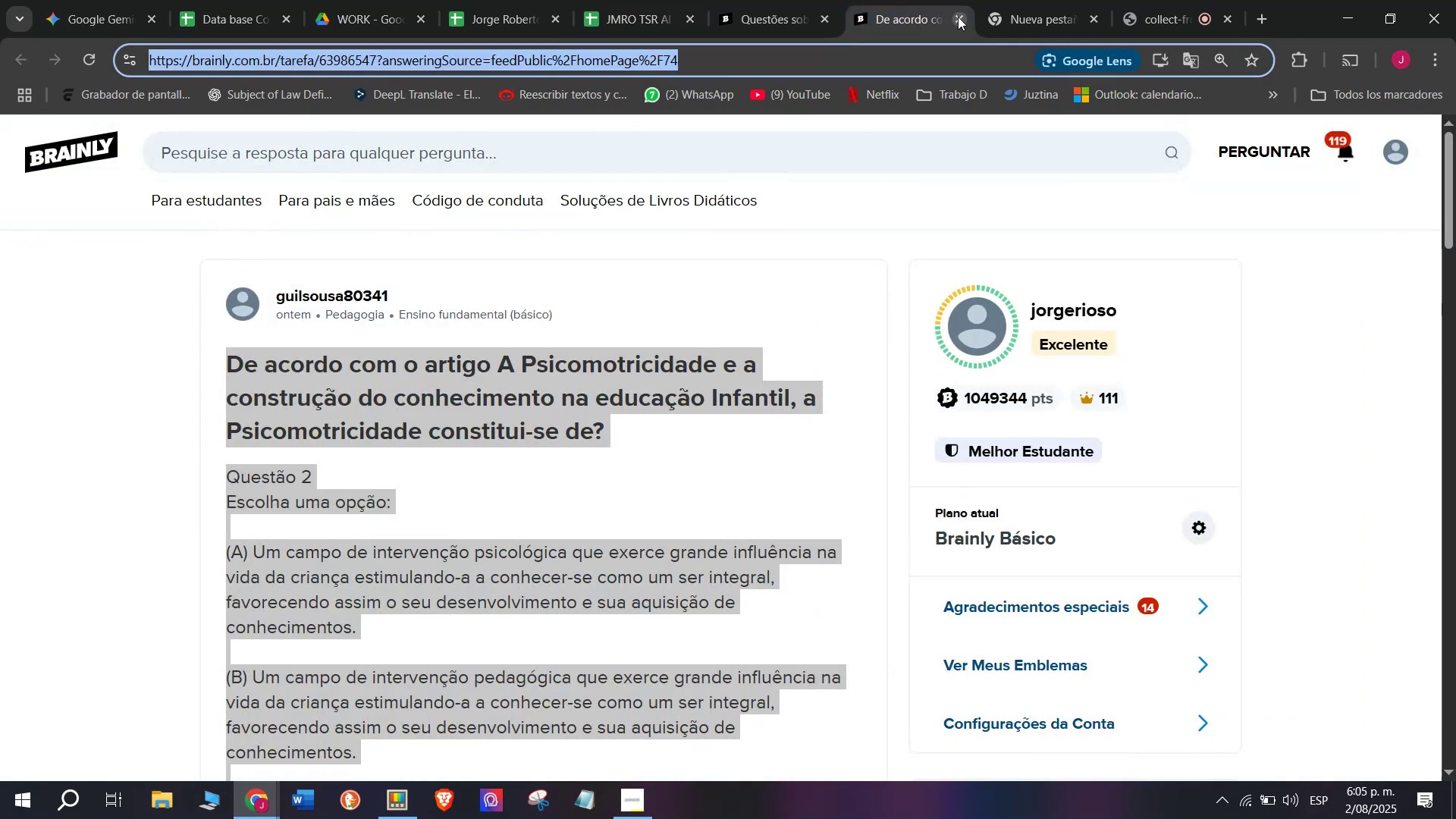 
double_click([767, 0])
 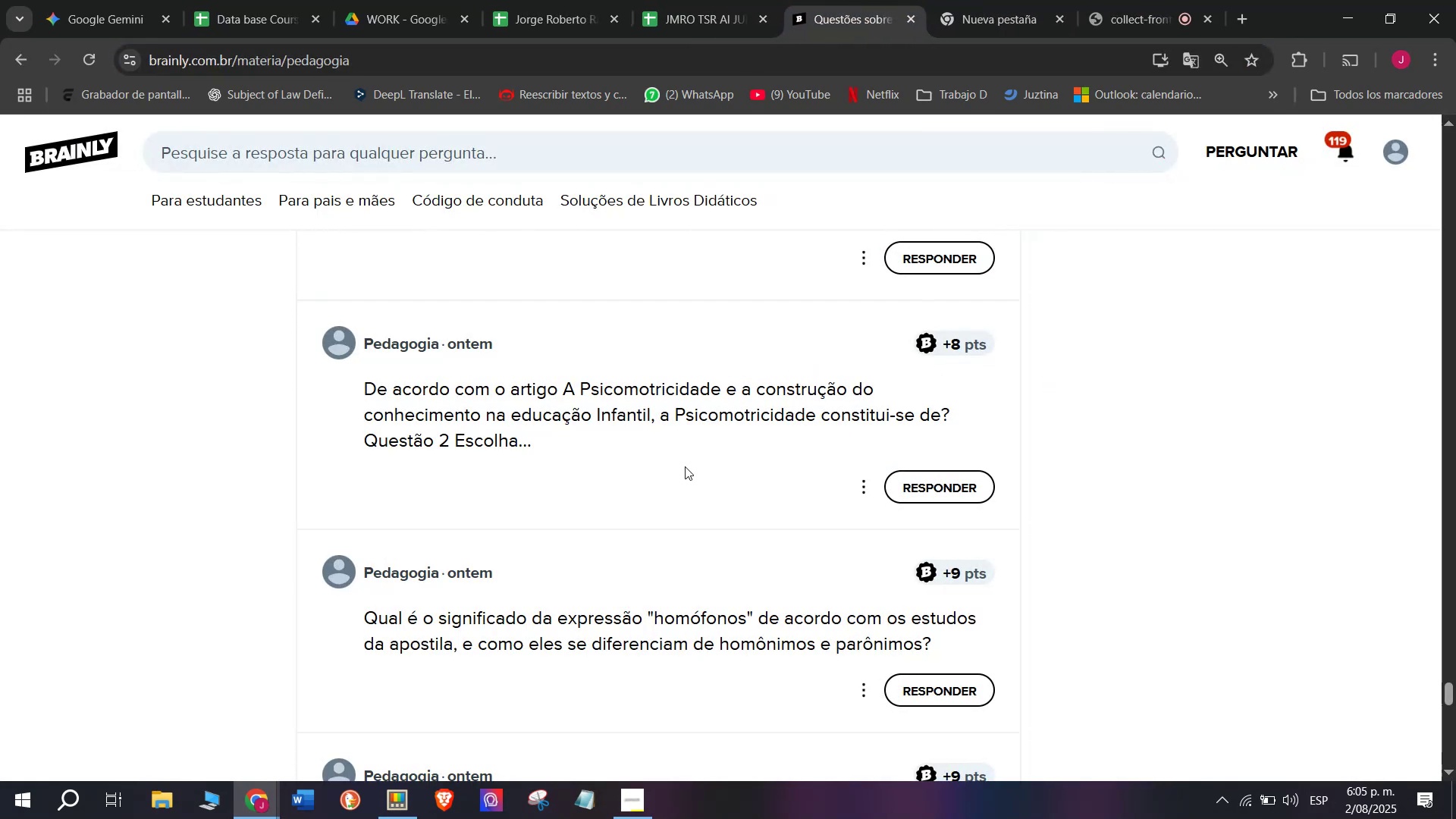 
scroll: coordinate [681, 467], scroll_direction: down, amount: 1.0
 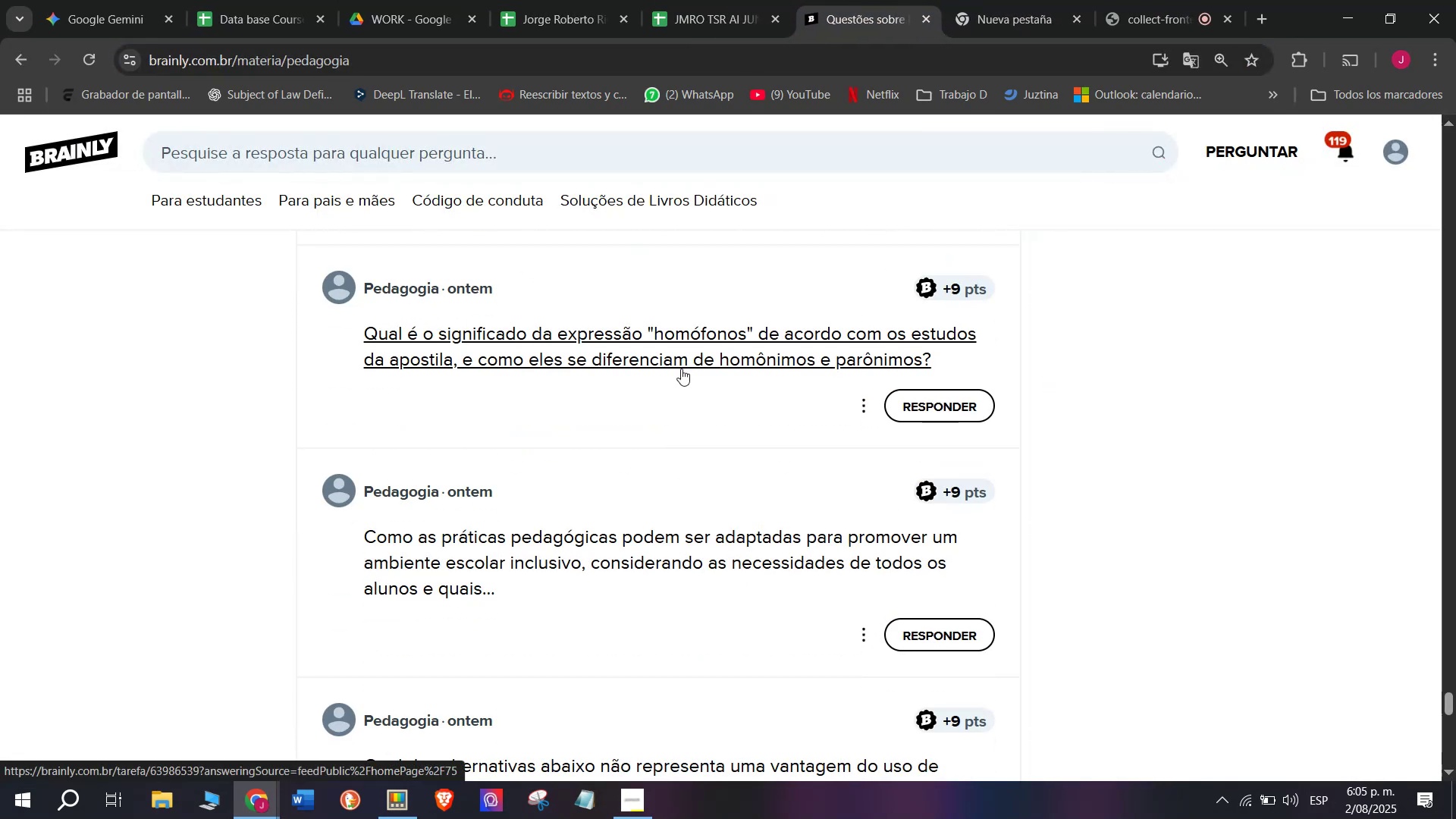 
right_click([684, 353])
 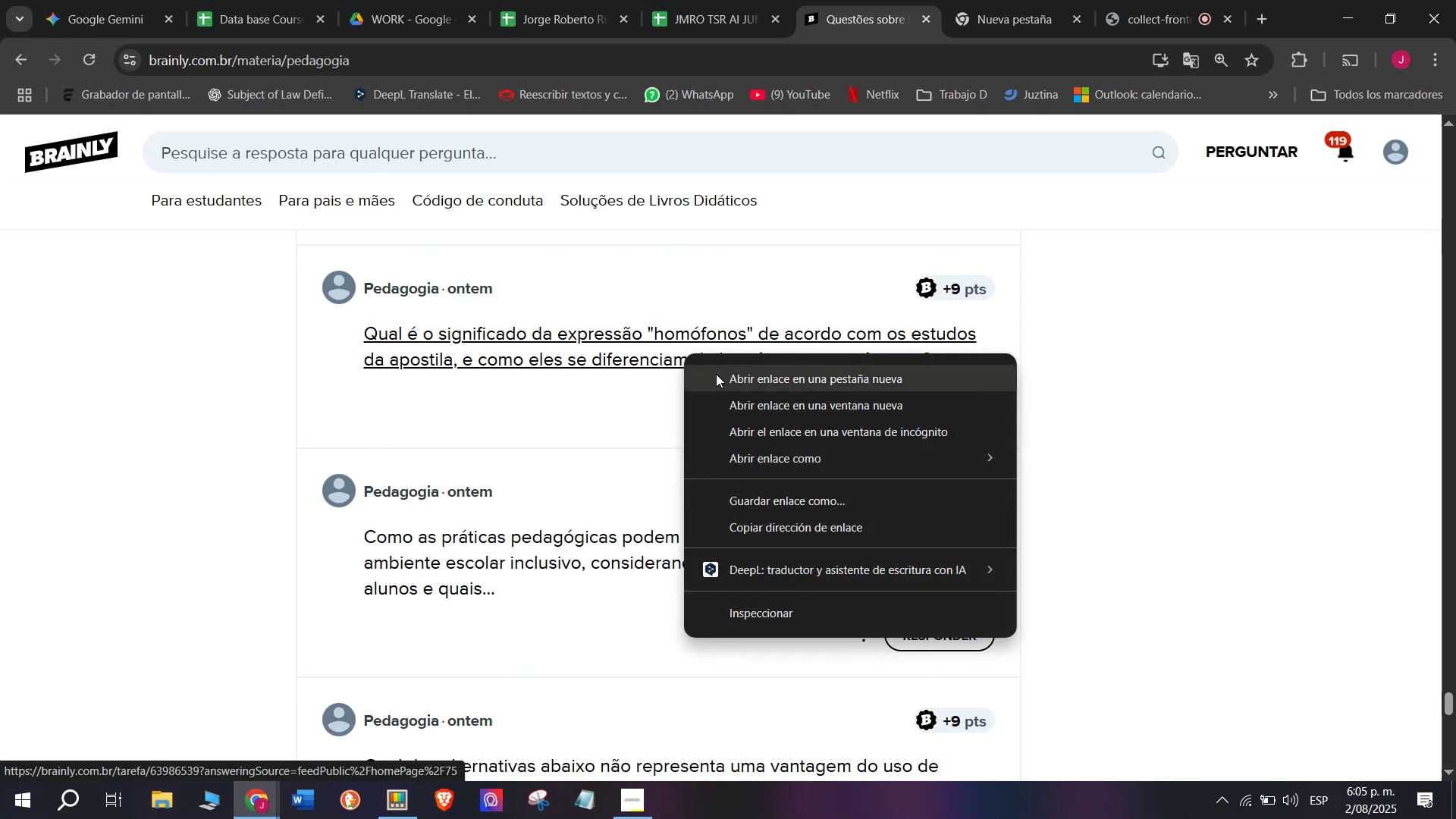 
left_click([716, 374])
 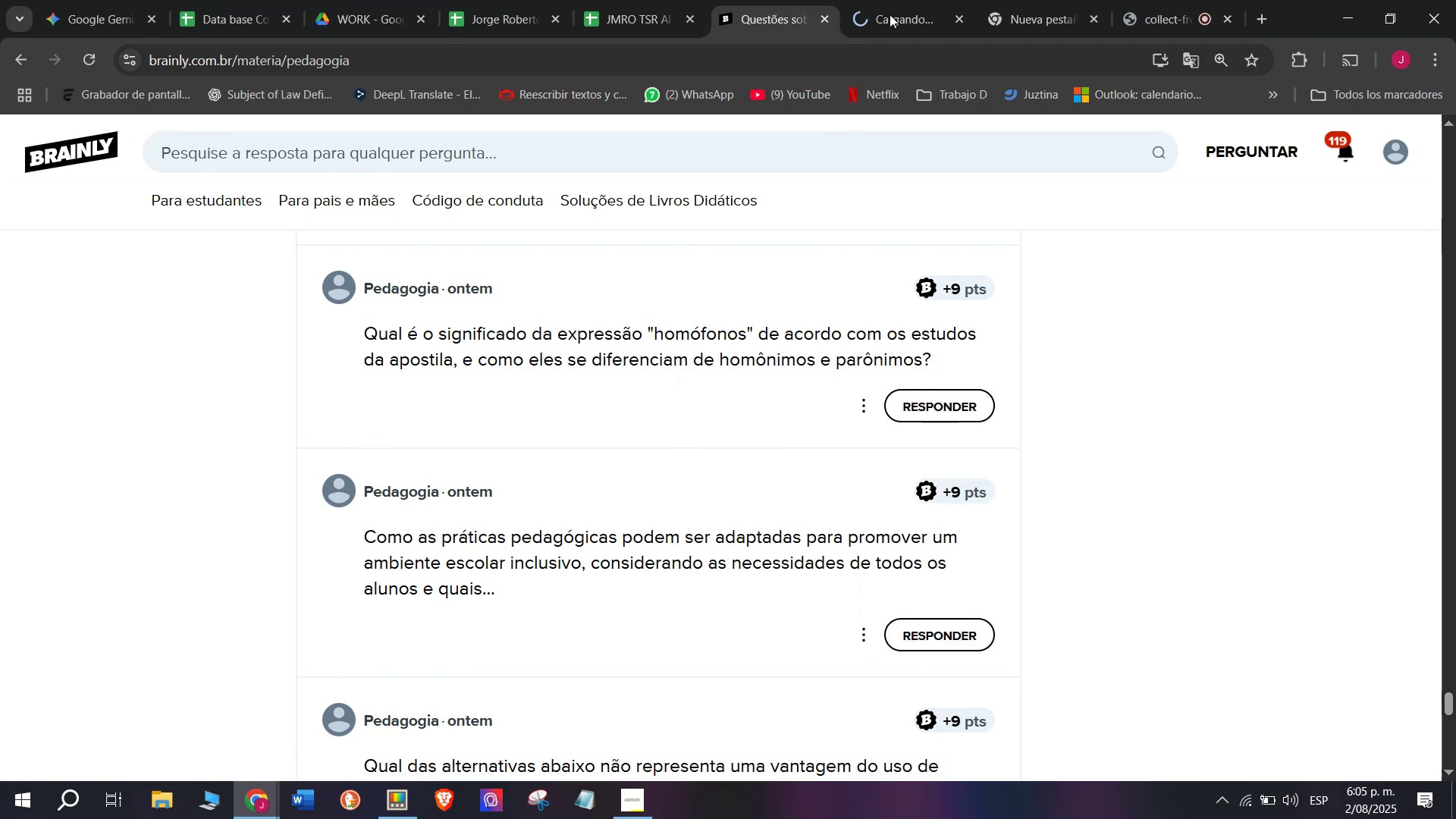 
left_click([893, 0])
 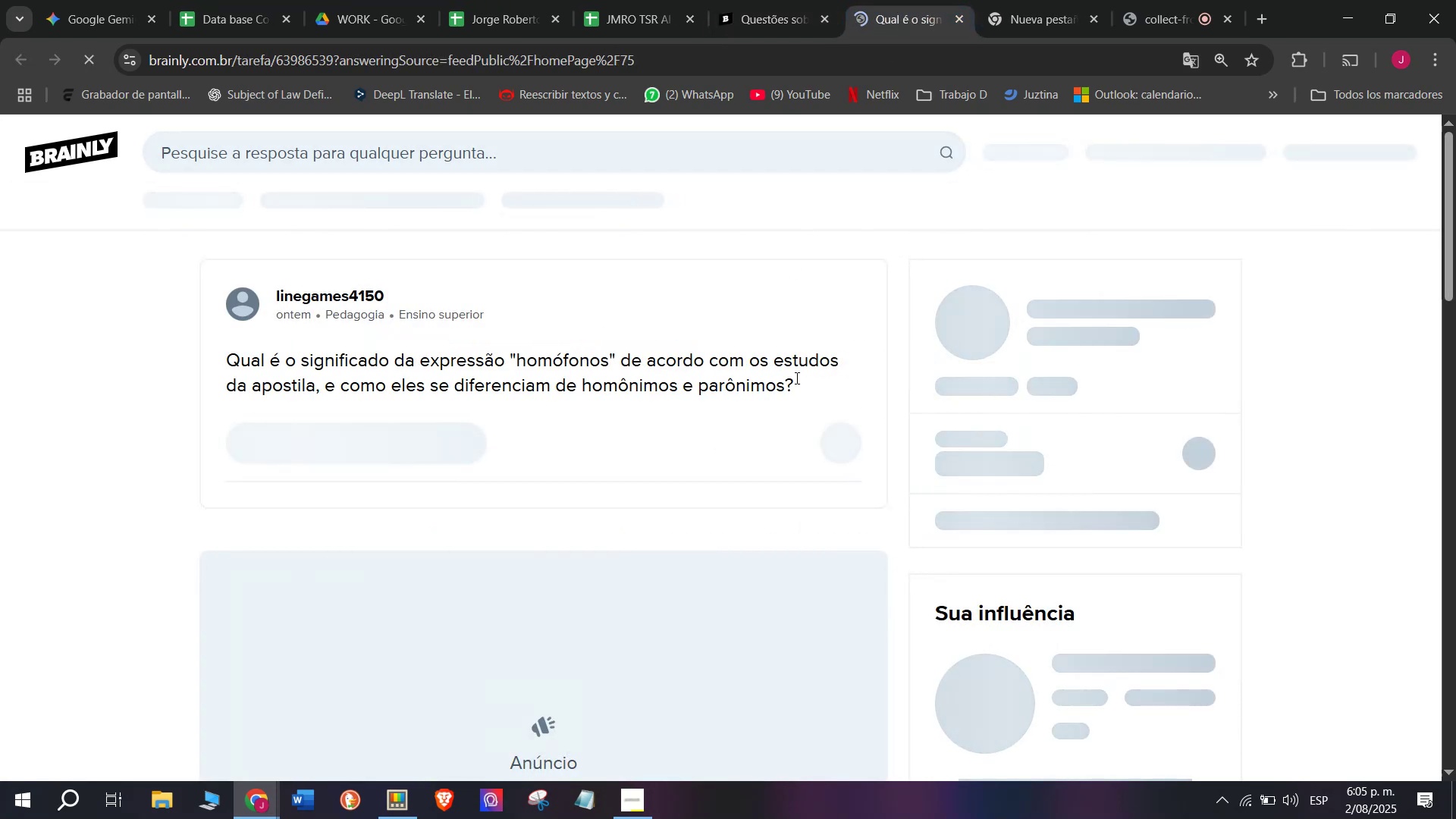 
left_click_drag(start_coordinate=[796, 394], to_coordinate=[229, 343])
 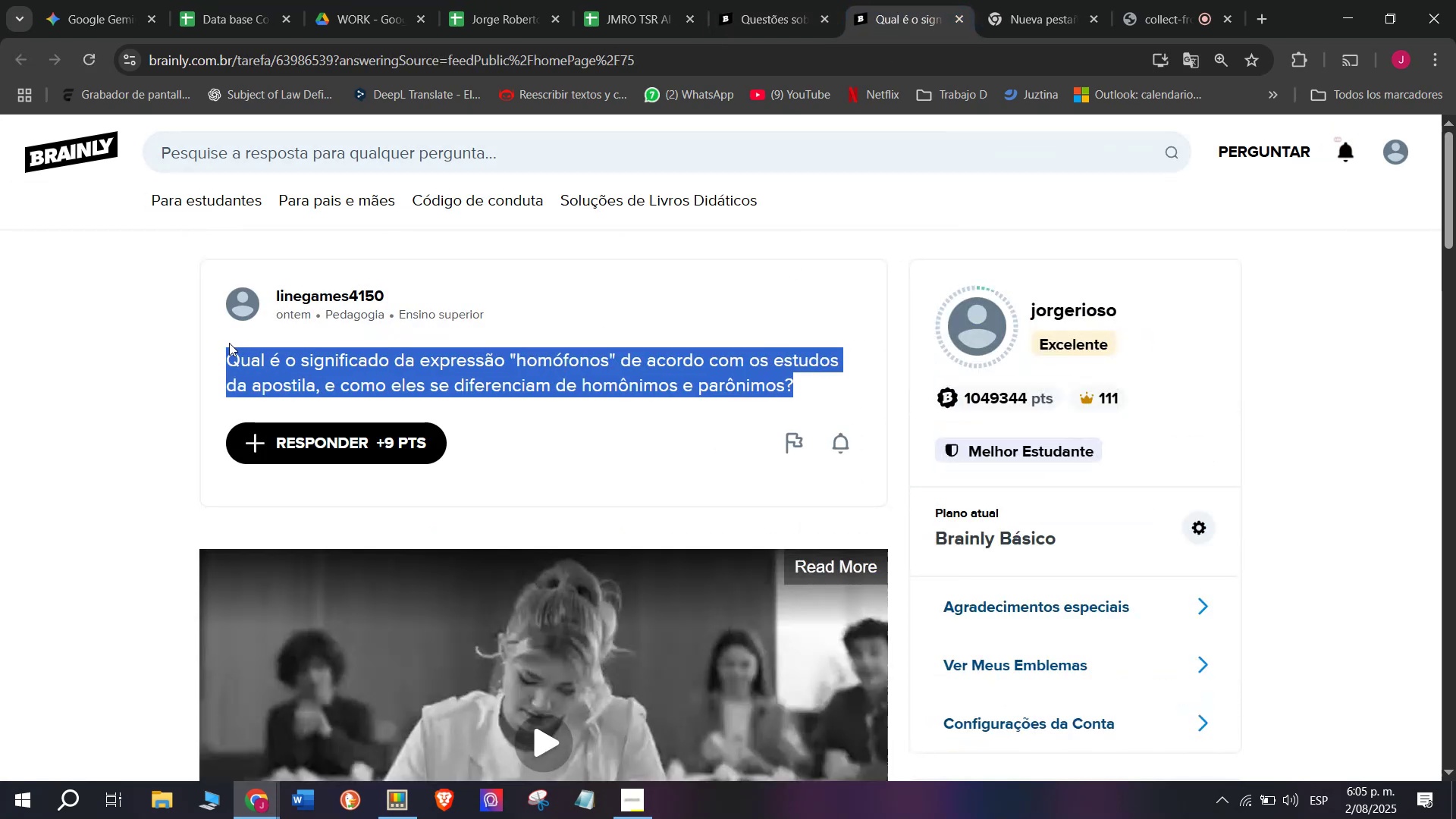 
key(Control+C)
 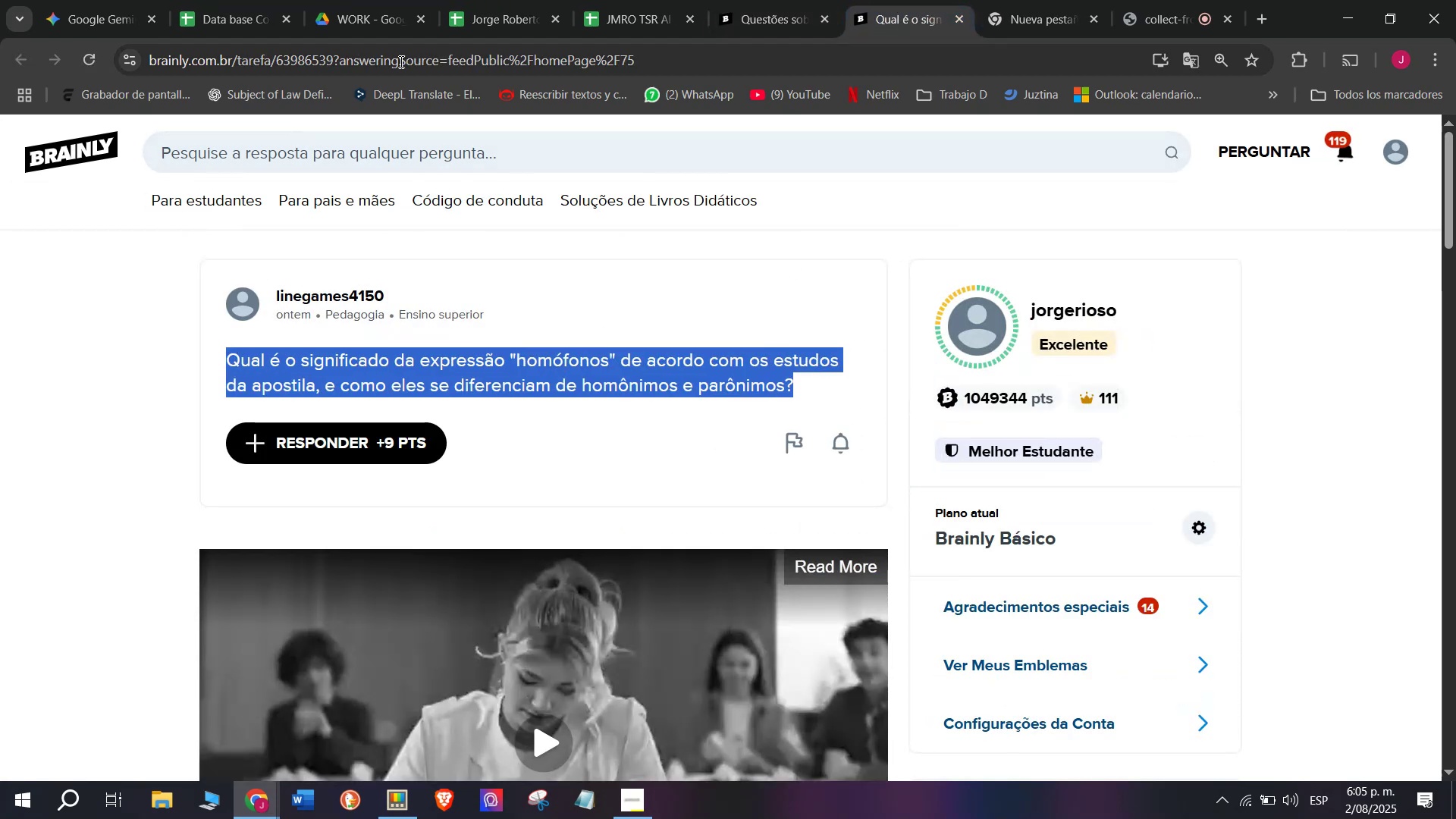 
double_click([410, 57])
 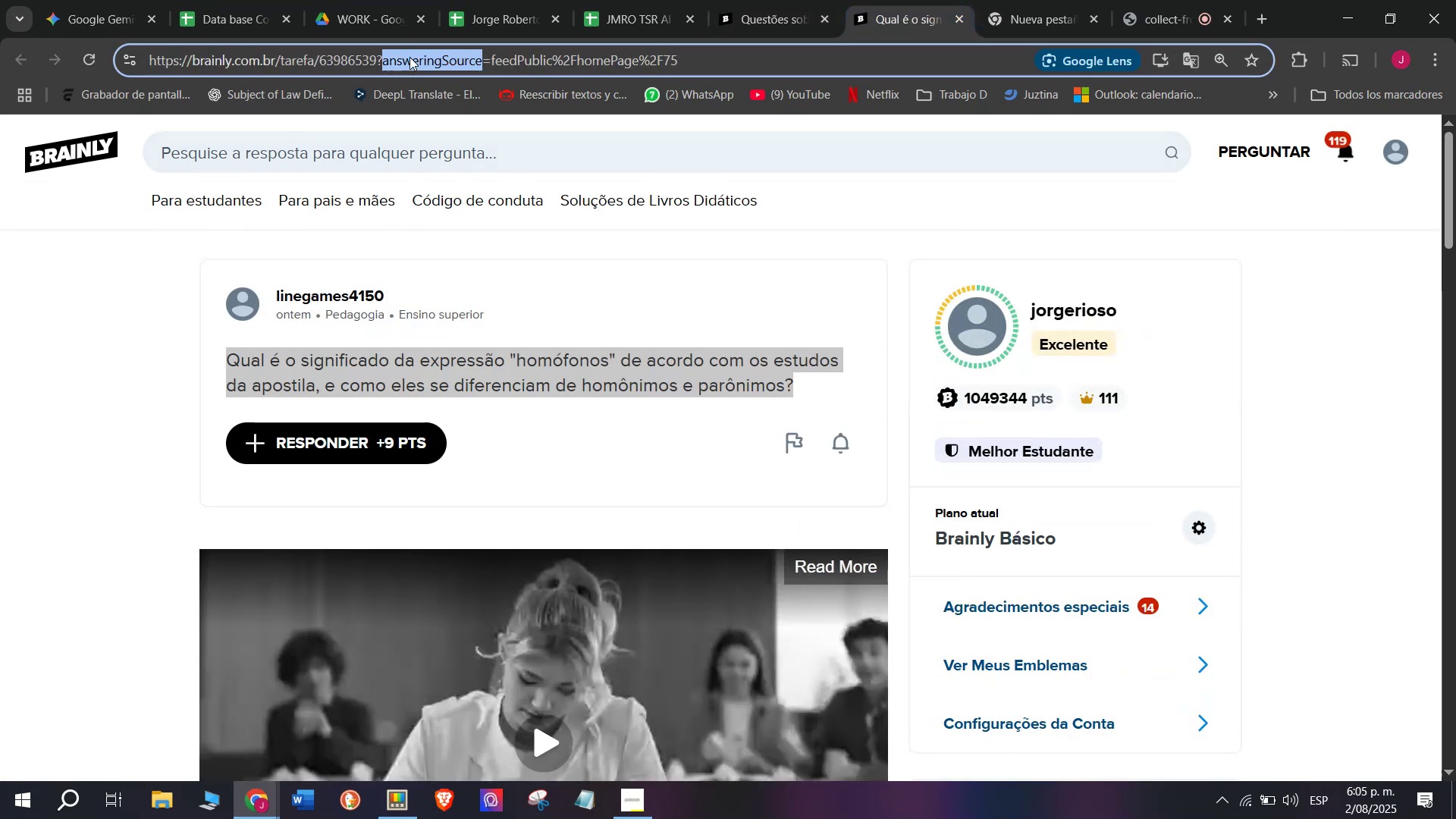 
triple_click([410, 57])
 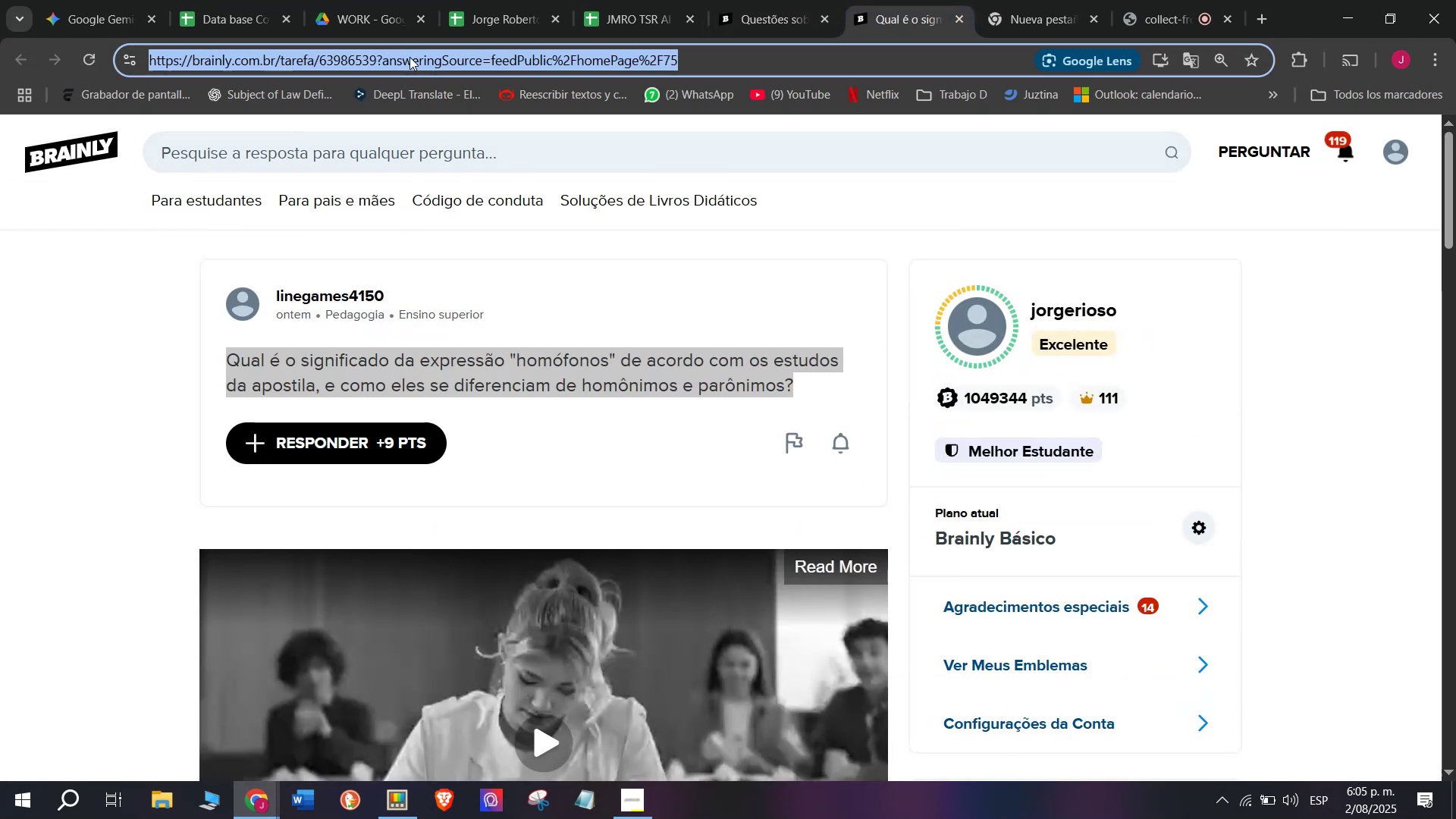 
key(Control+C)
 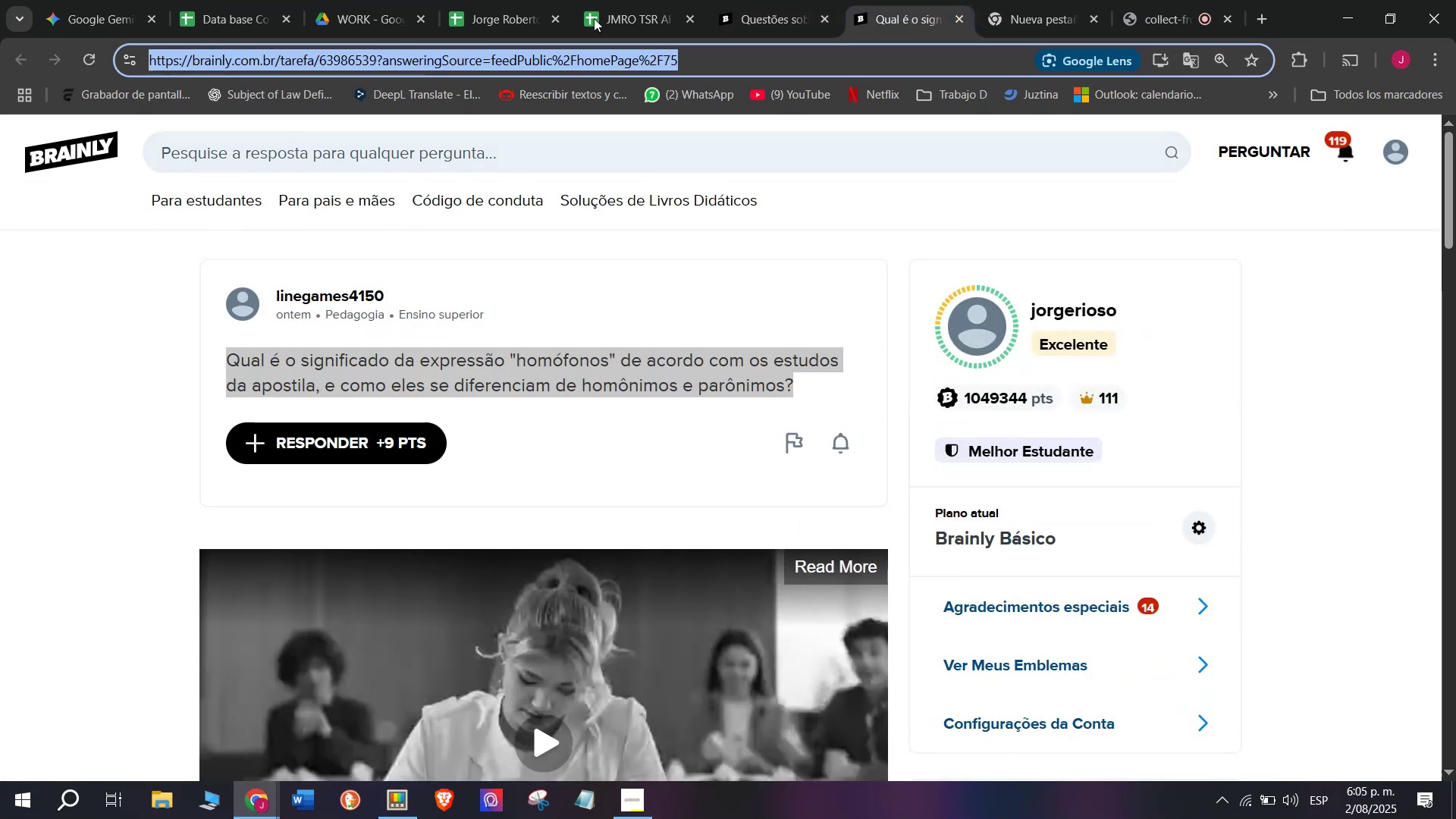 
left_click([632, 0])
 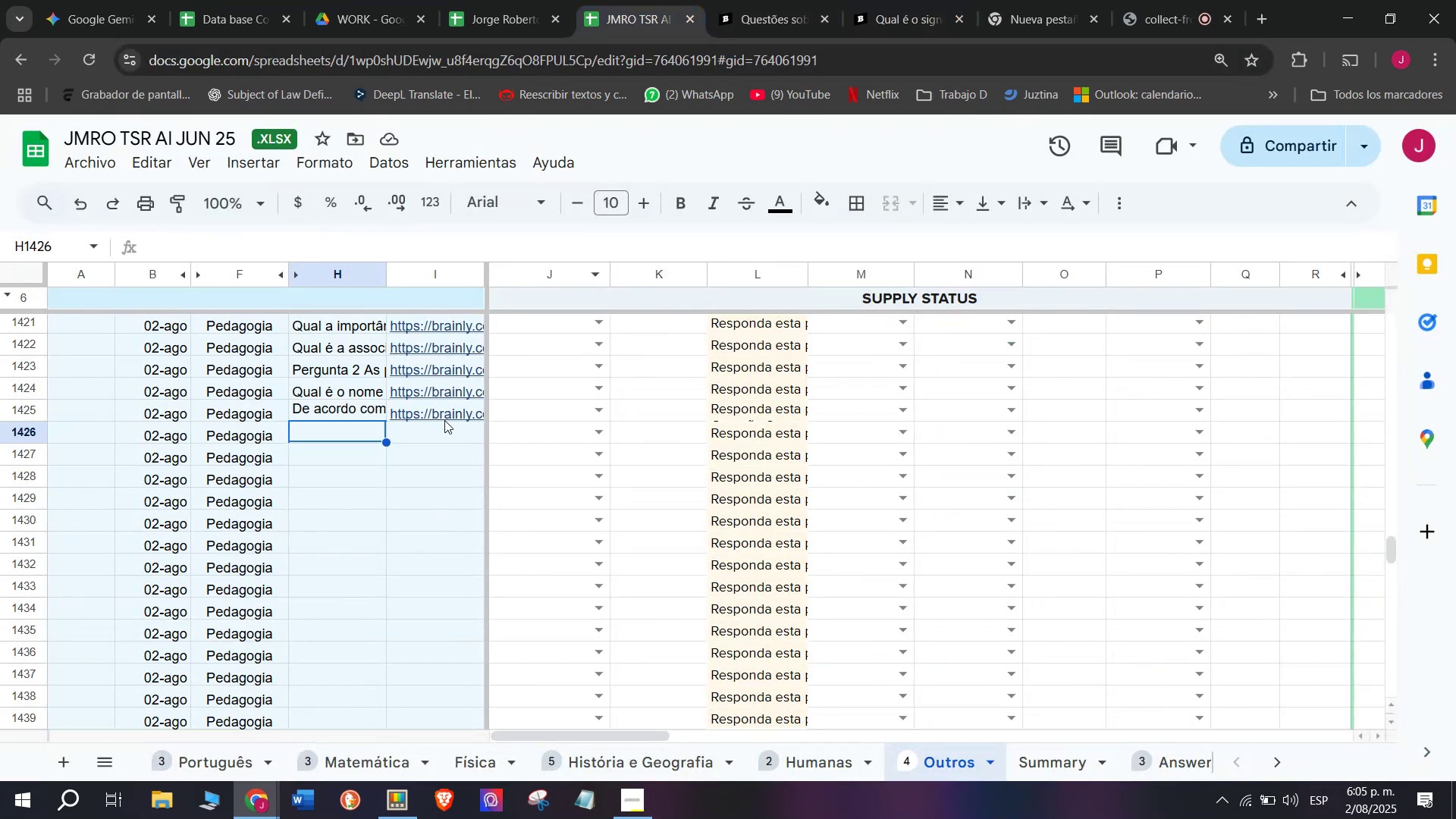 
double_click([443, 428])
 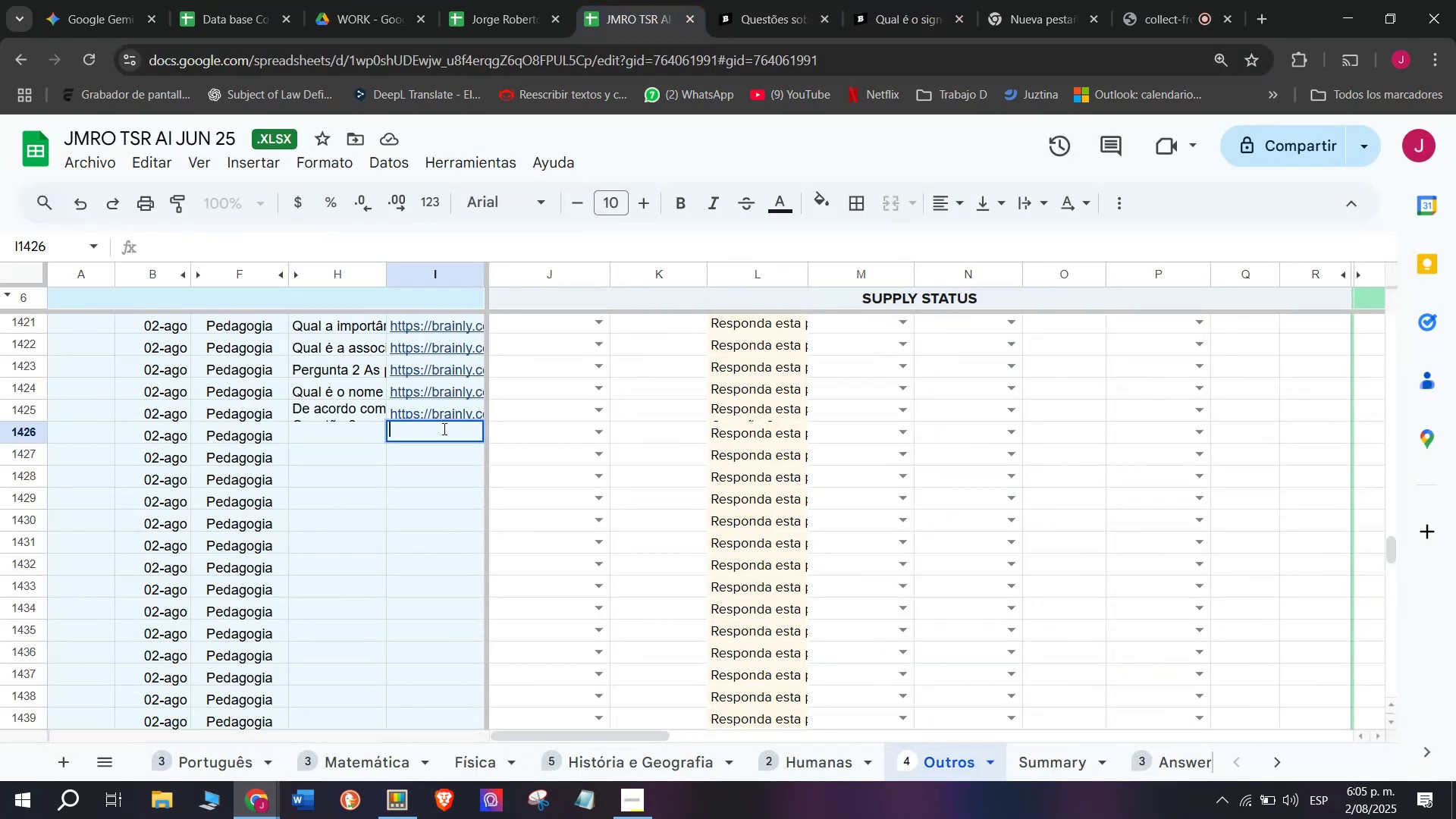 
key(Control+V)
 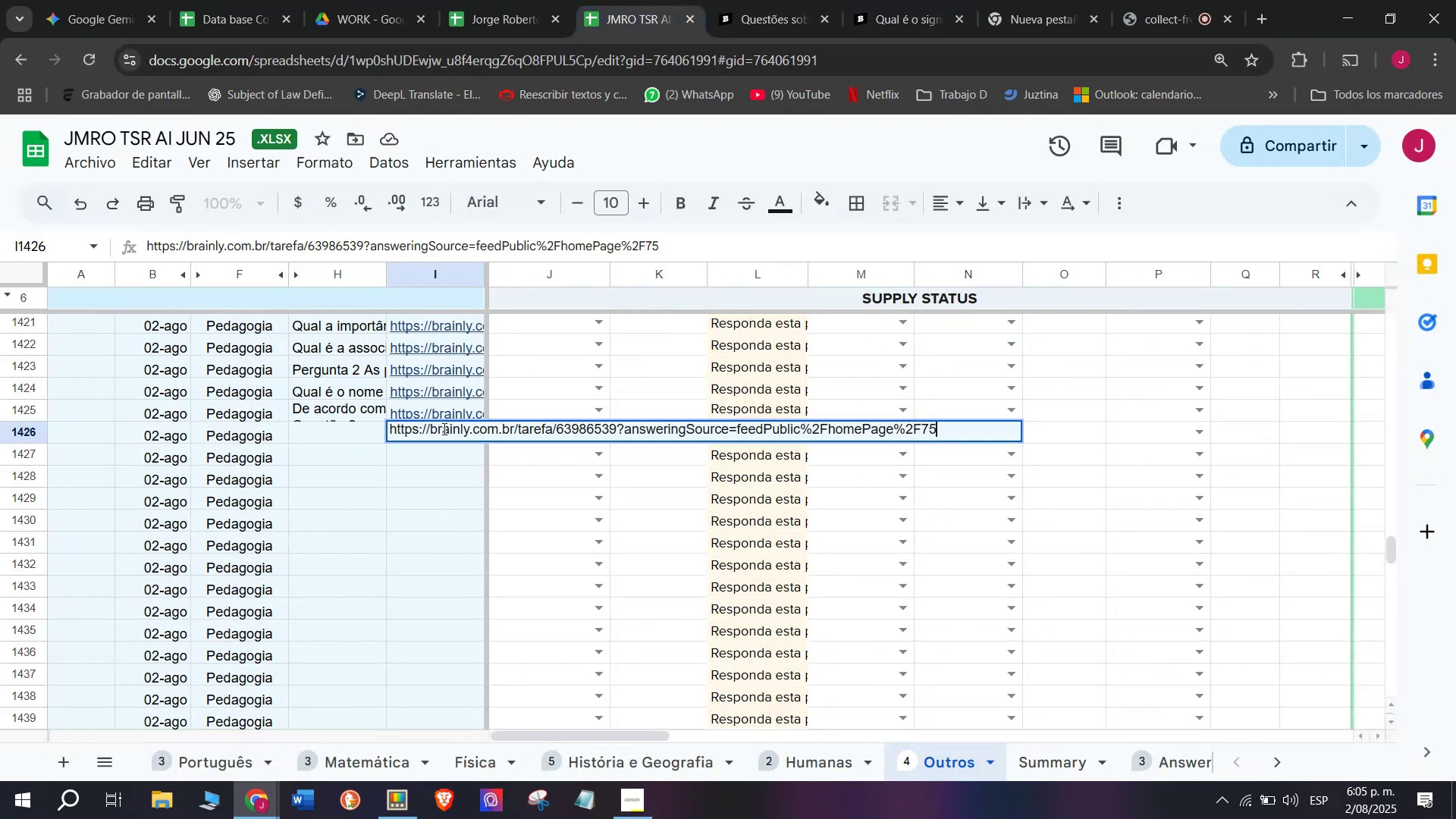 
key(Enter)
 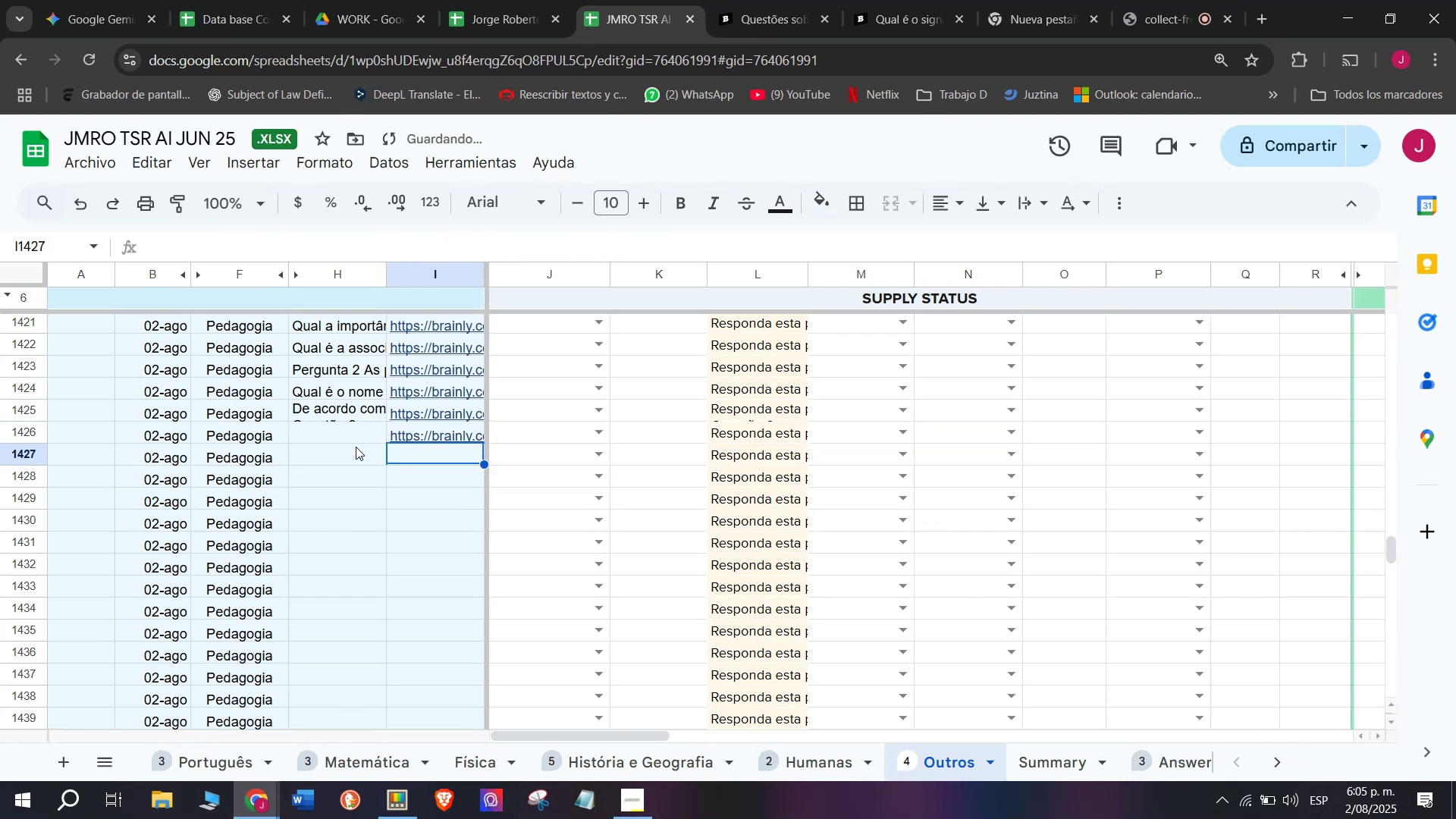 
double_click([356, 436])
 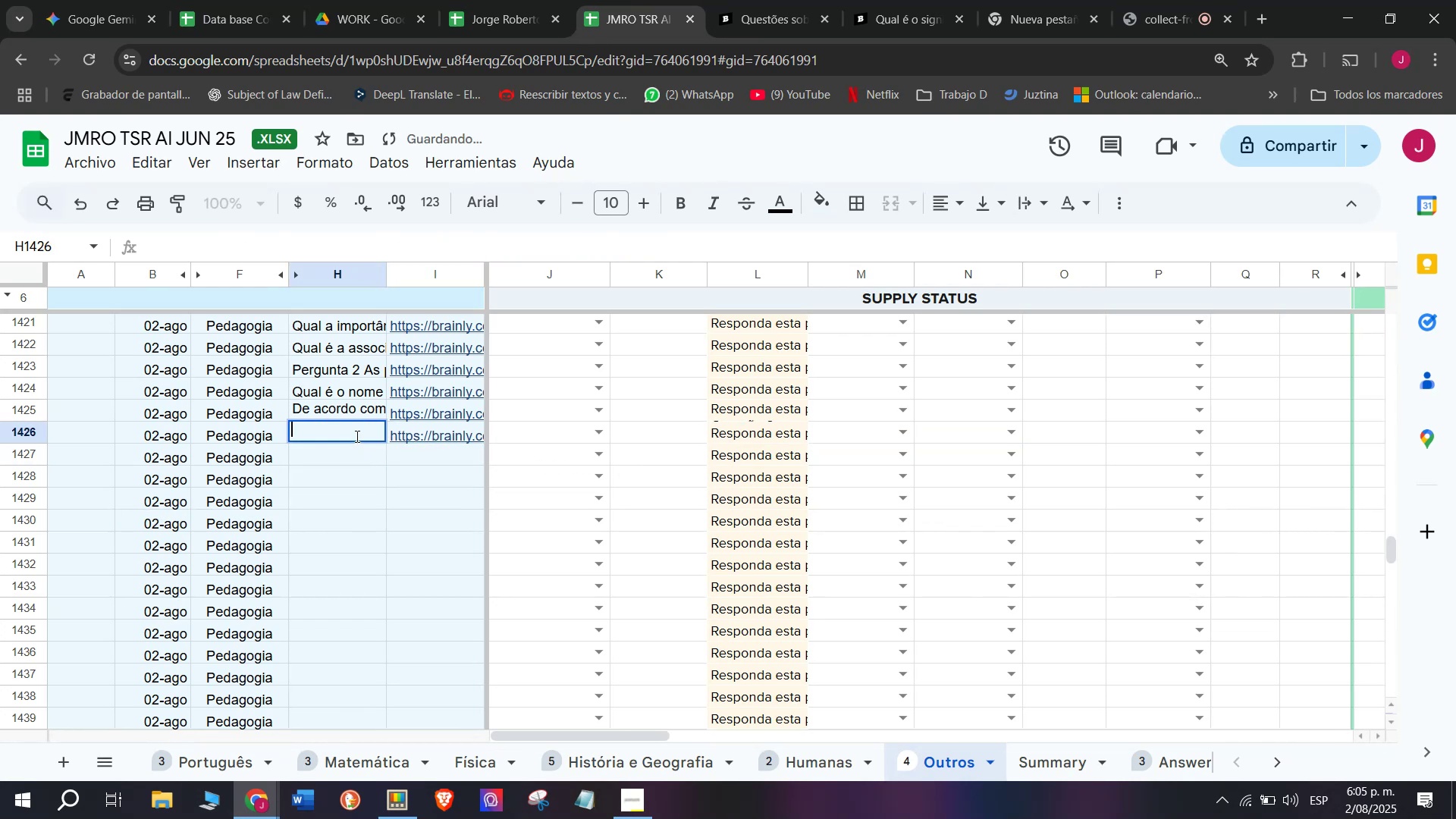 
key(Meta+MetaLeft)
 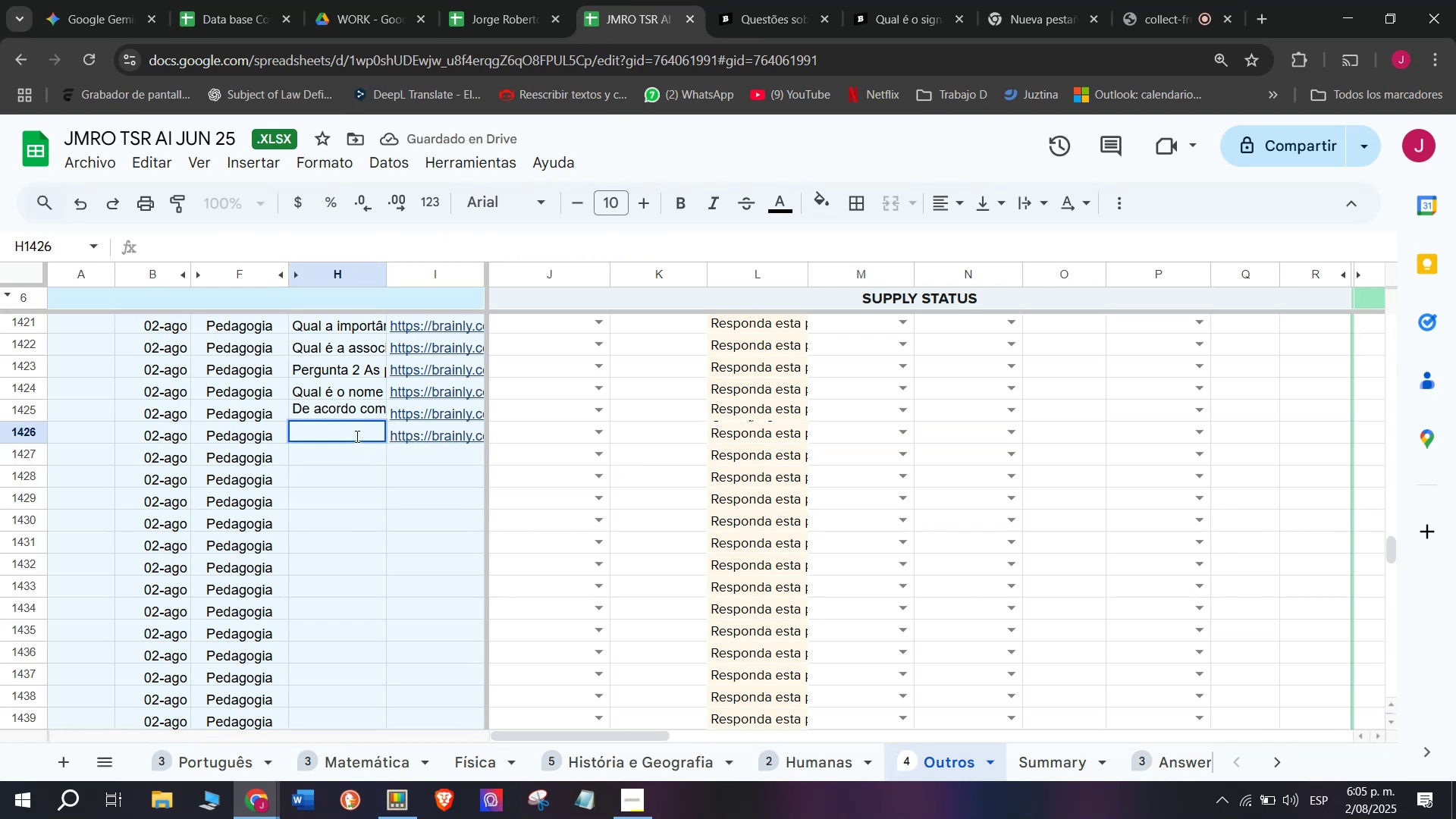 
key(Meta+V)
 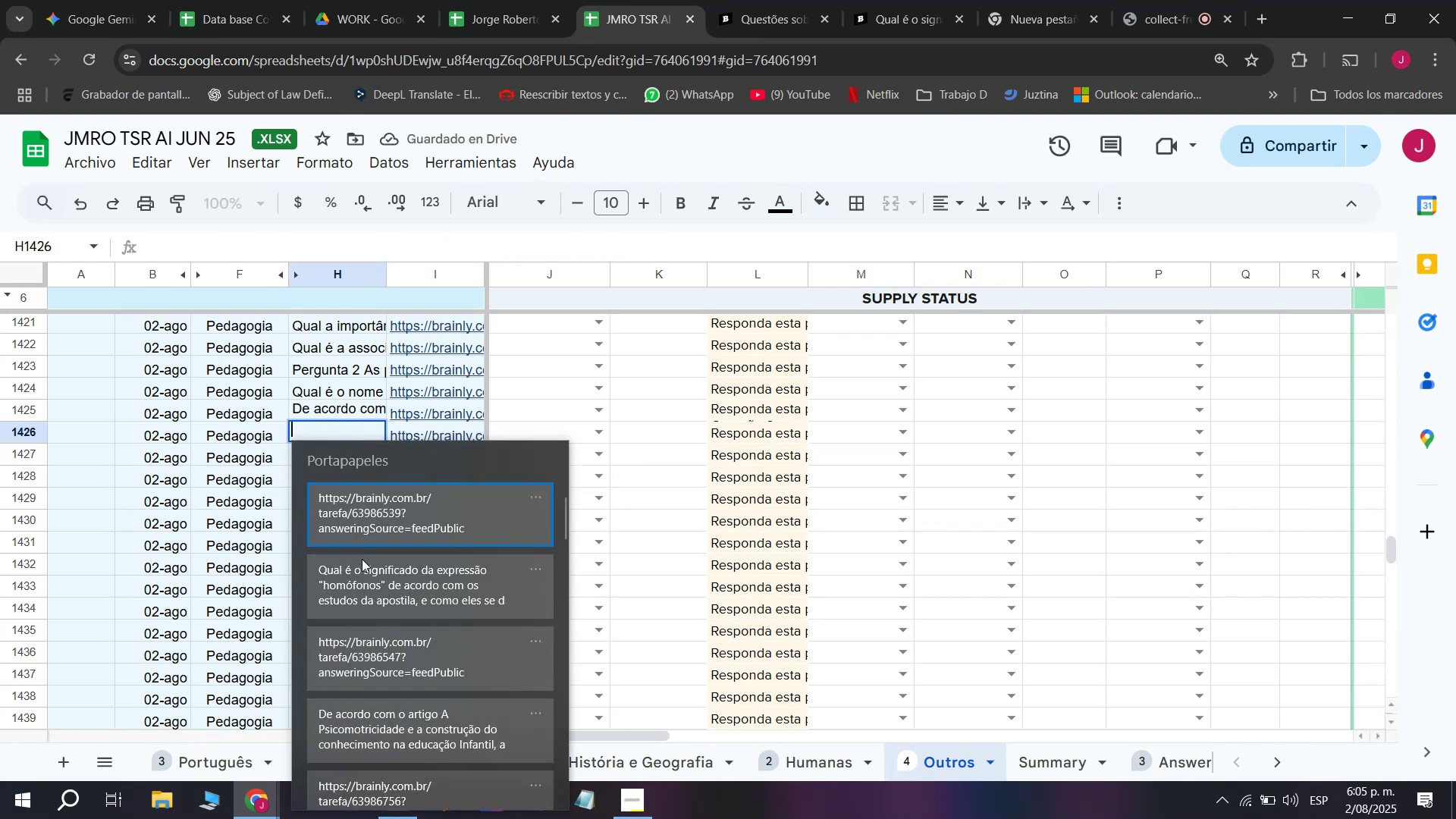 
key(Control+ControlLeft)
 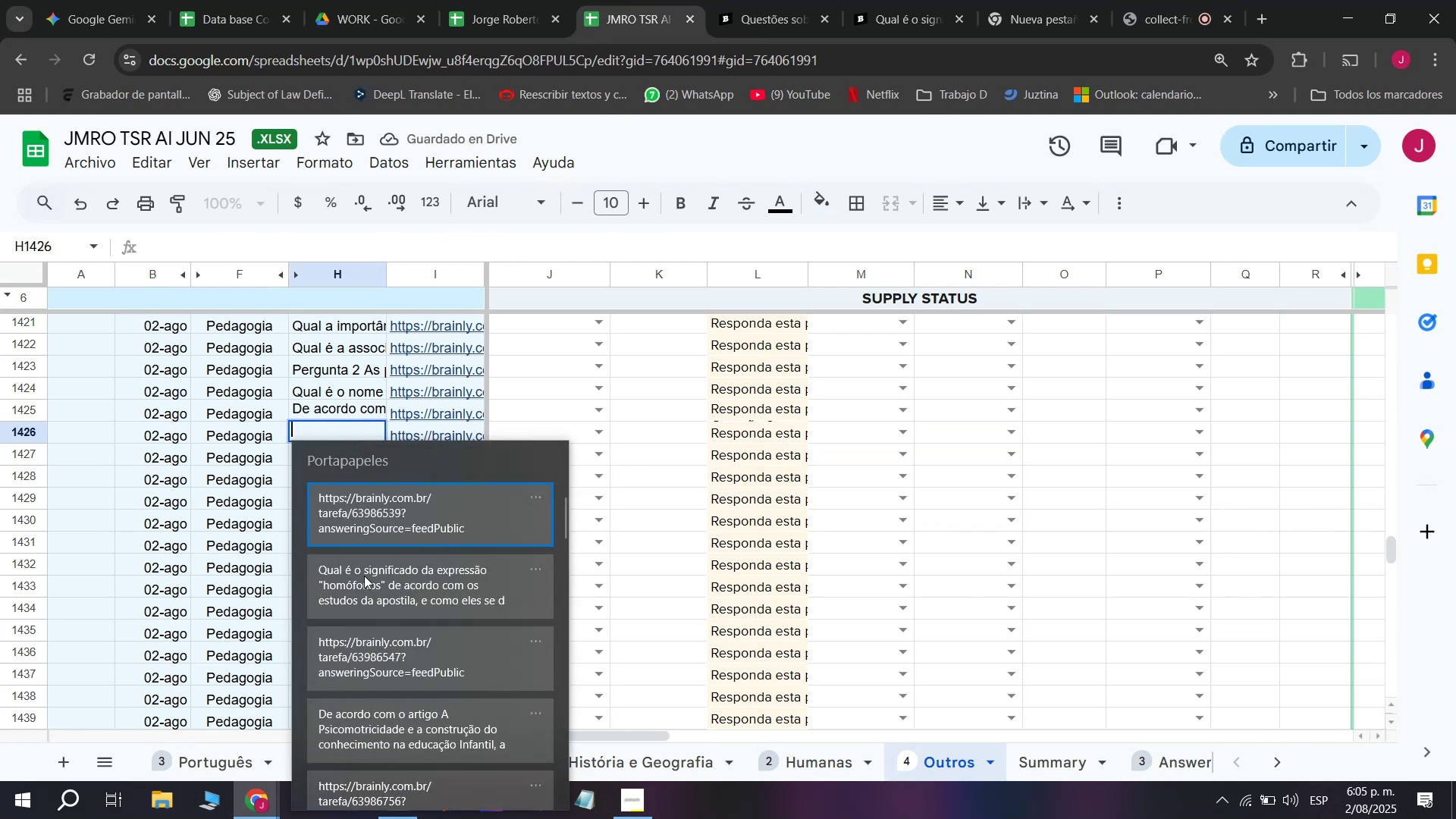 
key(Control+V)
 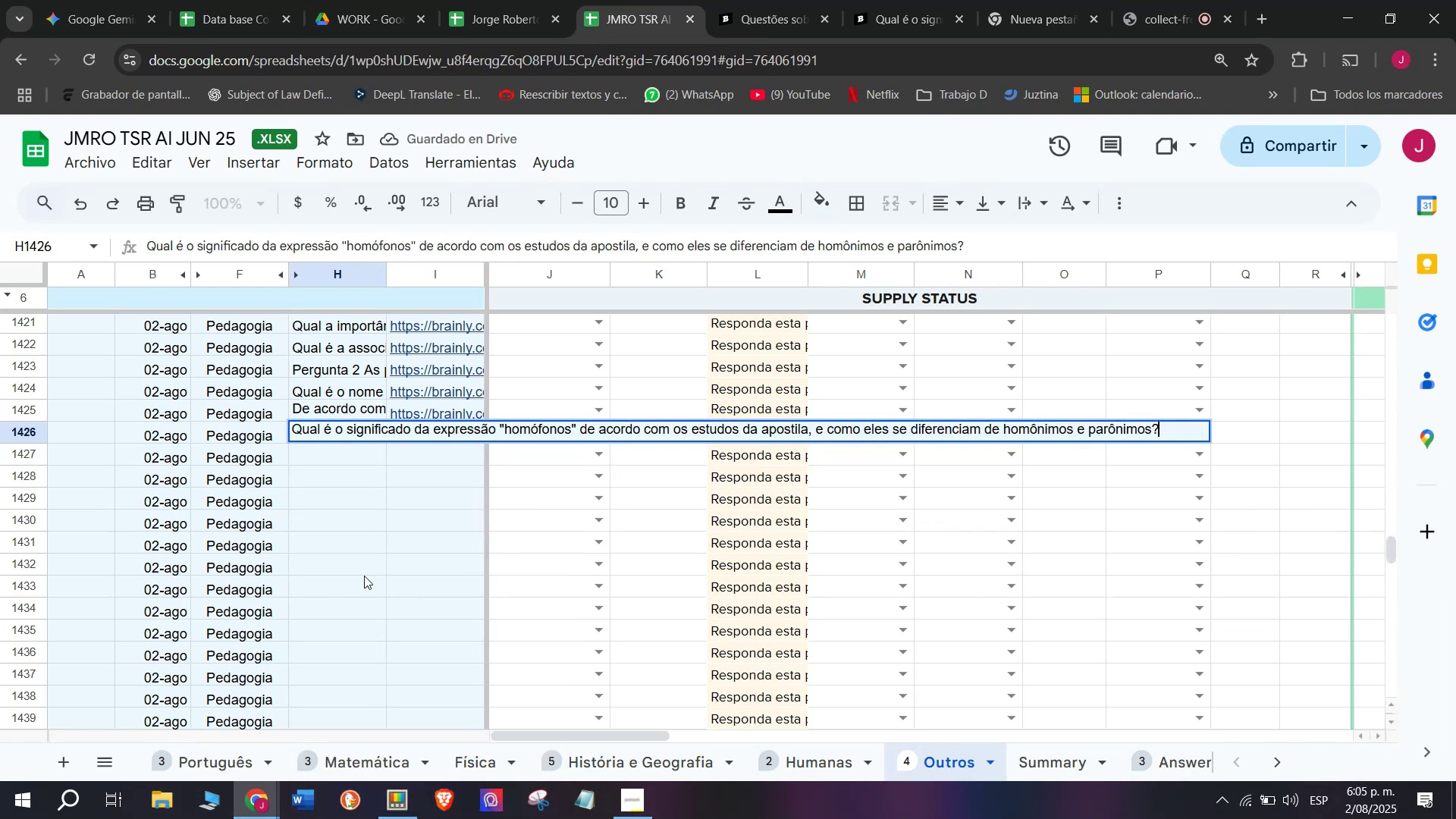 
key(Enter)
 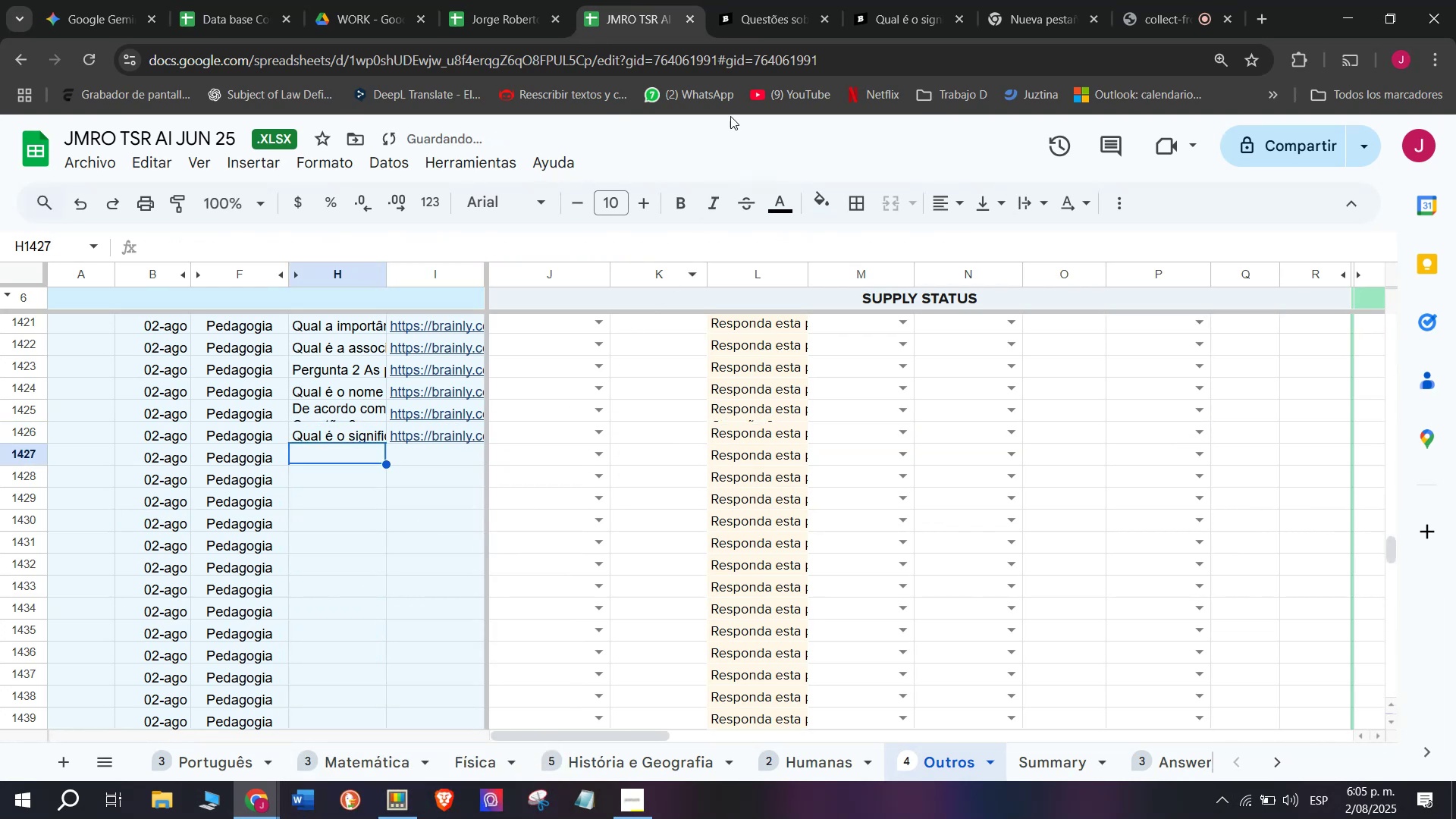 
left_click([787, 0])
 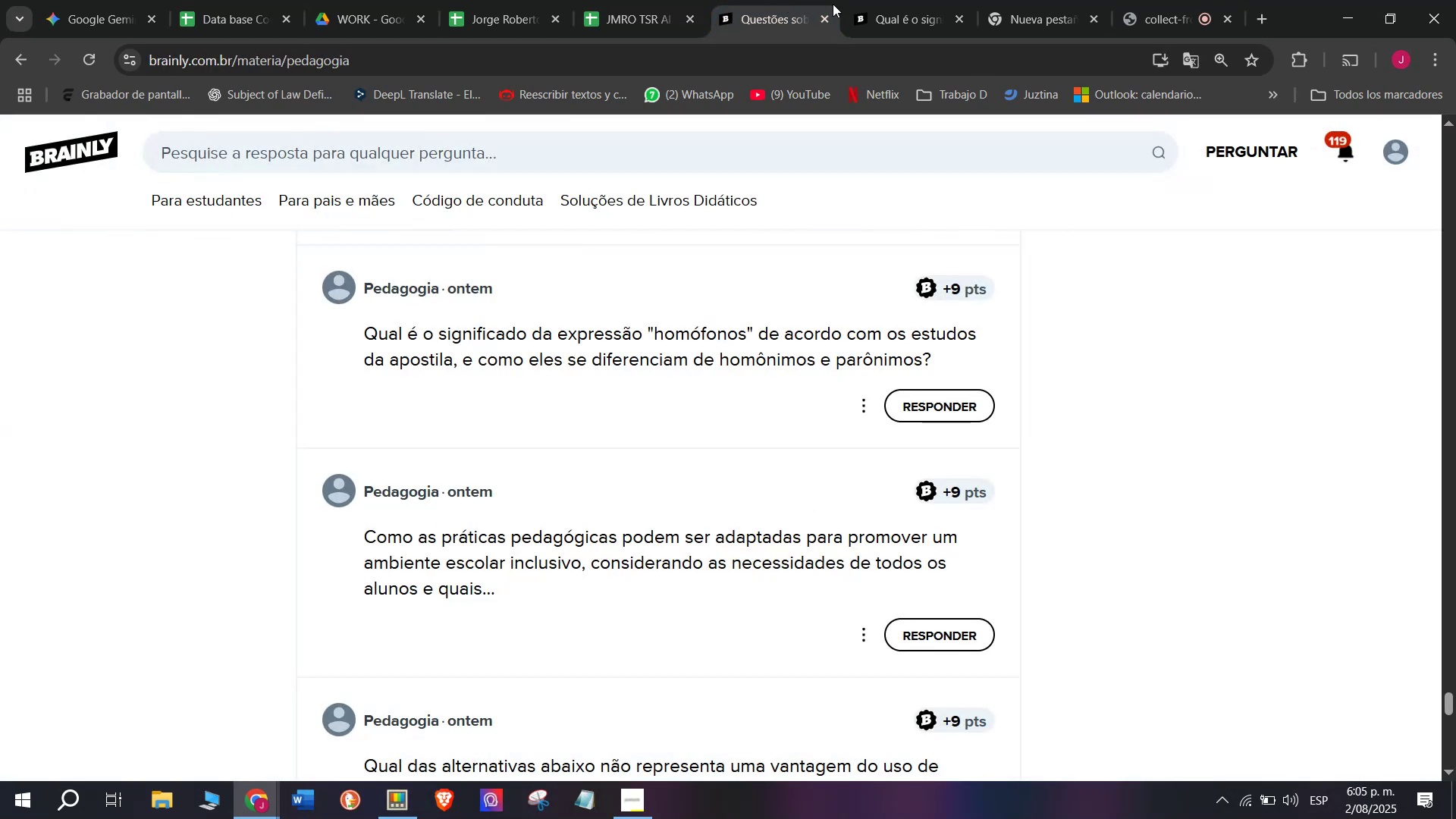 
left_click([900, 0])
 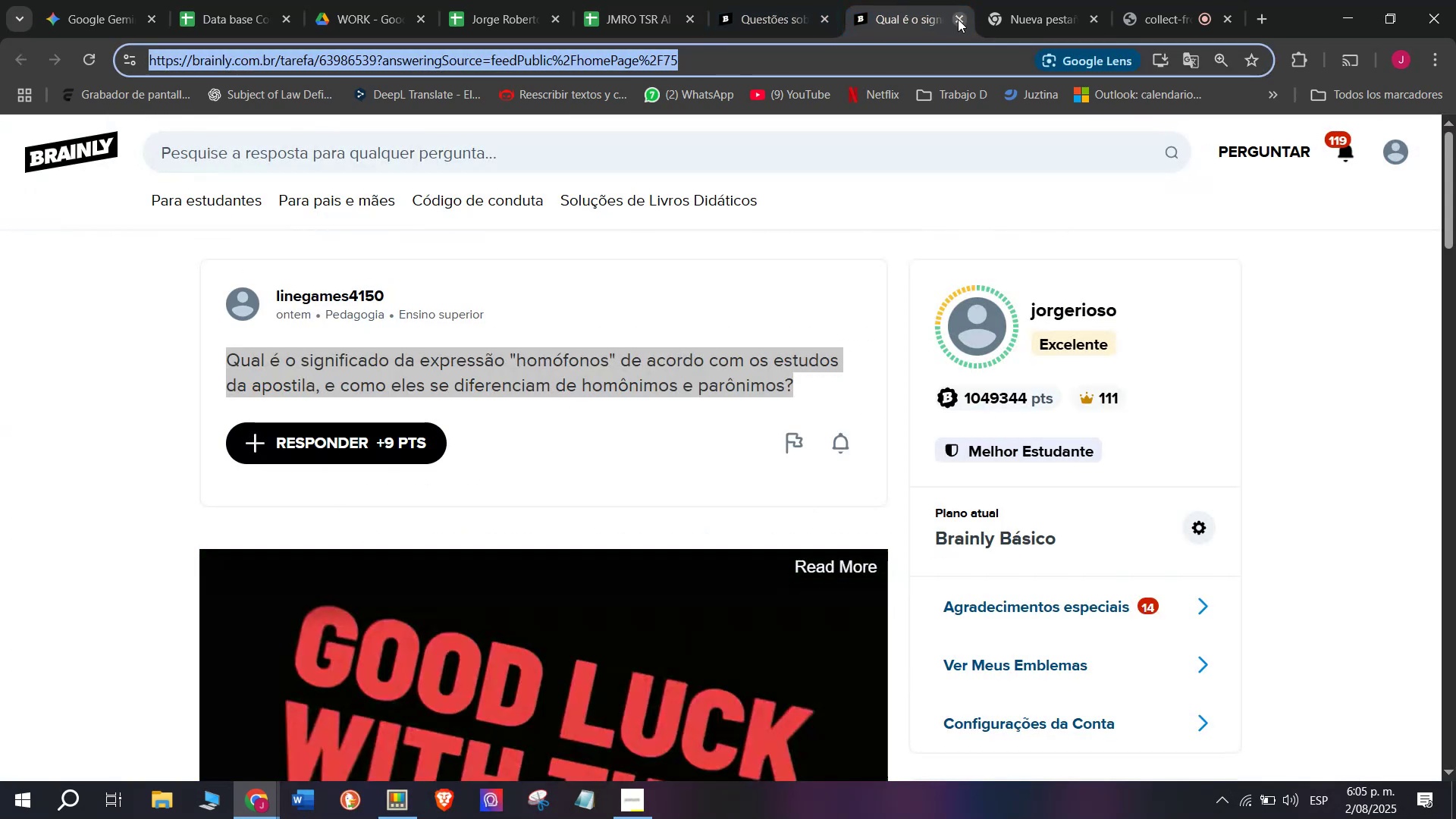 
double_click([814, 0])
 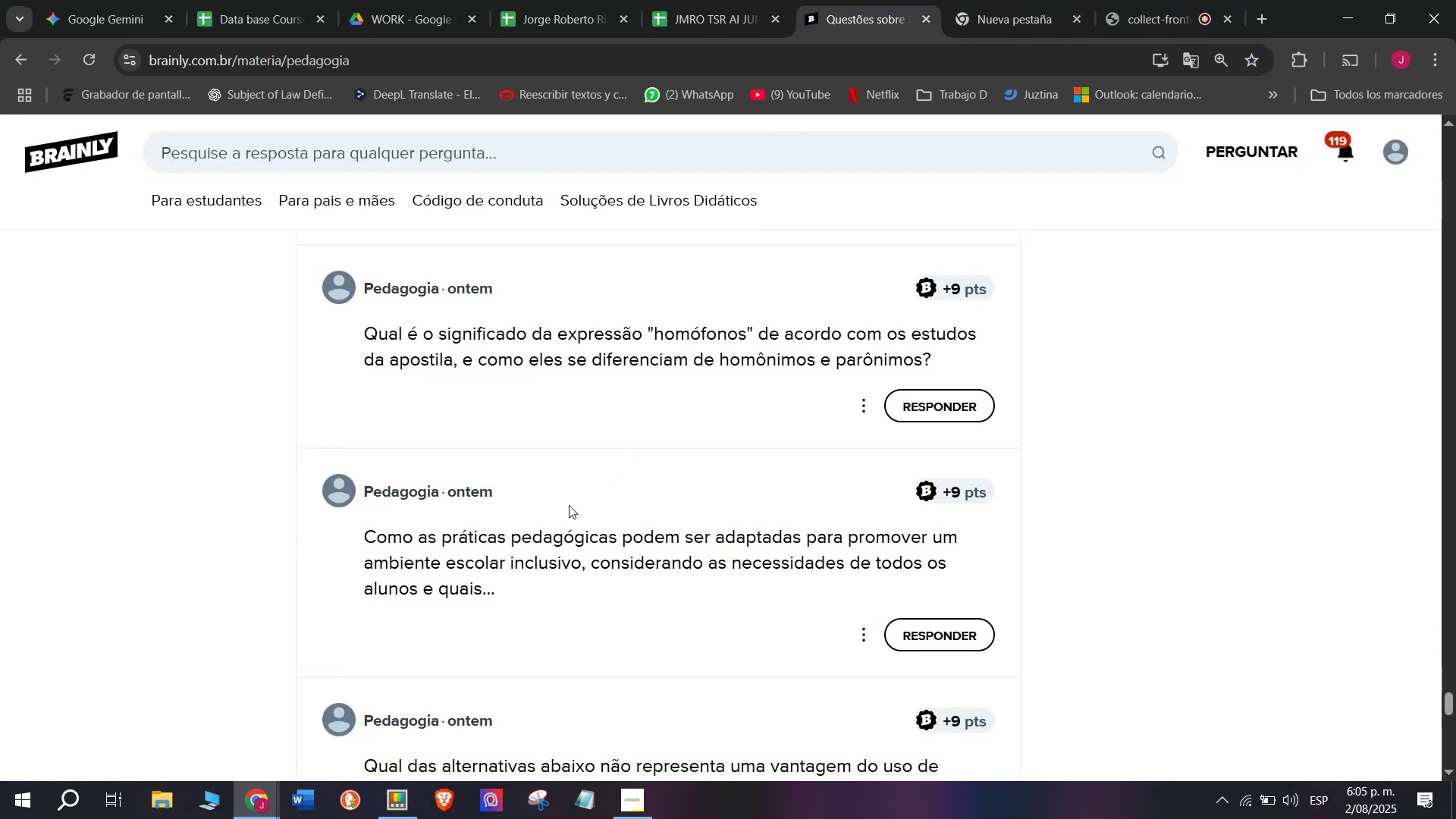 
right_click([554, 535])
 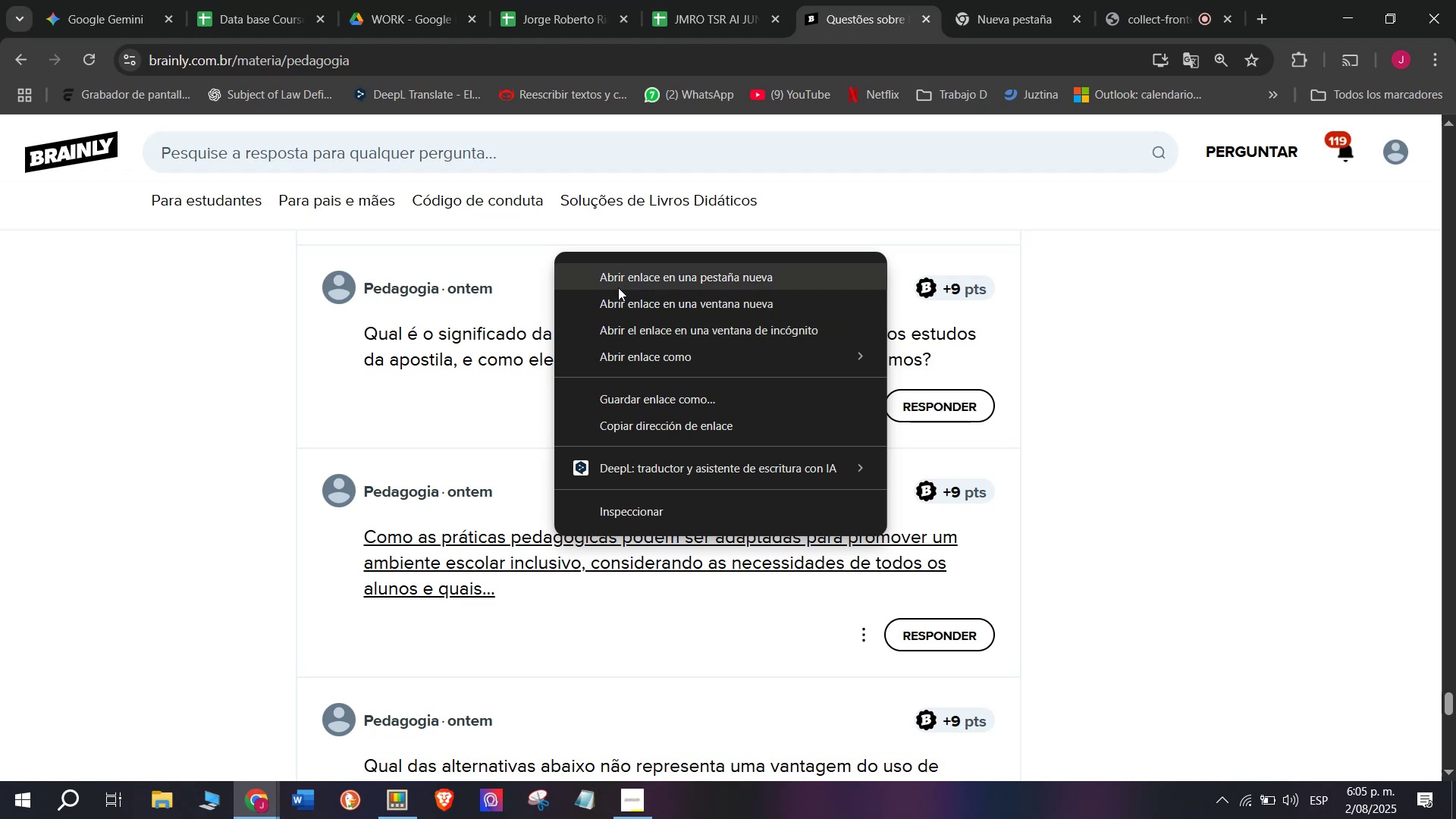 
left_click([620, 281])
 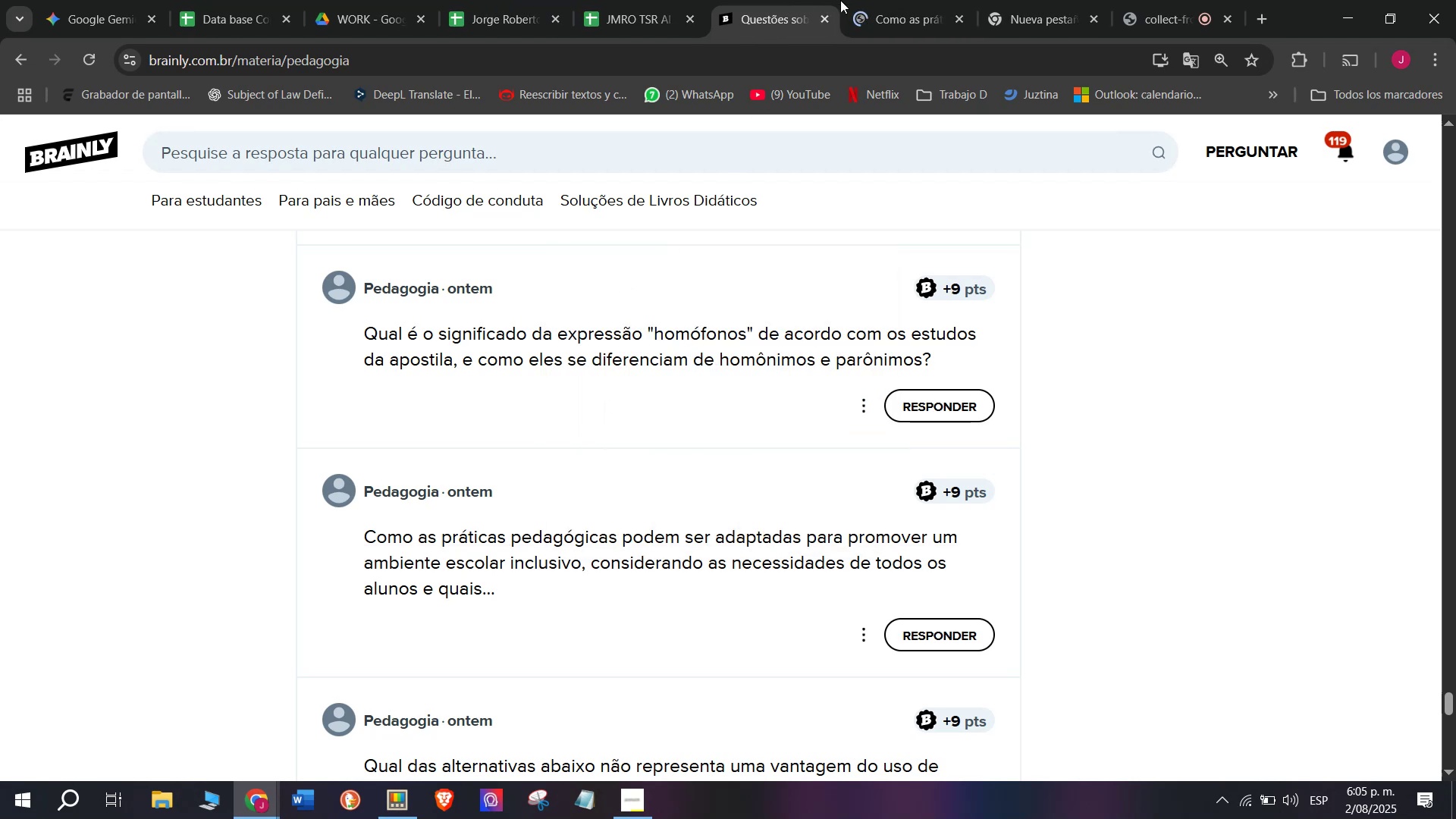 
left_click([911, 0])
 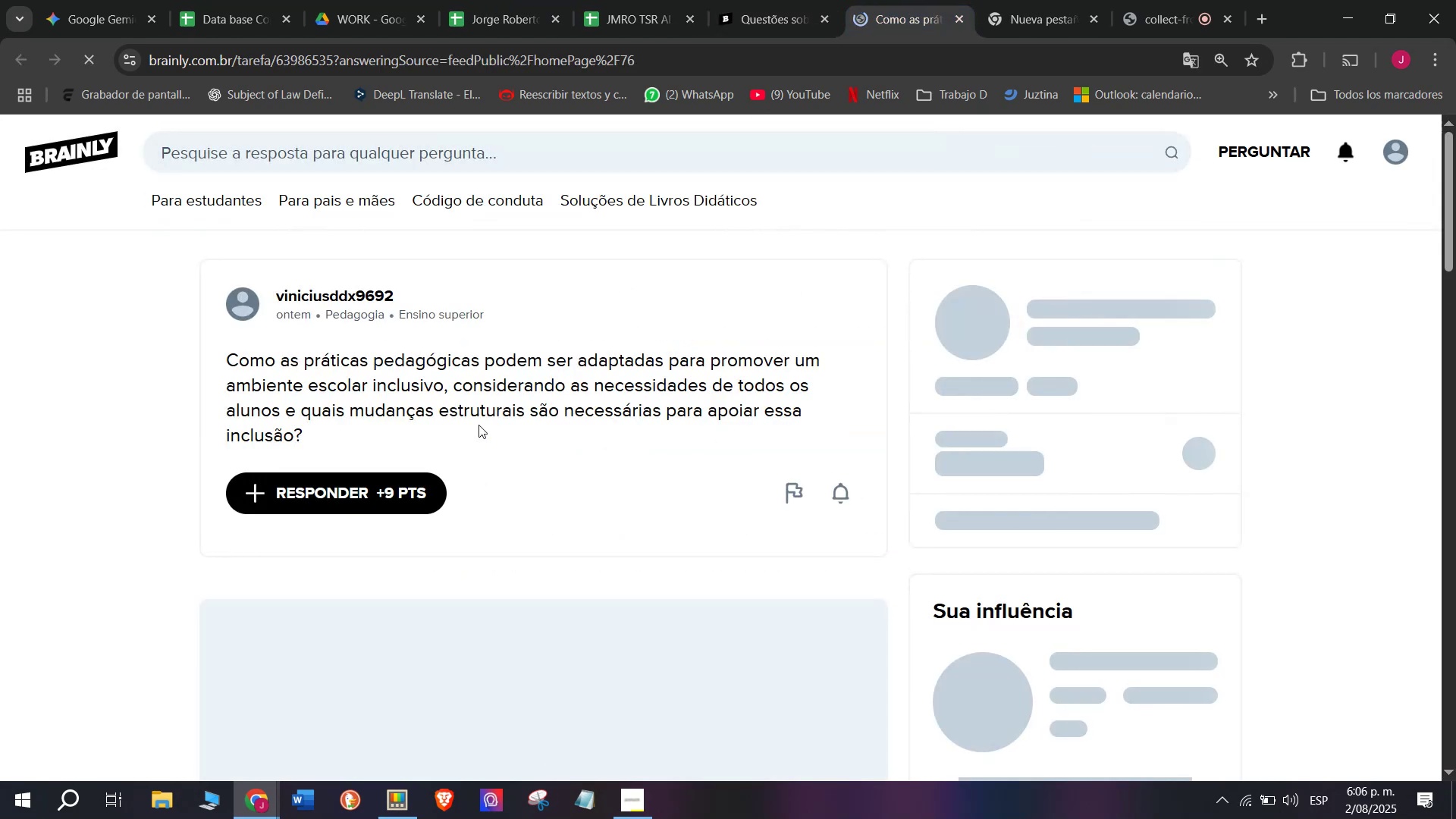 
left_click_drag(start_coordinate=[362, 435], to_coordinate=[229, 366])
 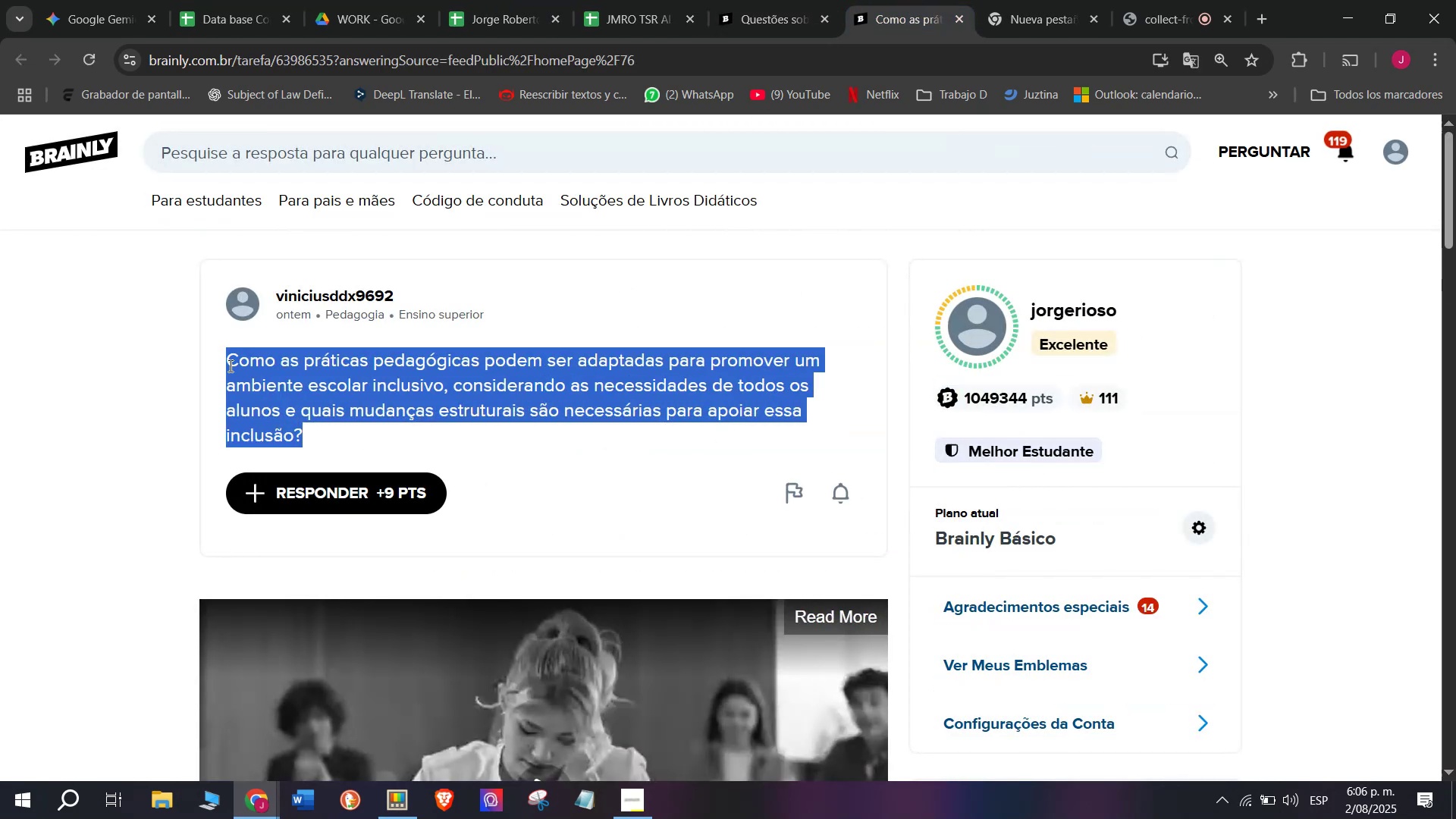 
key(Control+C)
 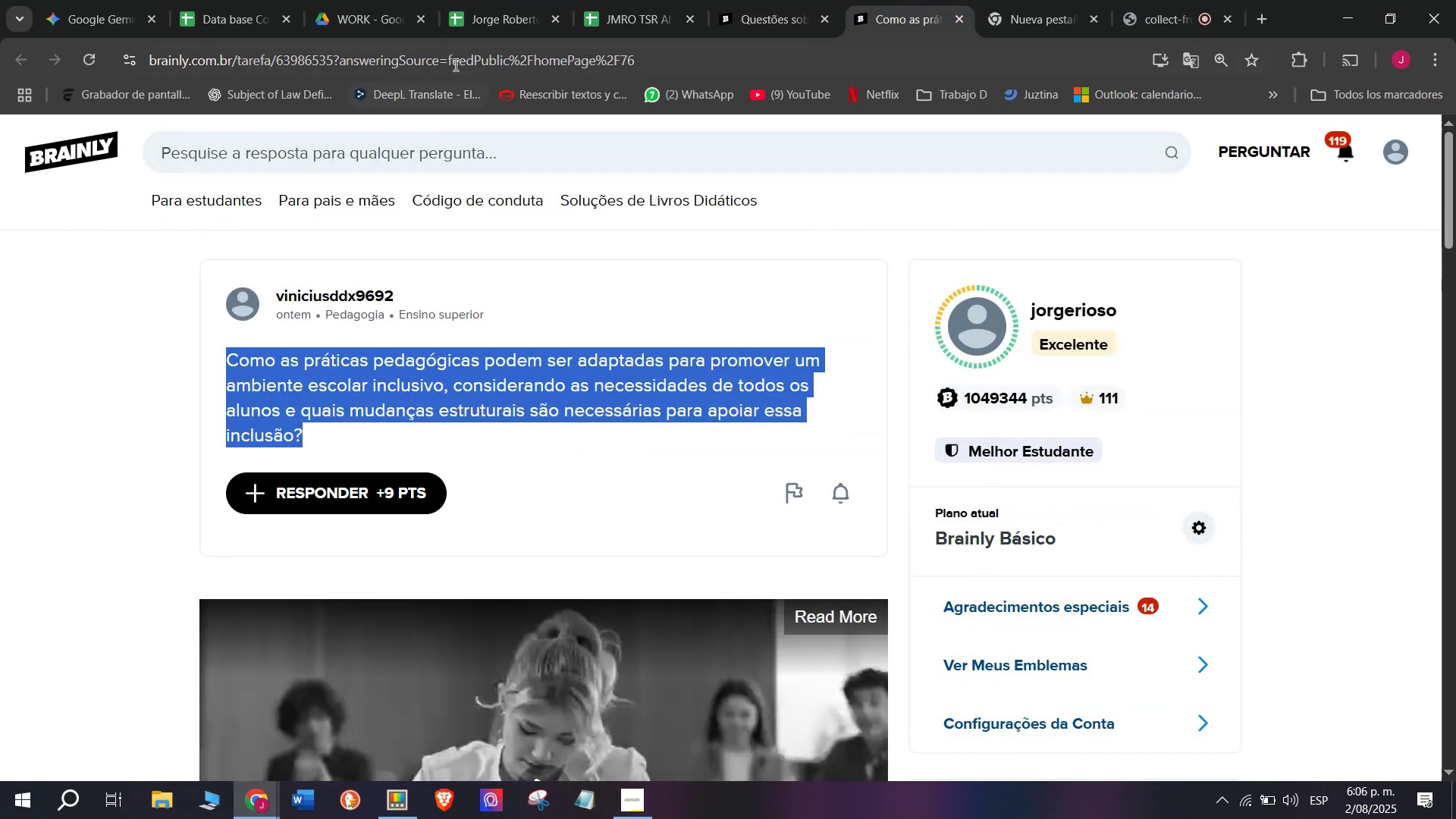 
double_click([454, 59])
 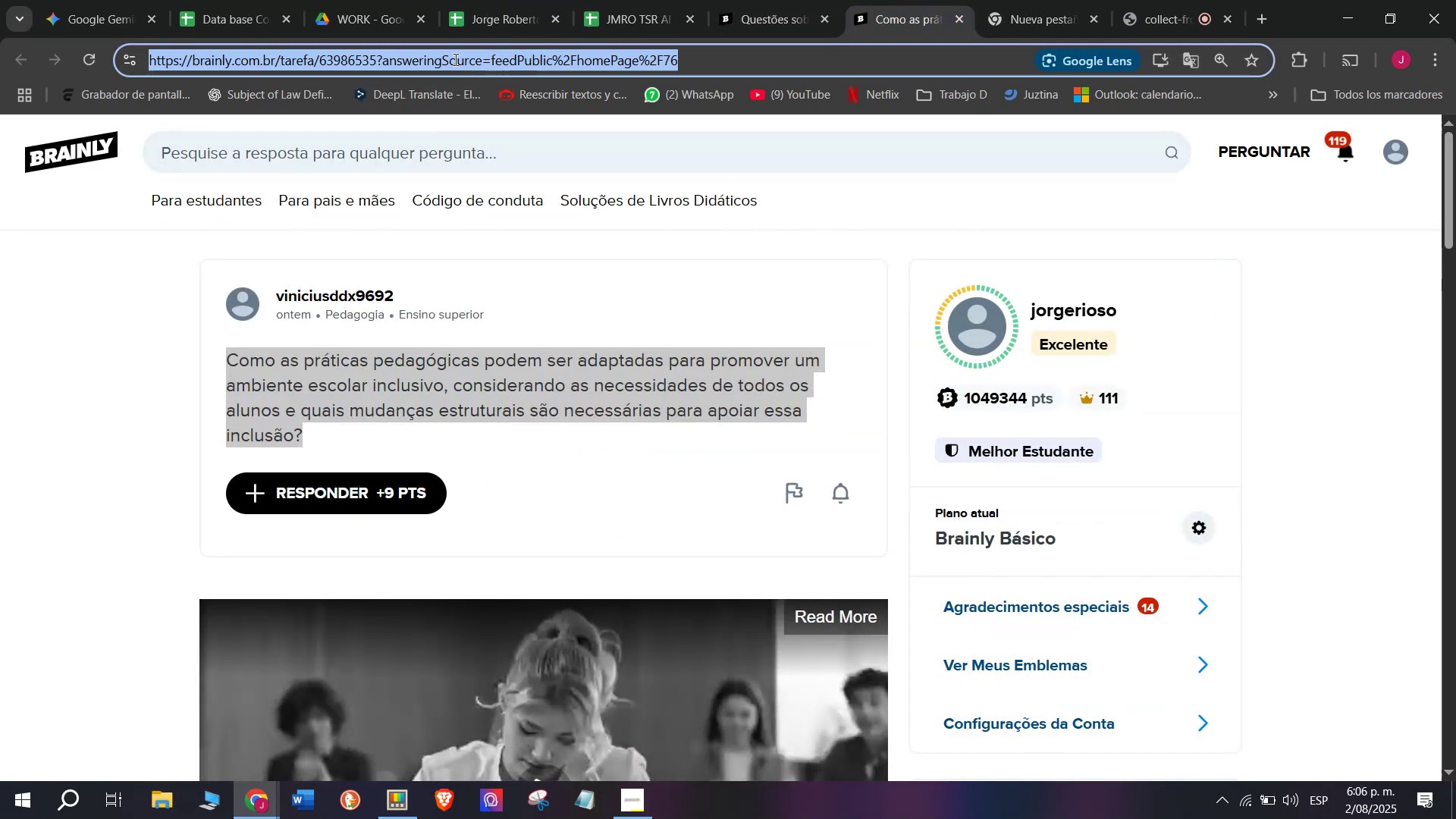 
triple_click([454, 59])
 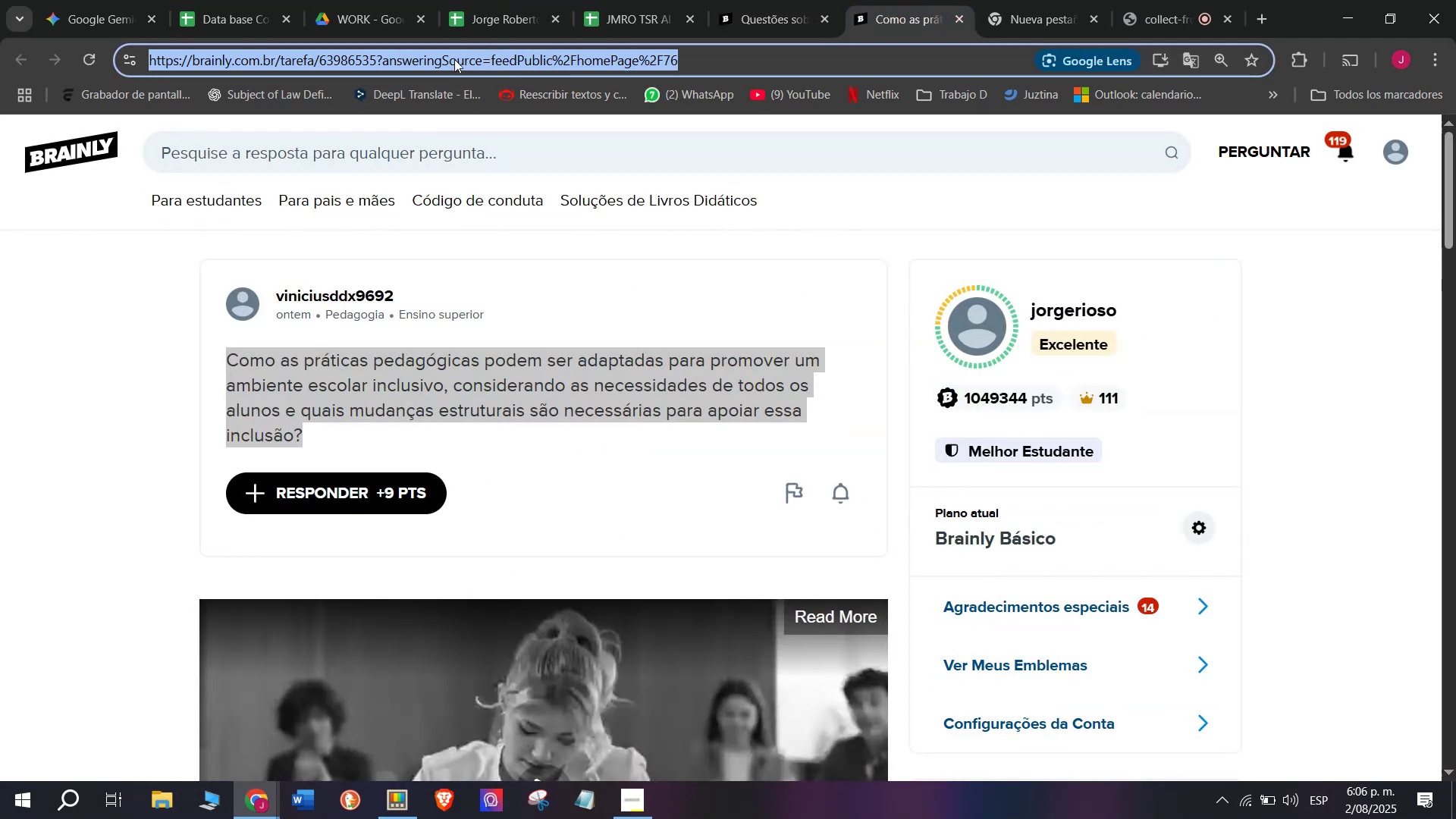 
key(Control+C)
 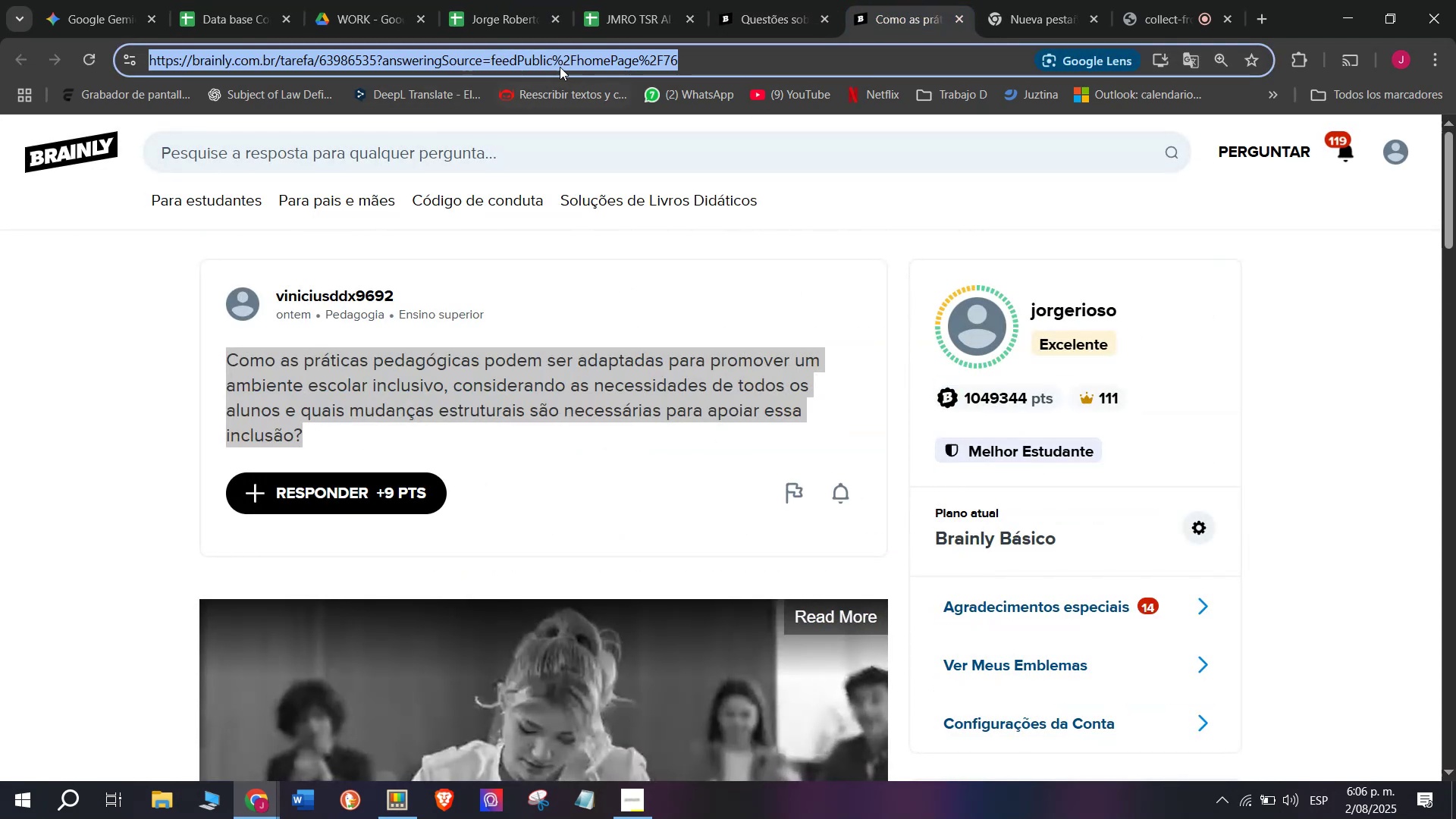 
left_click([642, 0])
 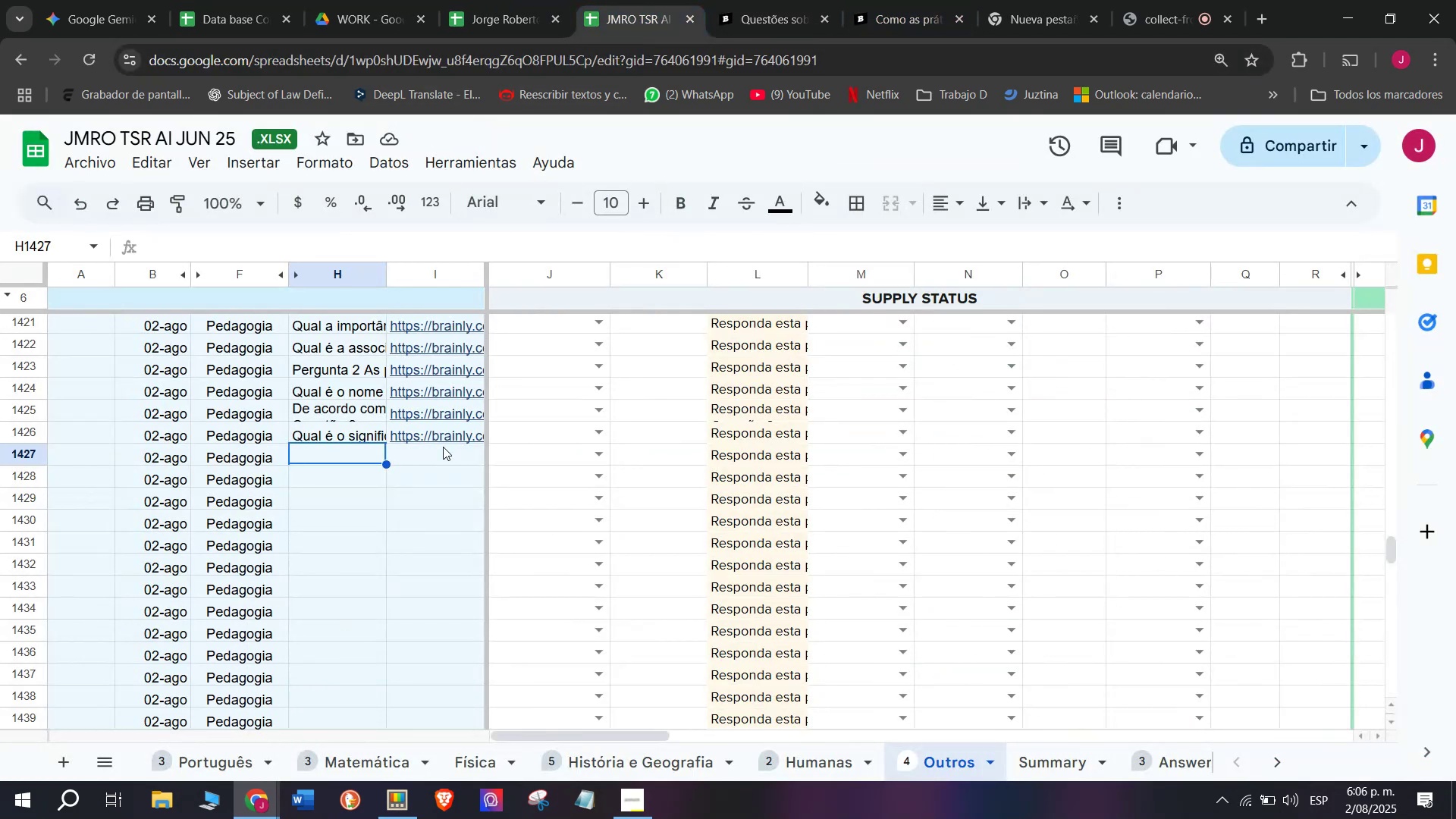 
double_click([443, 448])
 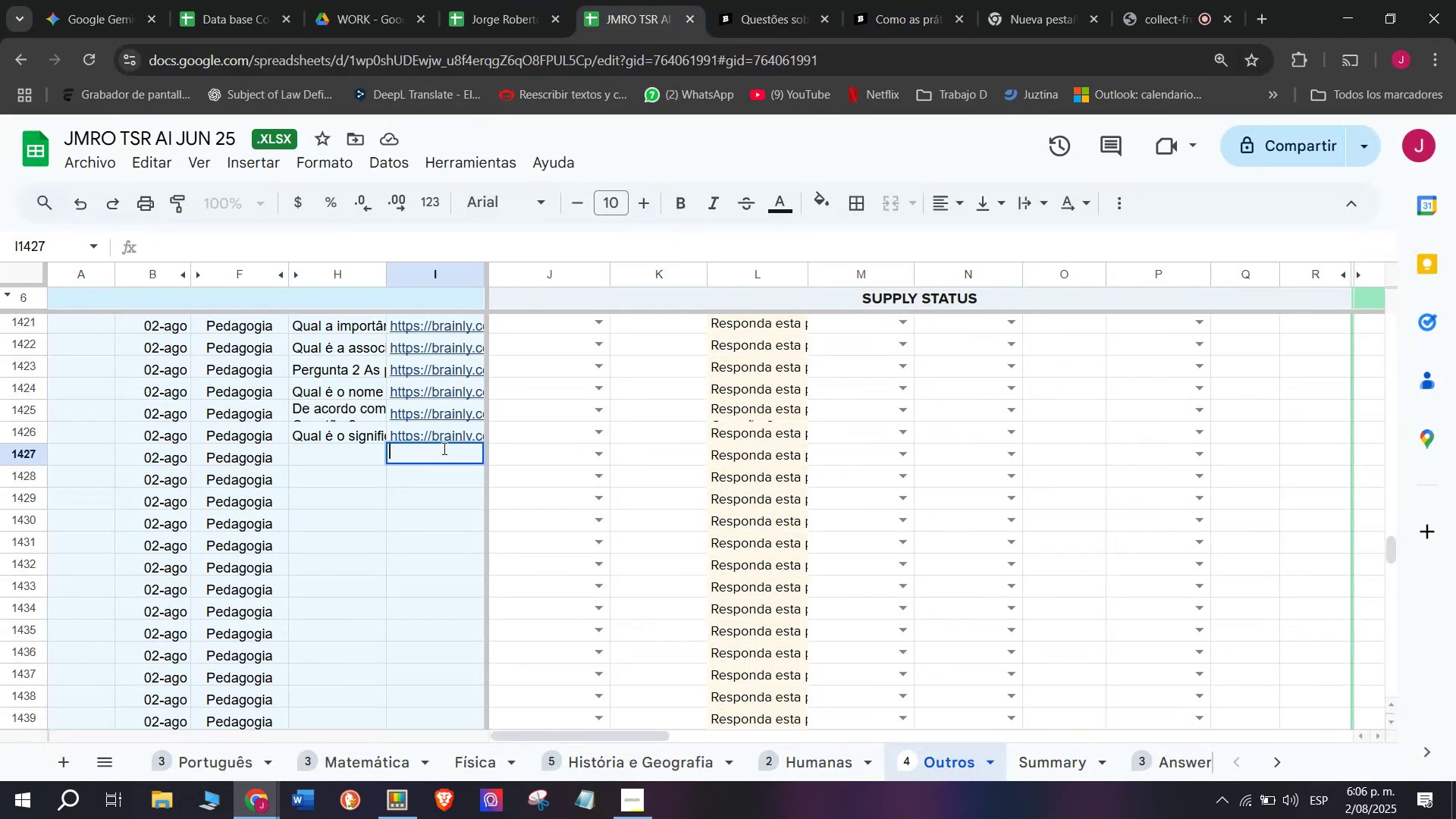 
key(Control+V)
 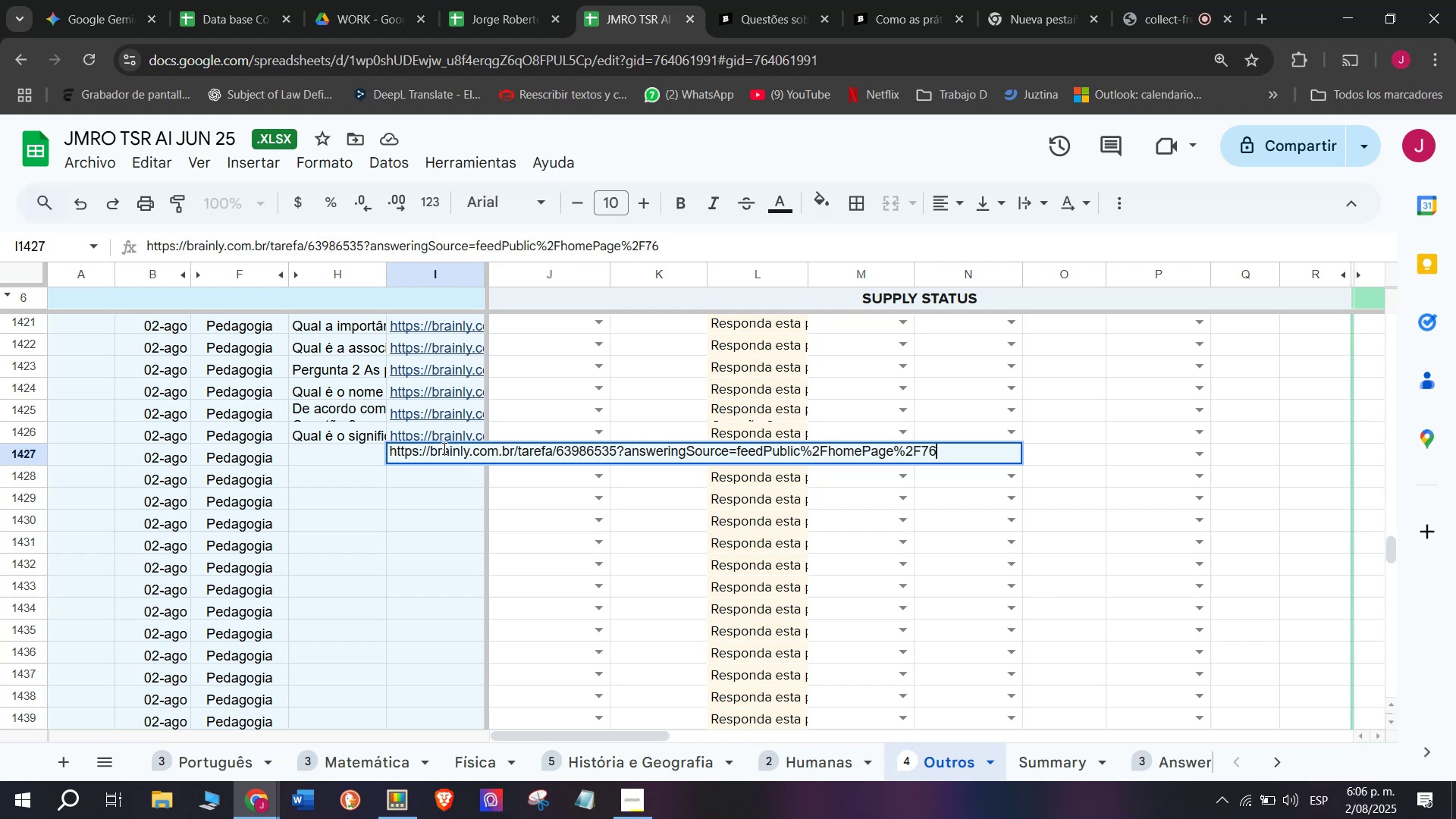 
key(Enter)
 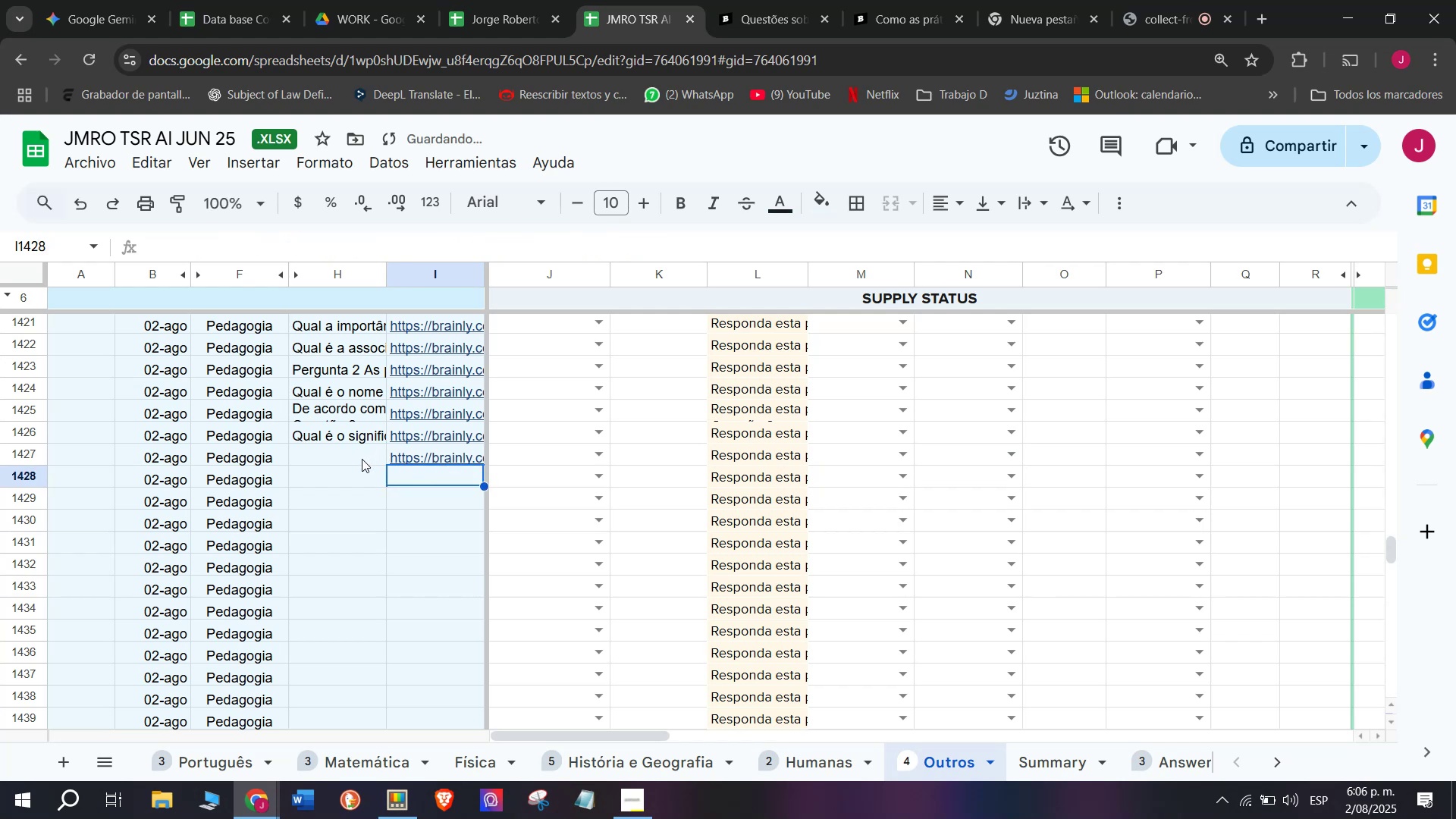 
double_click([362, 459])
 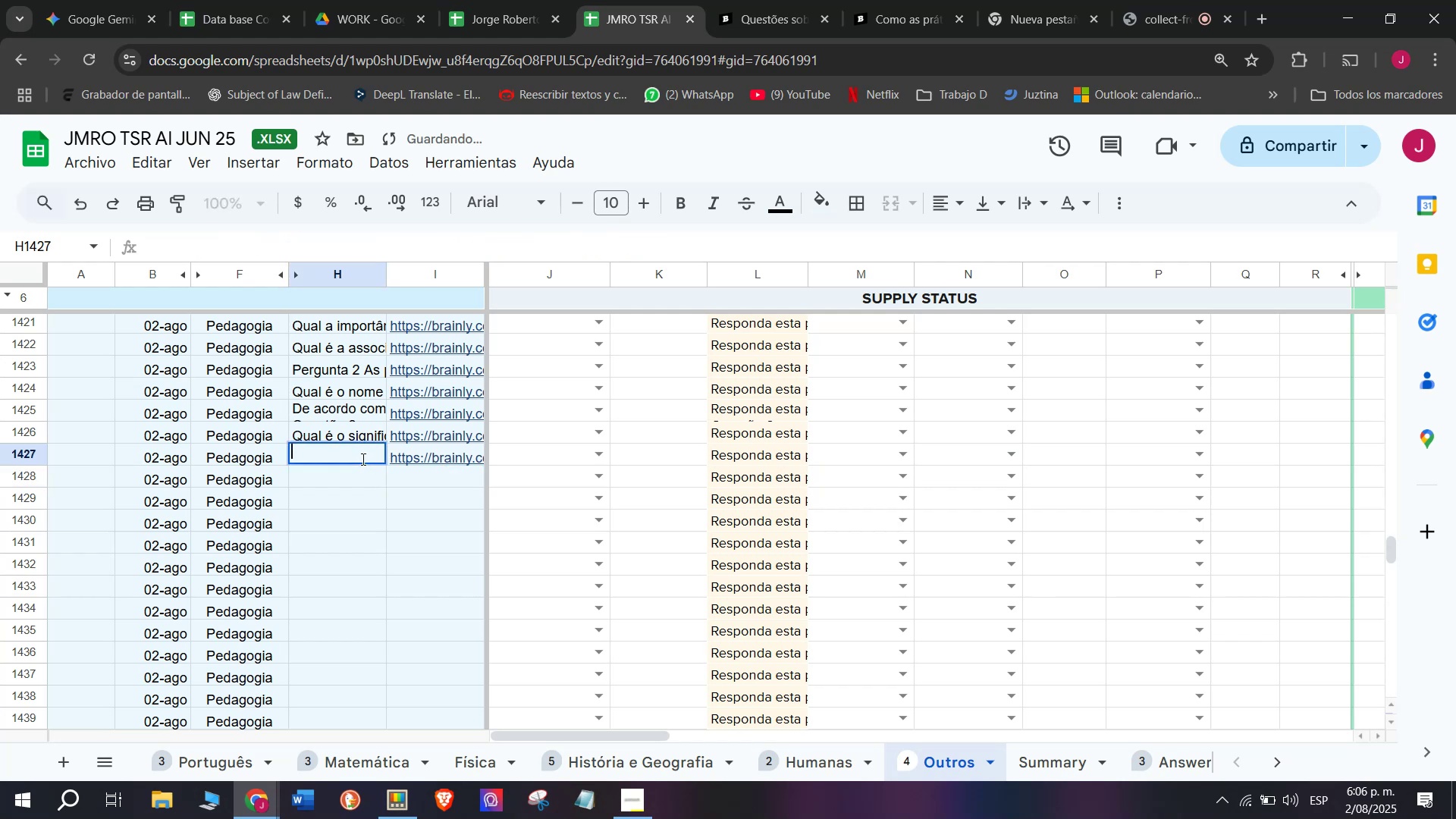 
key(Meta+MetaLeft)
 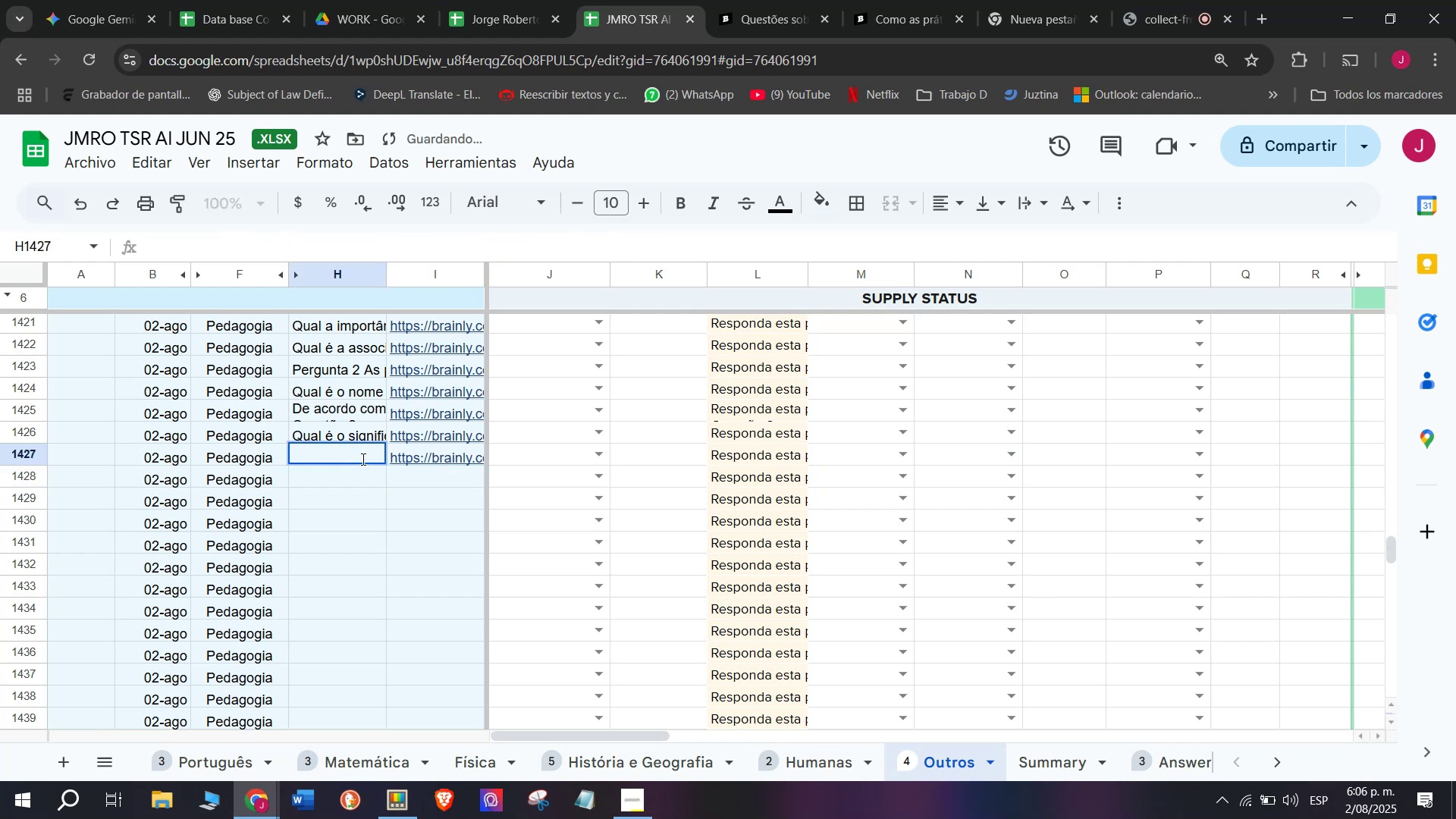 
key(Meta+V)
 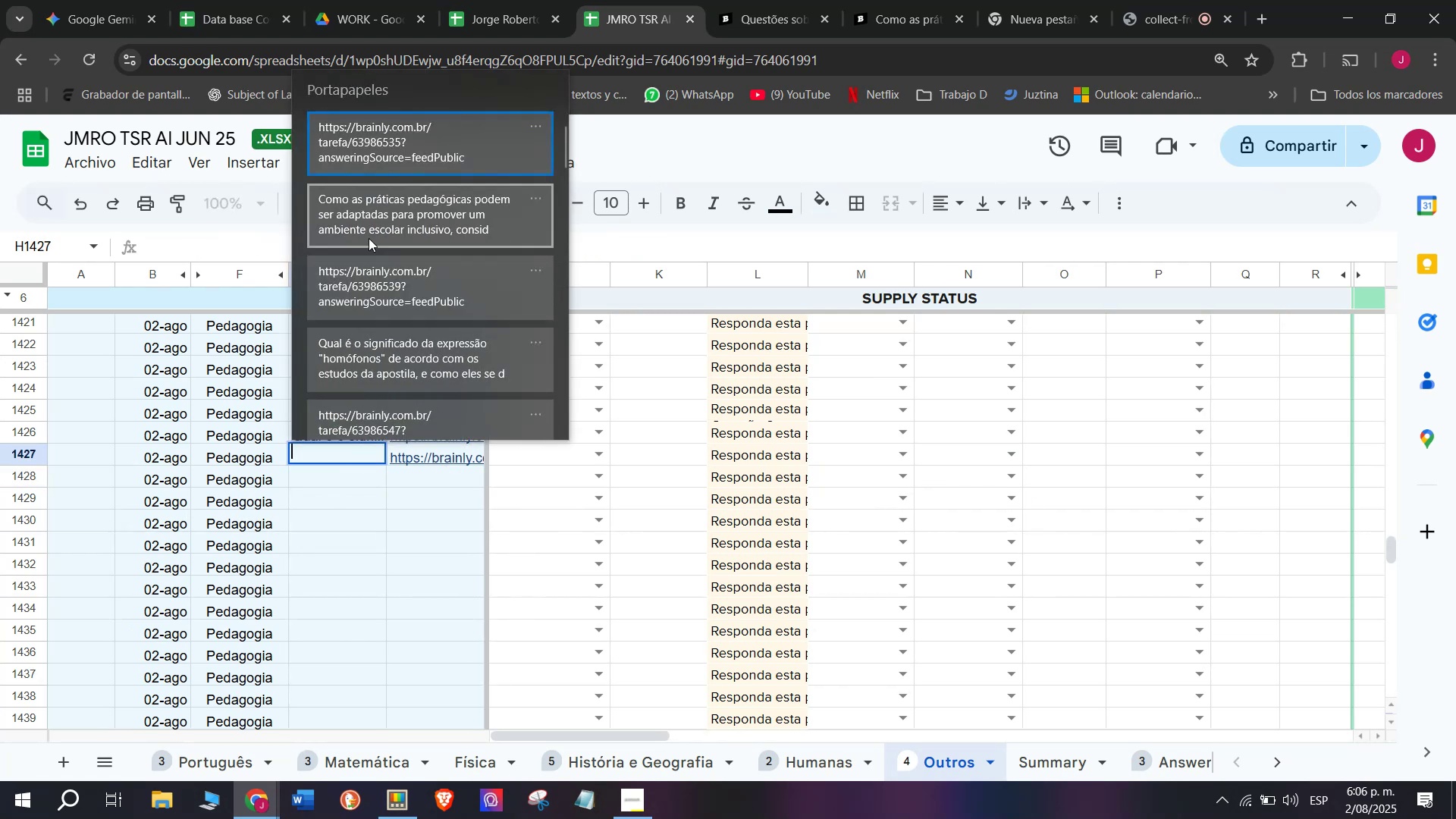 
left_click([366, 219])
 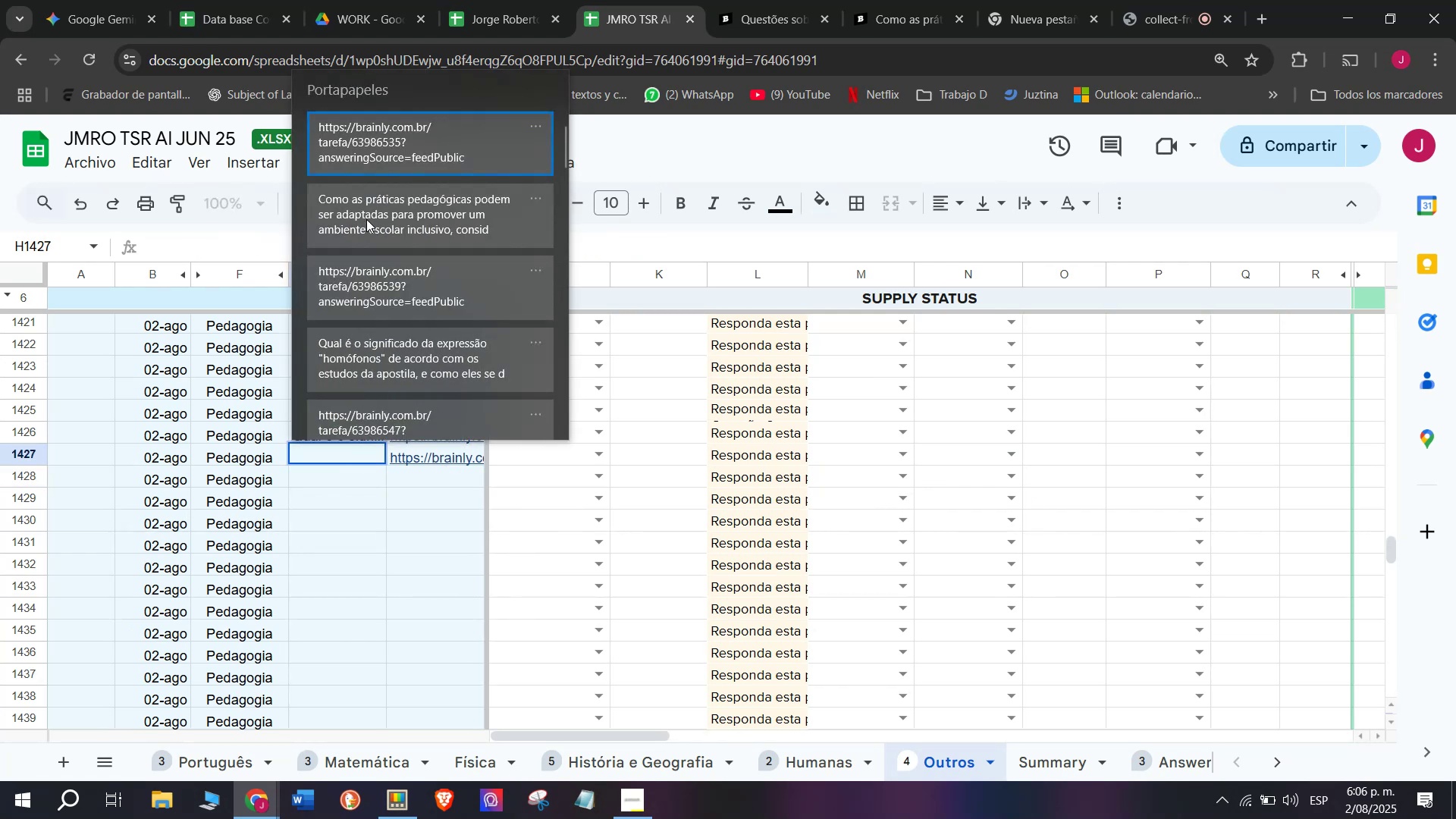 
key(Control+ControlLeft)
 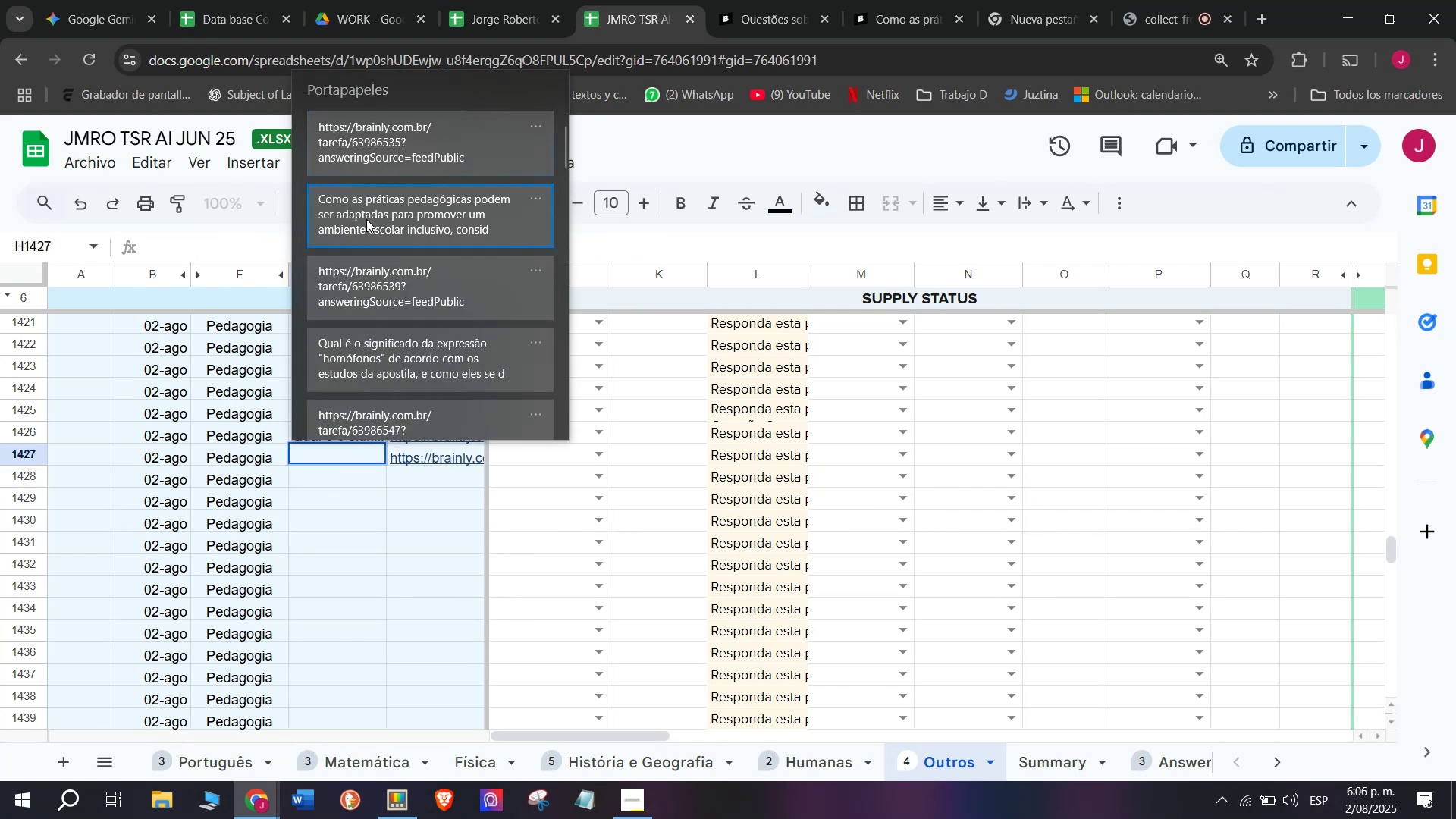 
key(Control+V)
 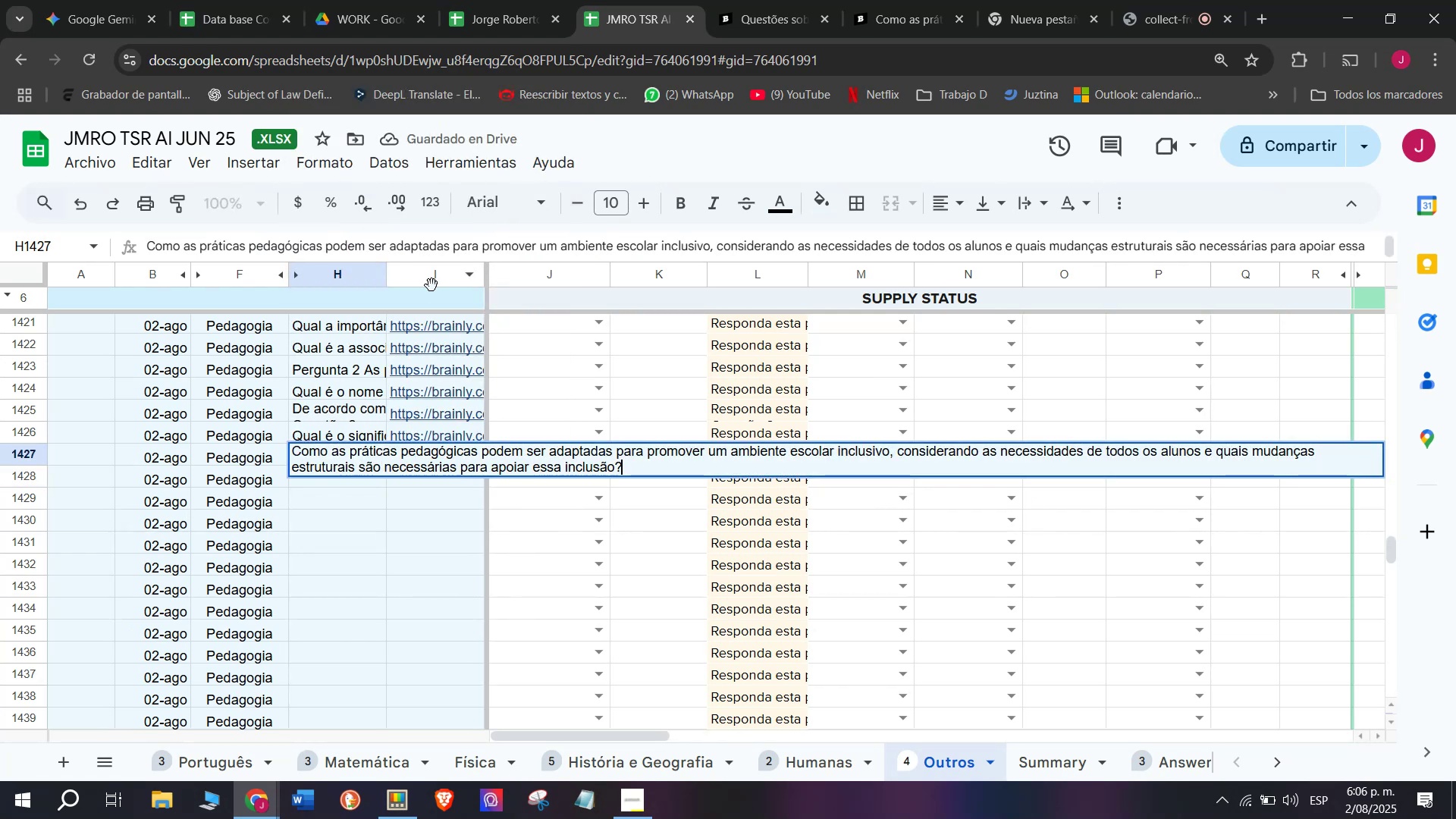 
key(Enter)
 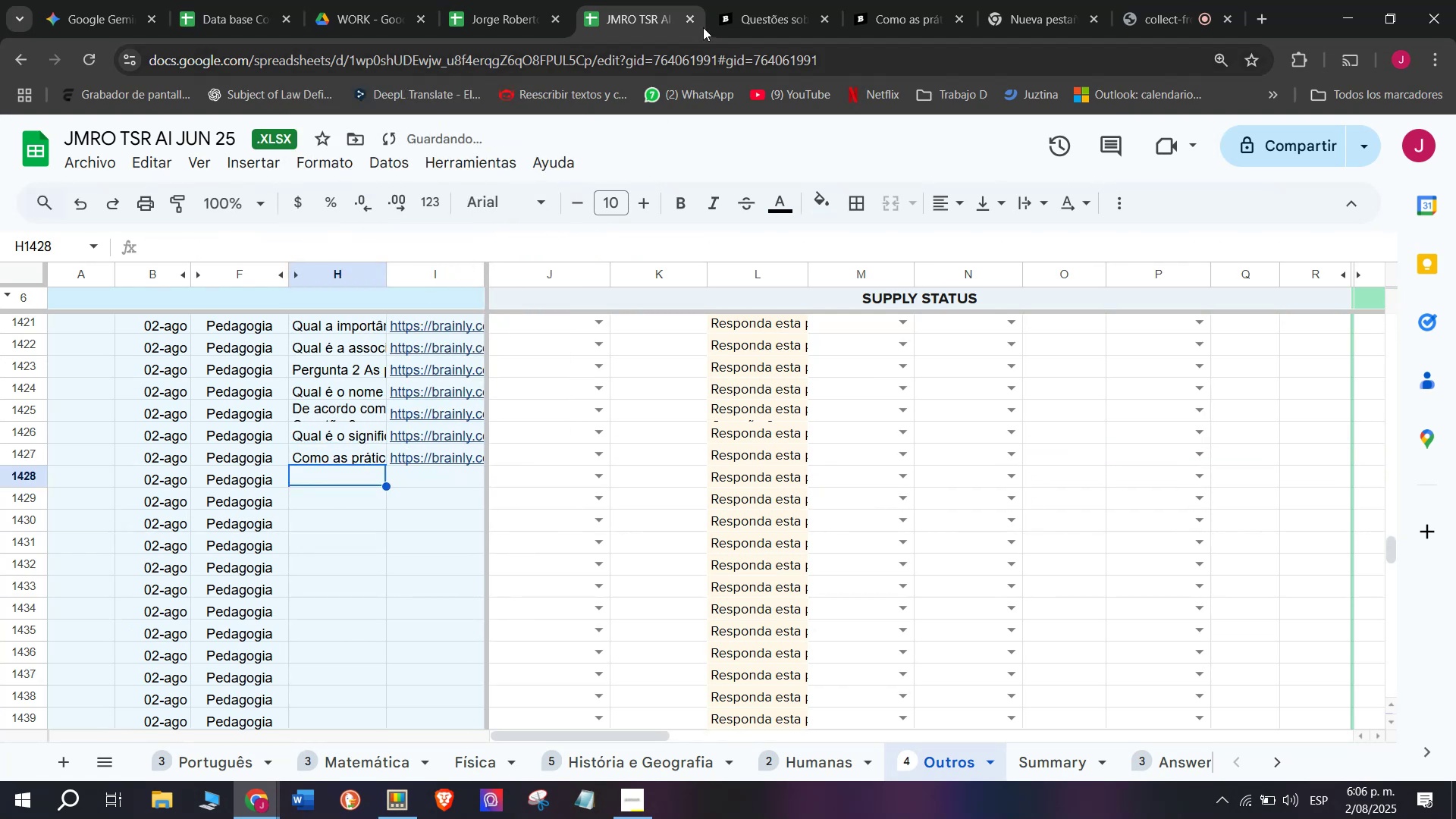 
left_click([871, 0])
 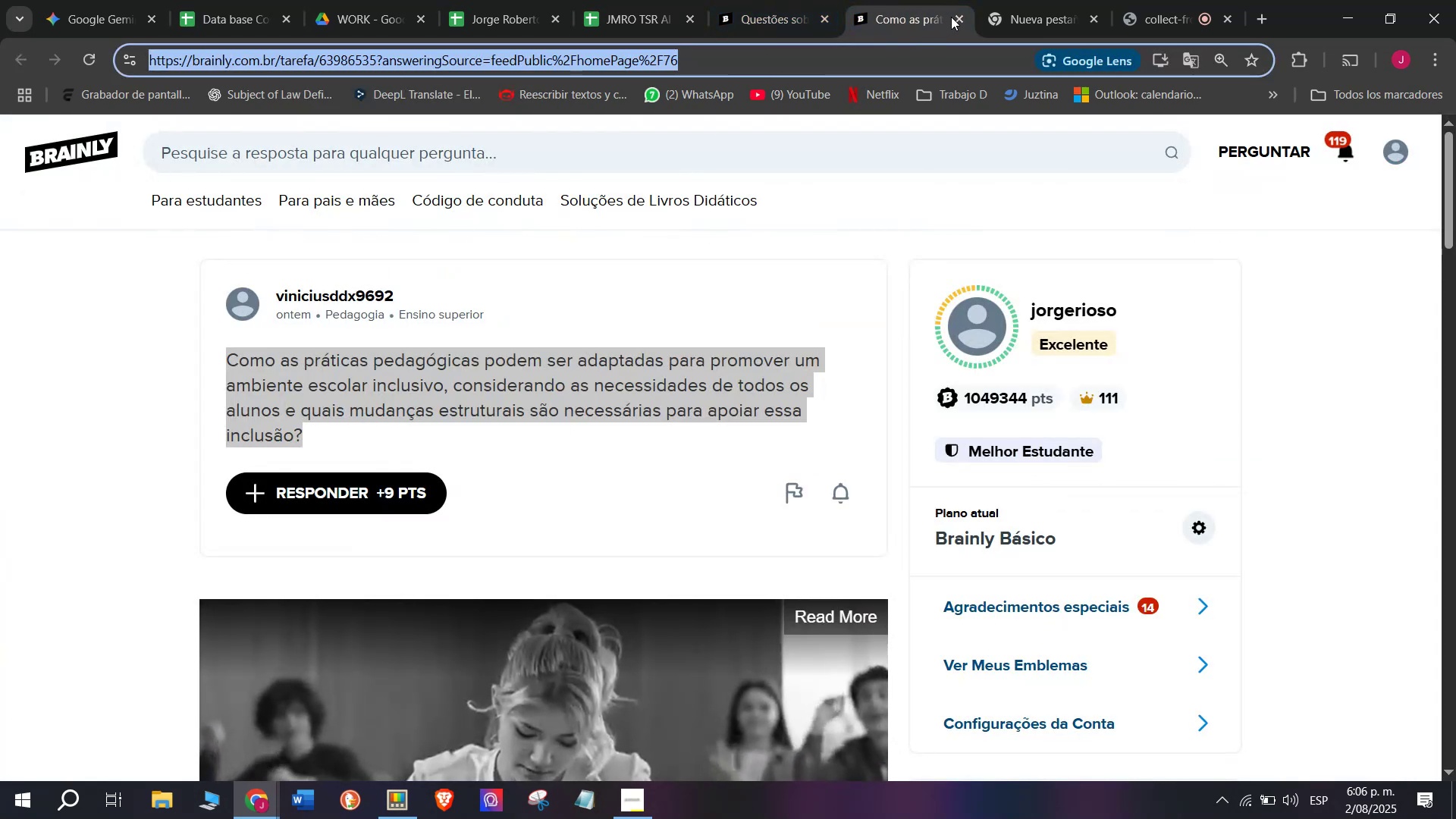 
double_click([953, 16])
 